 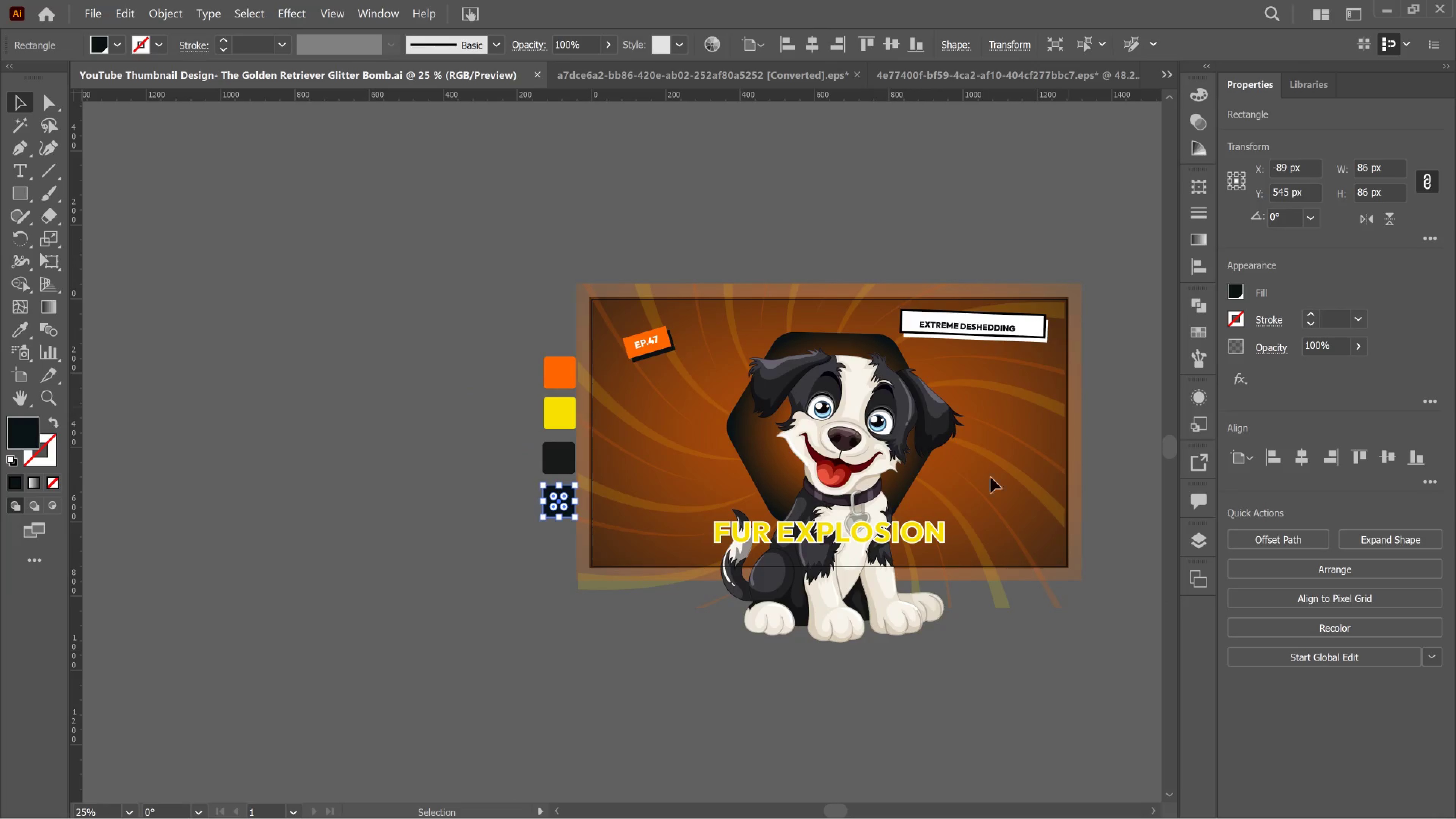 
hold_key(key=AltLeft, duration=0.67)
scroll: coordinate [897, 530], scroll_direction: up, amount: 2.0
 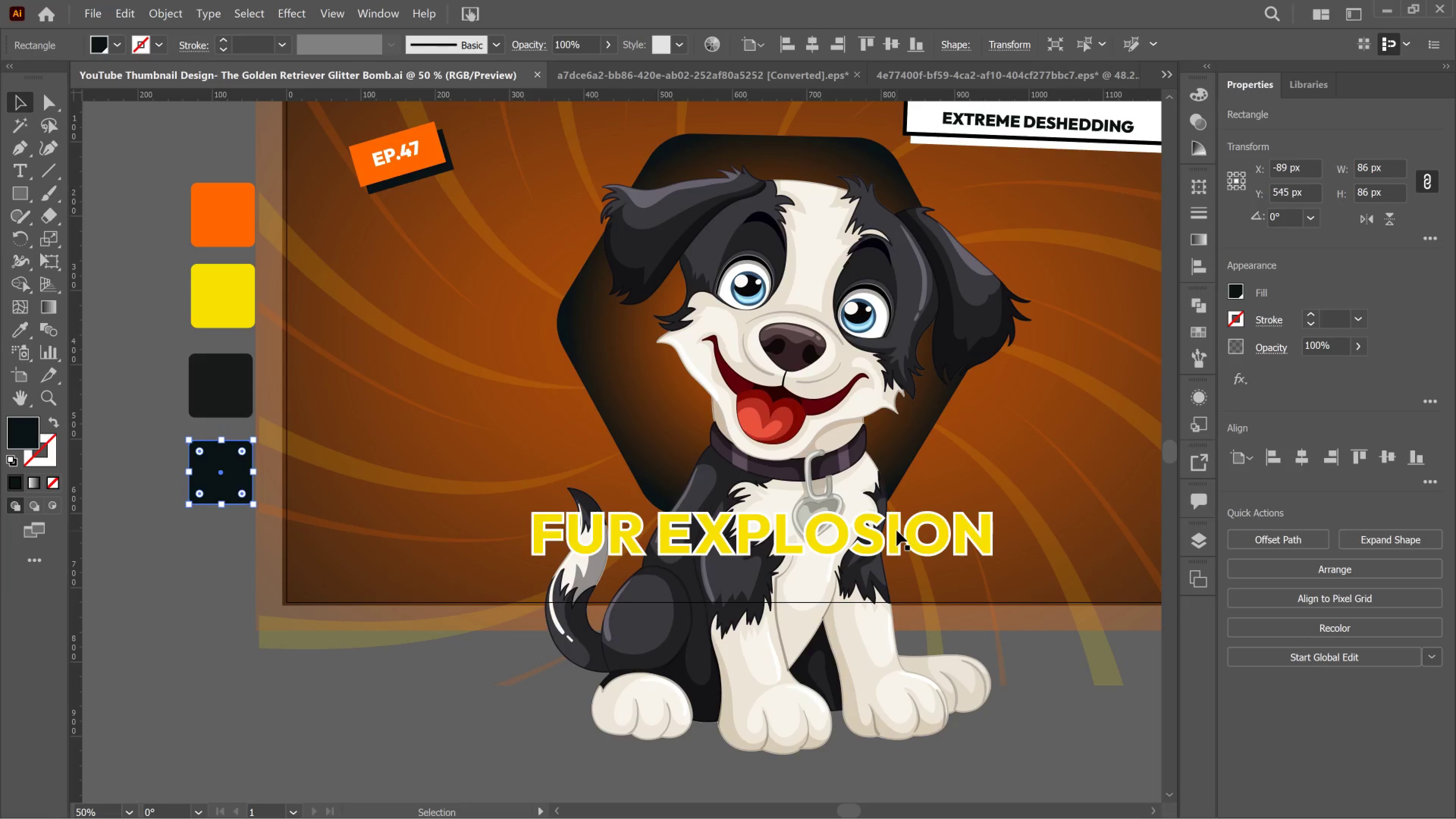 
left_click([897, 530])
 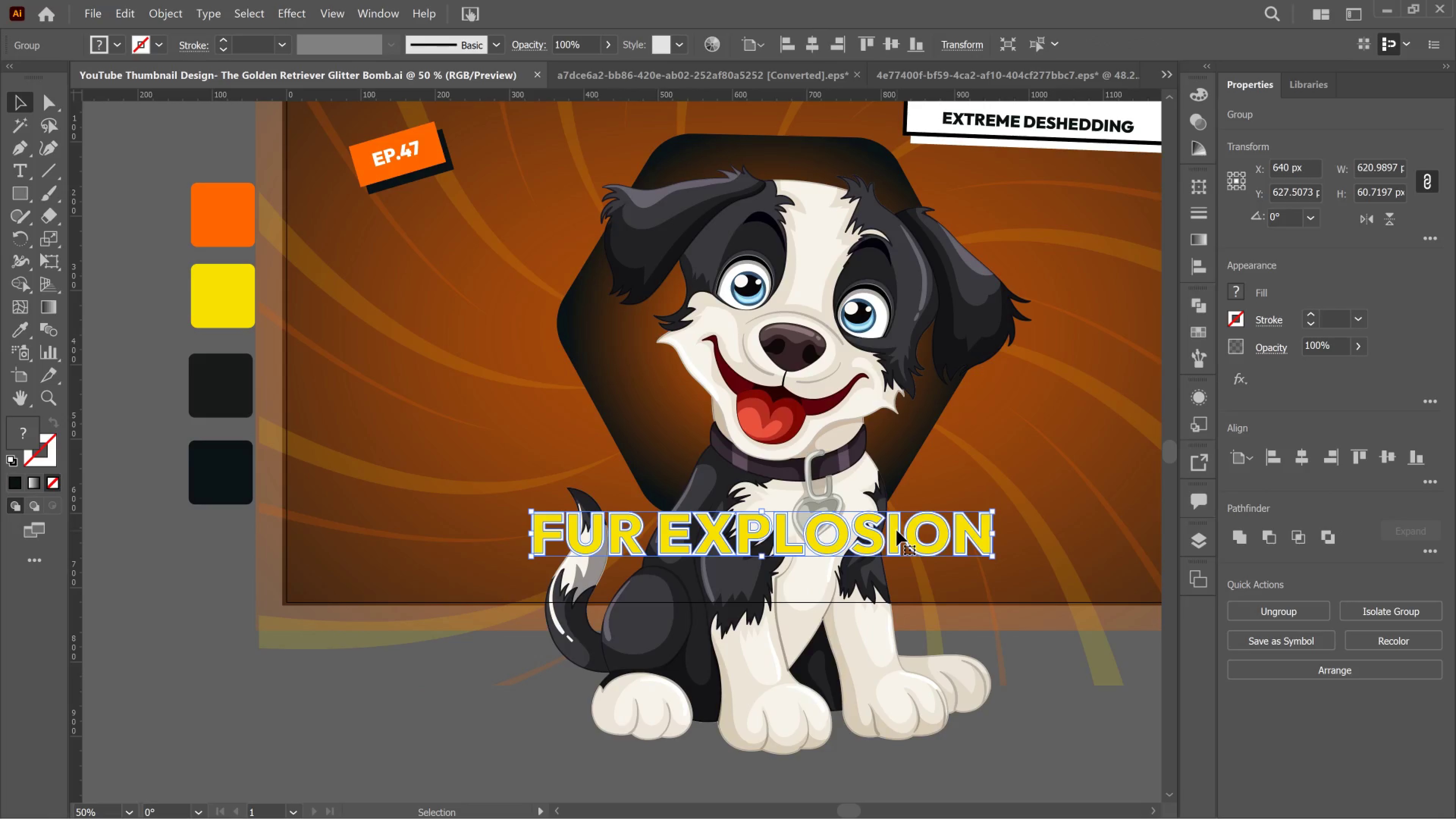 
key(Delete)
 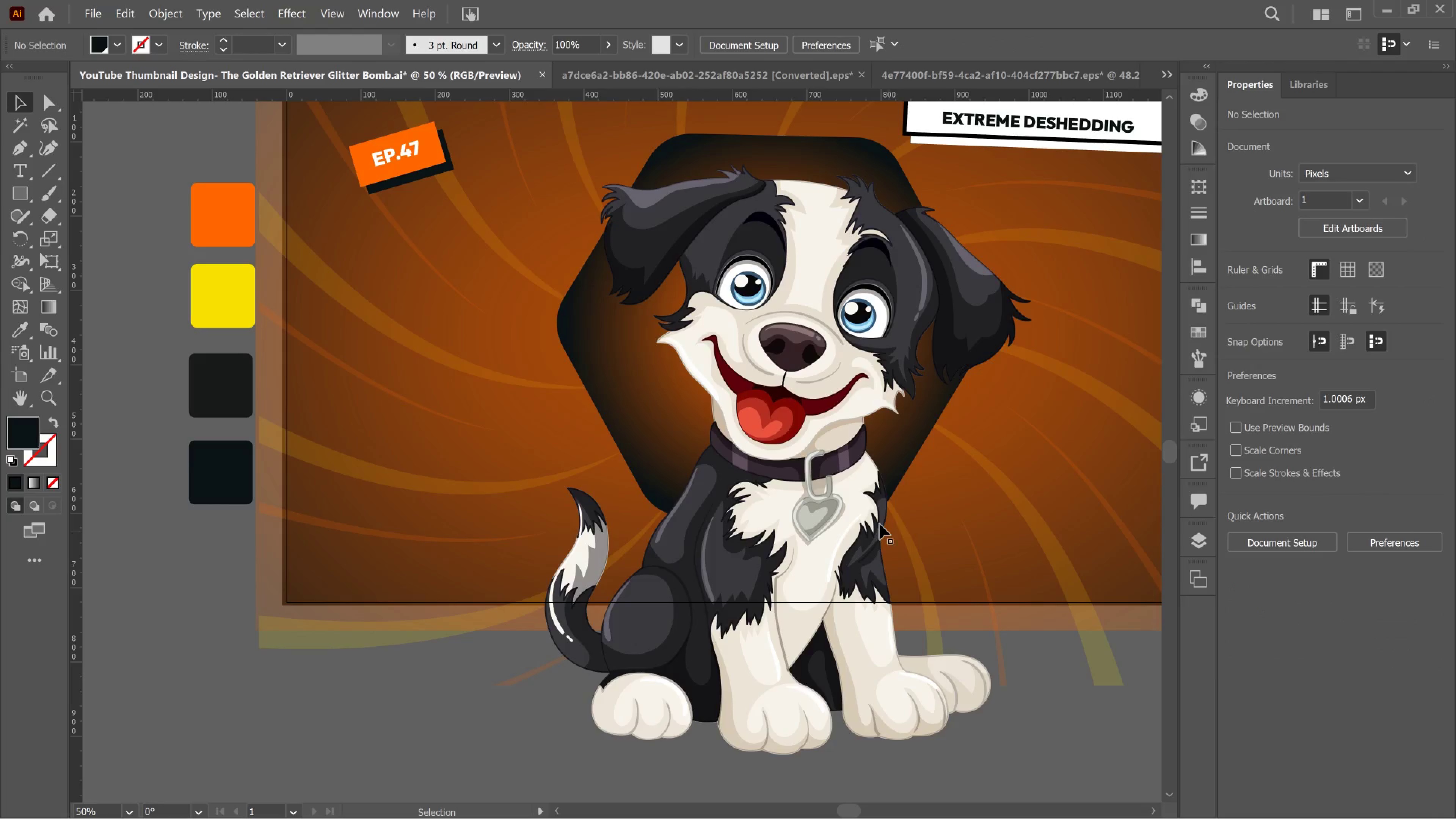 
key(T)
 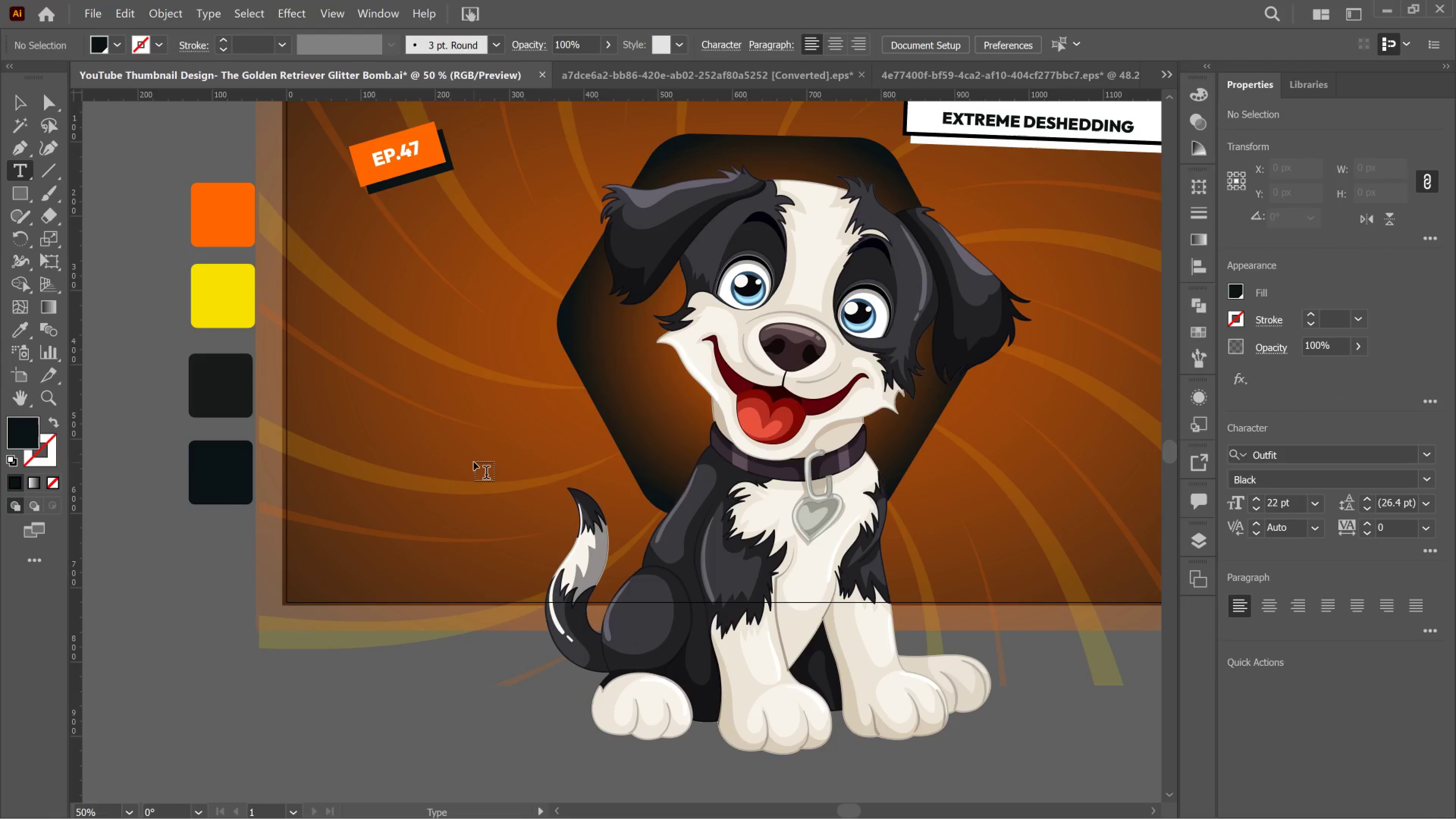 
left_click([474, 462])
 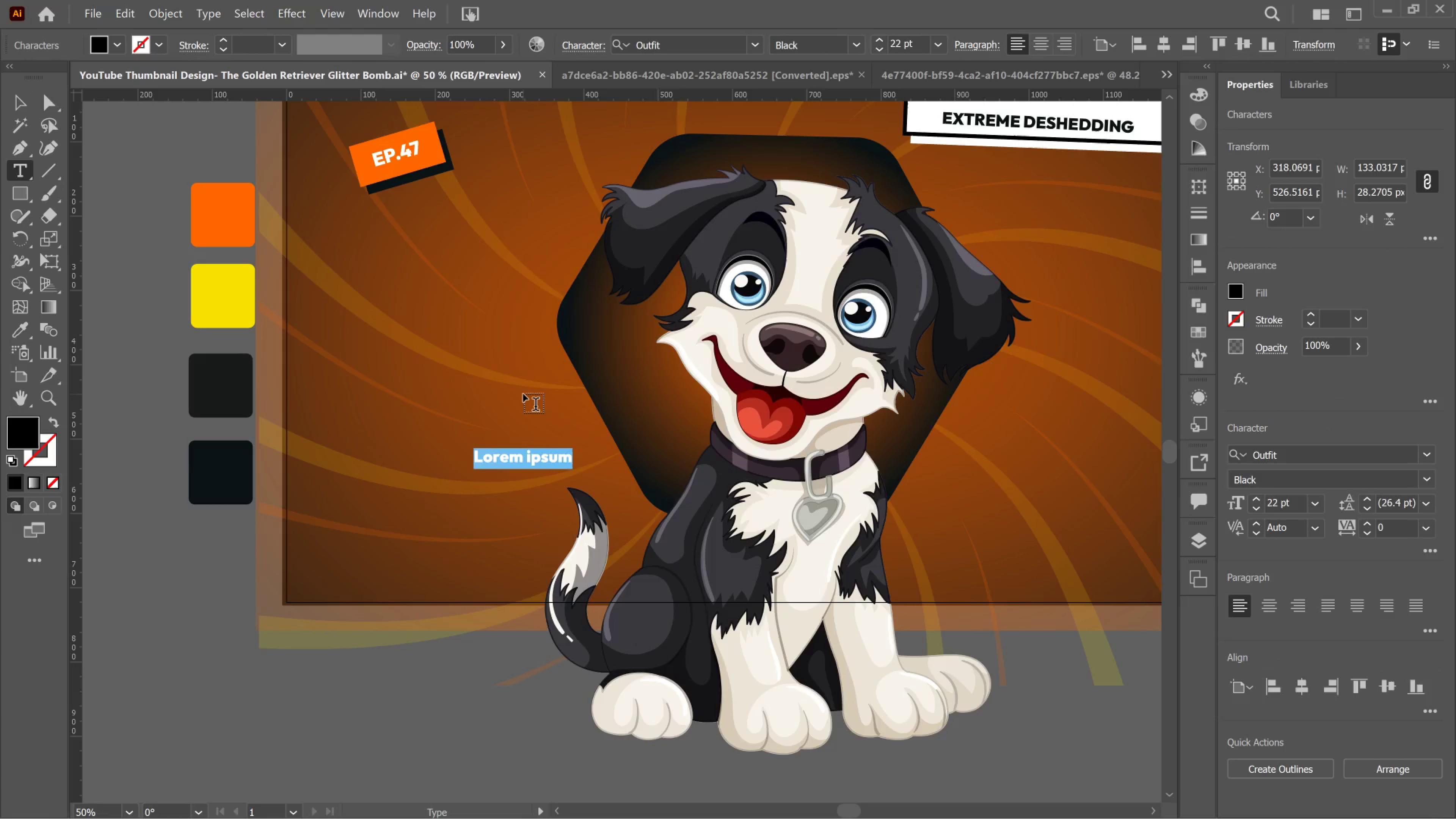 
type(fur explosion)
 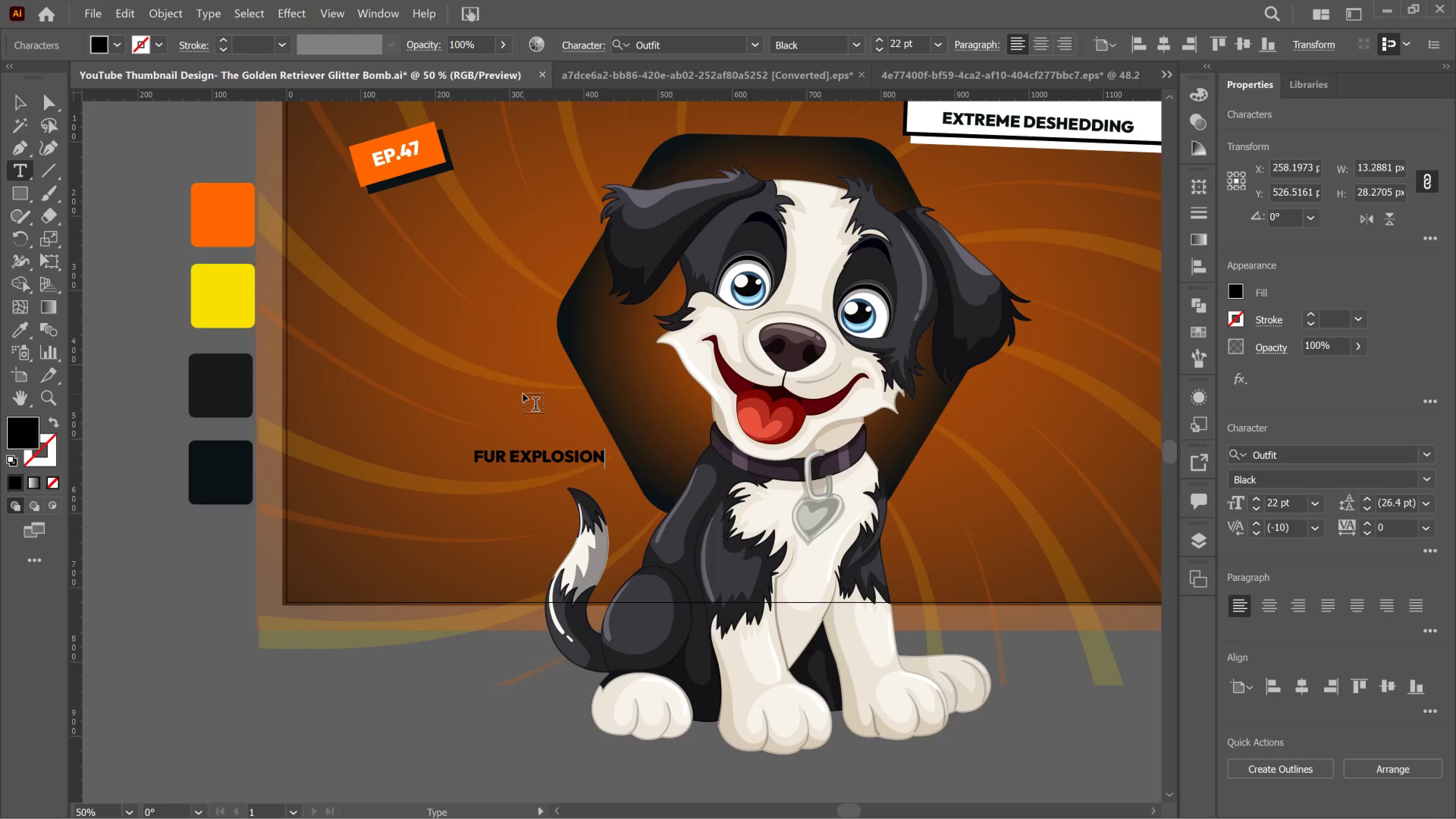 
key(Control+A)
 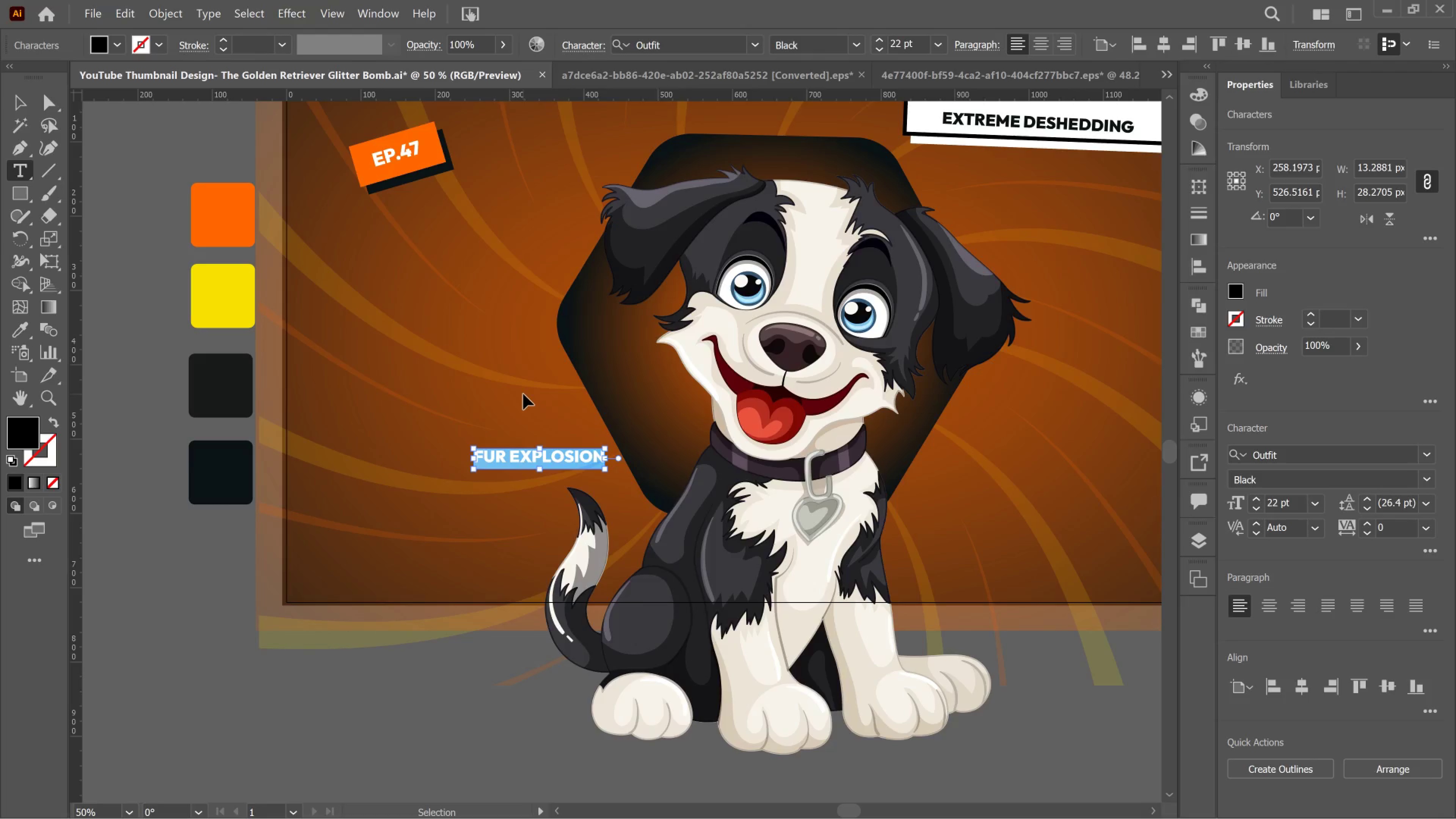 
hold_key(key=Period, duration=1.51)
 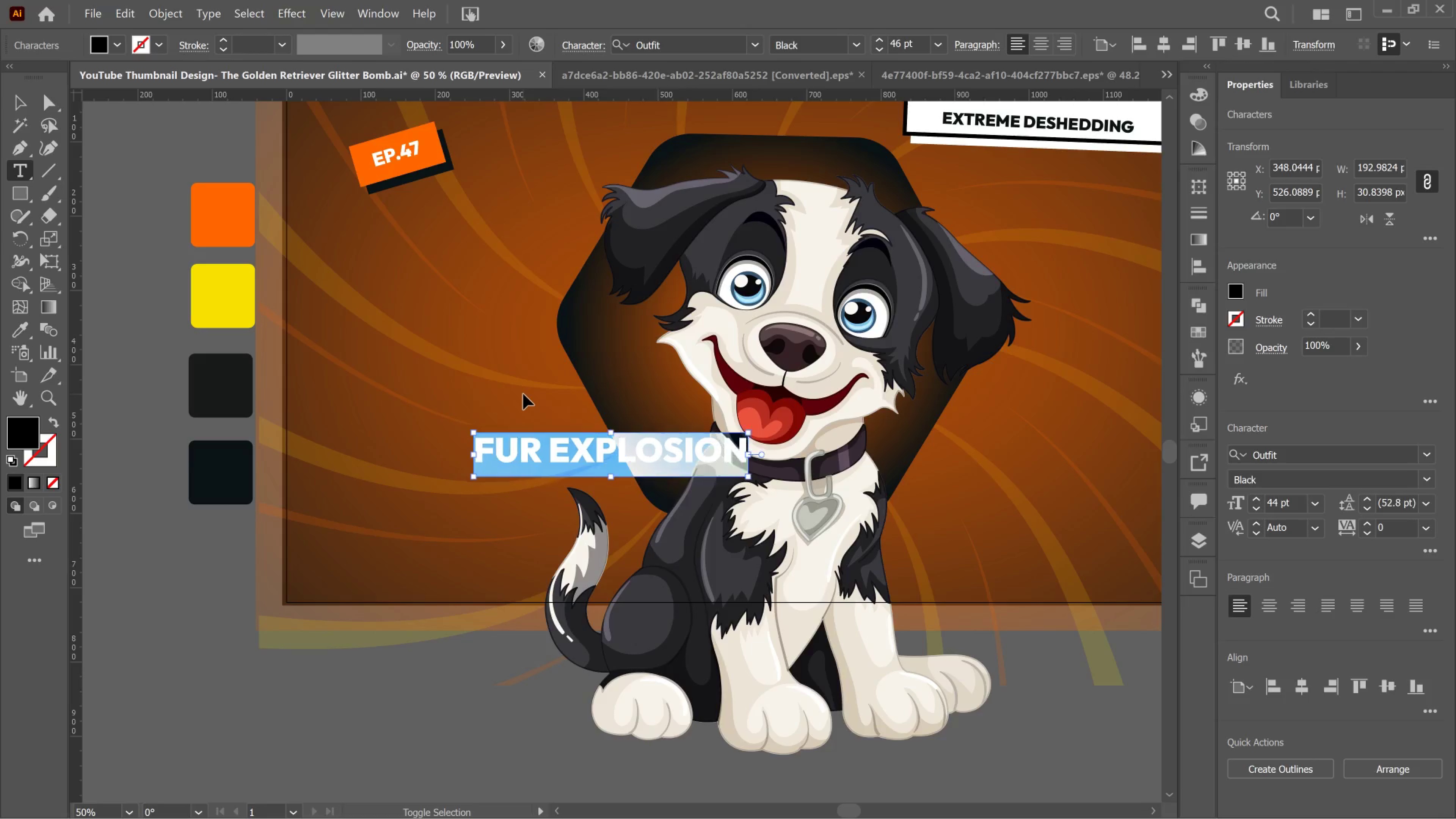 
hold_key(key=Period, duration=1.52)
 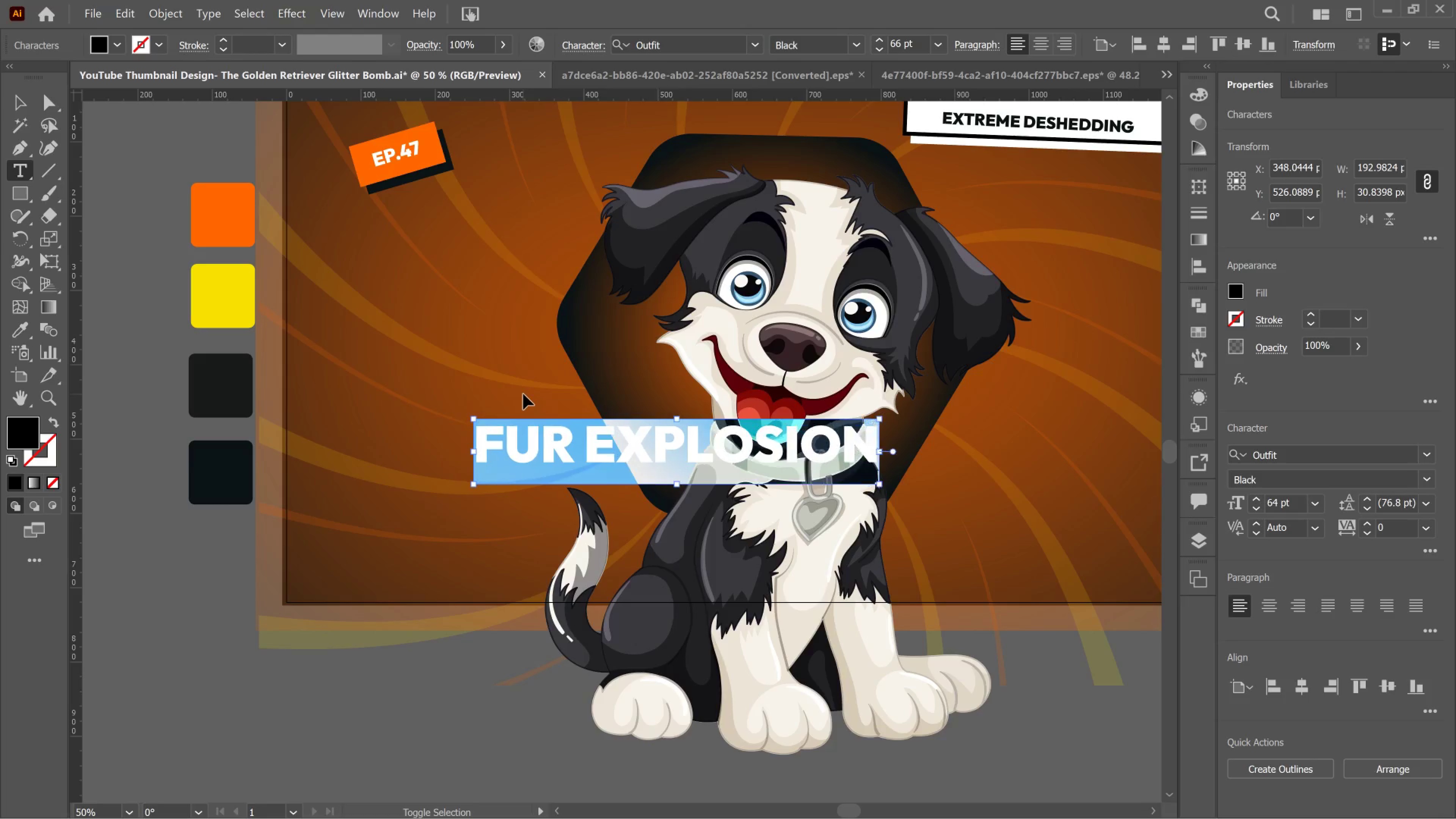 
hold_key(key=Period, duration=1.52)
 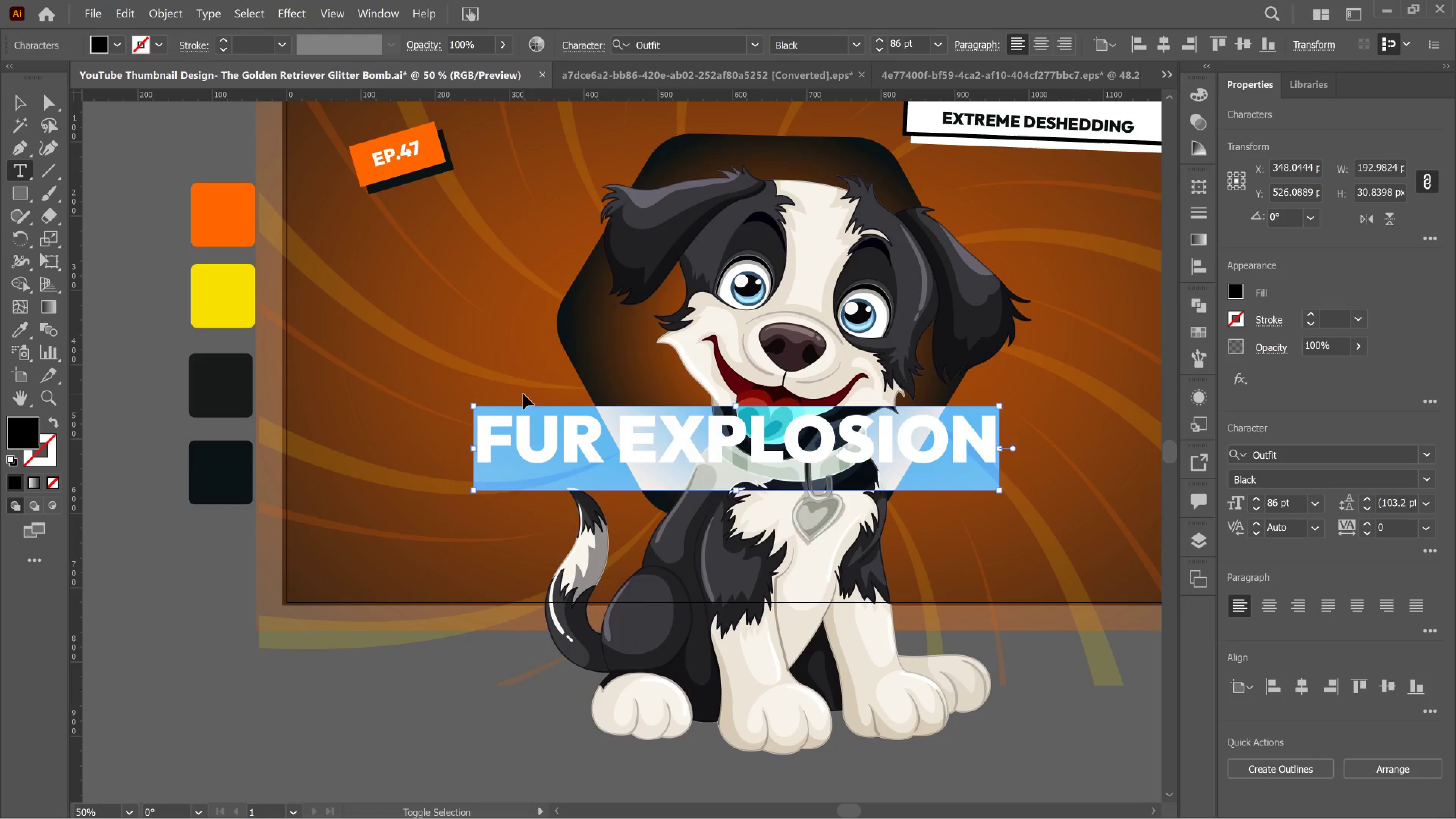 
hold_key(key=Period, duration=1.52)
 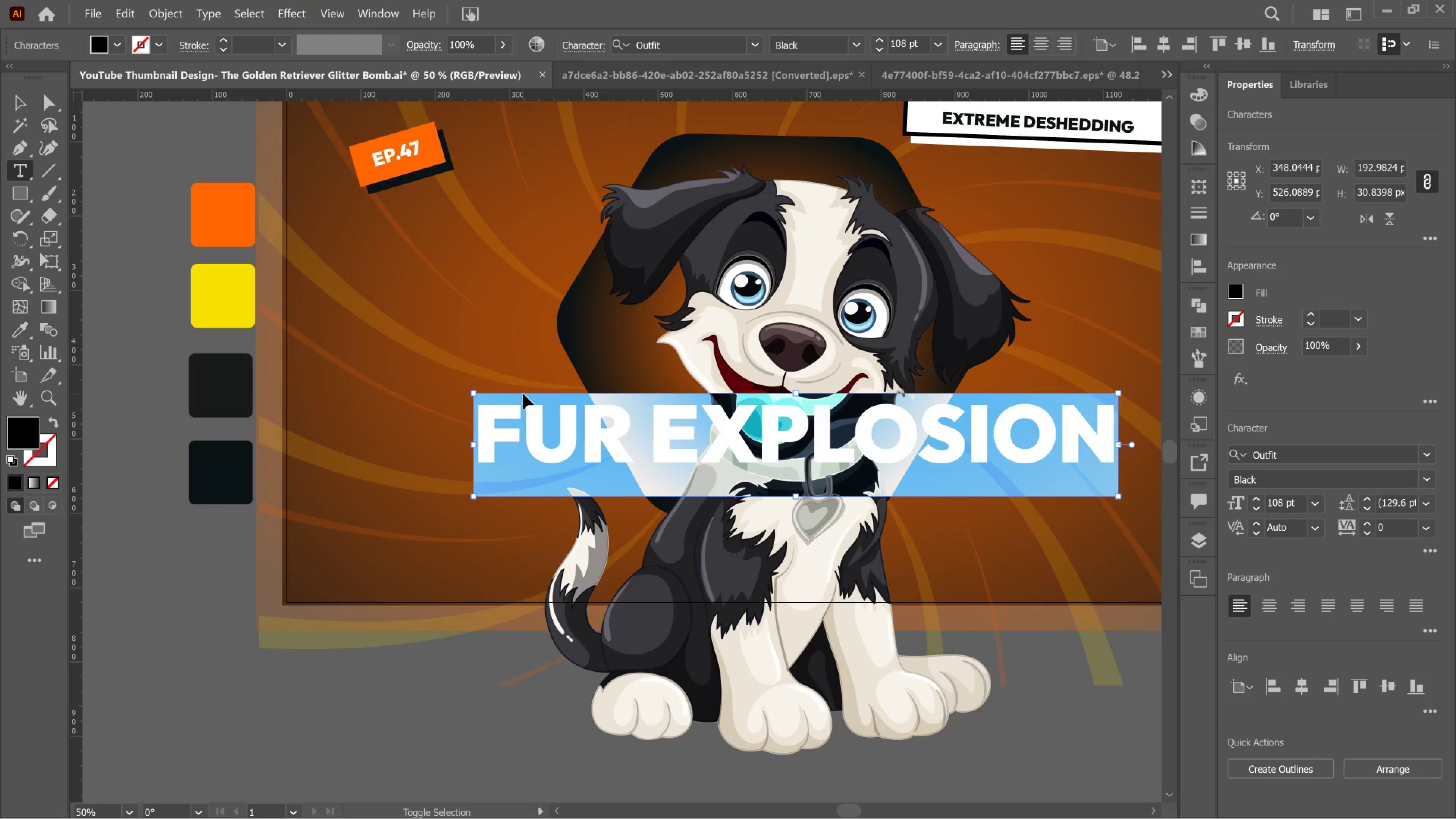 
hold_key(key=Period, duration=0.34)
 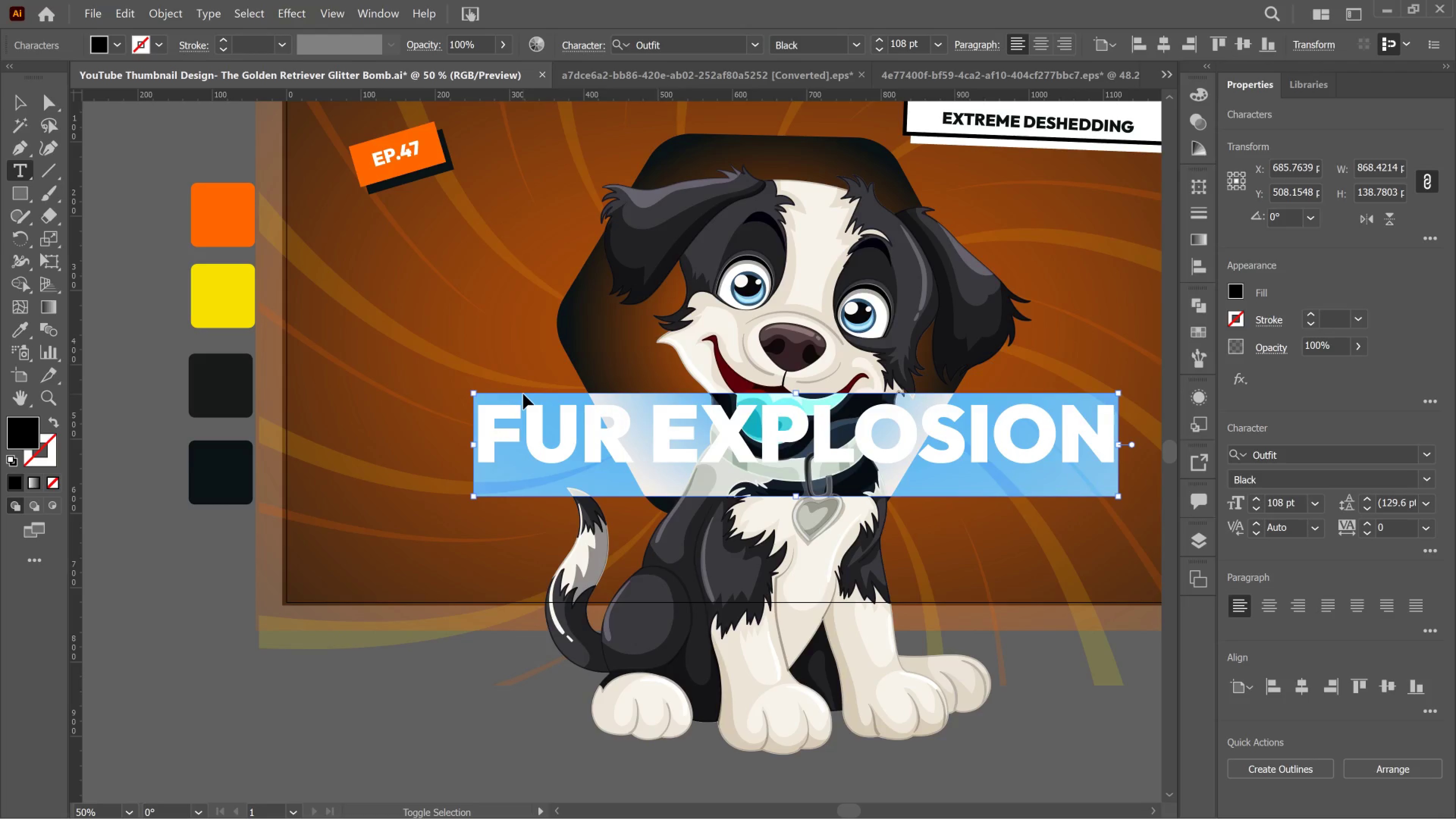 
key(Control+Shift+Period)
 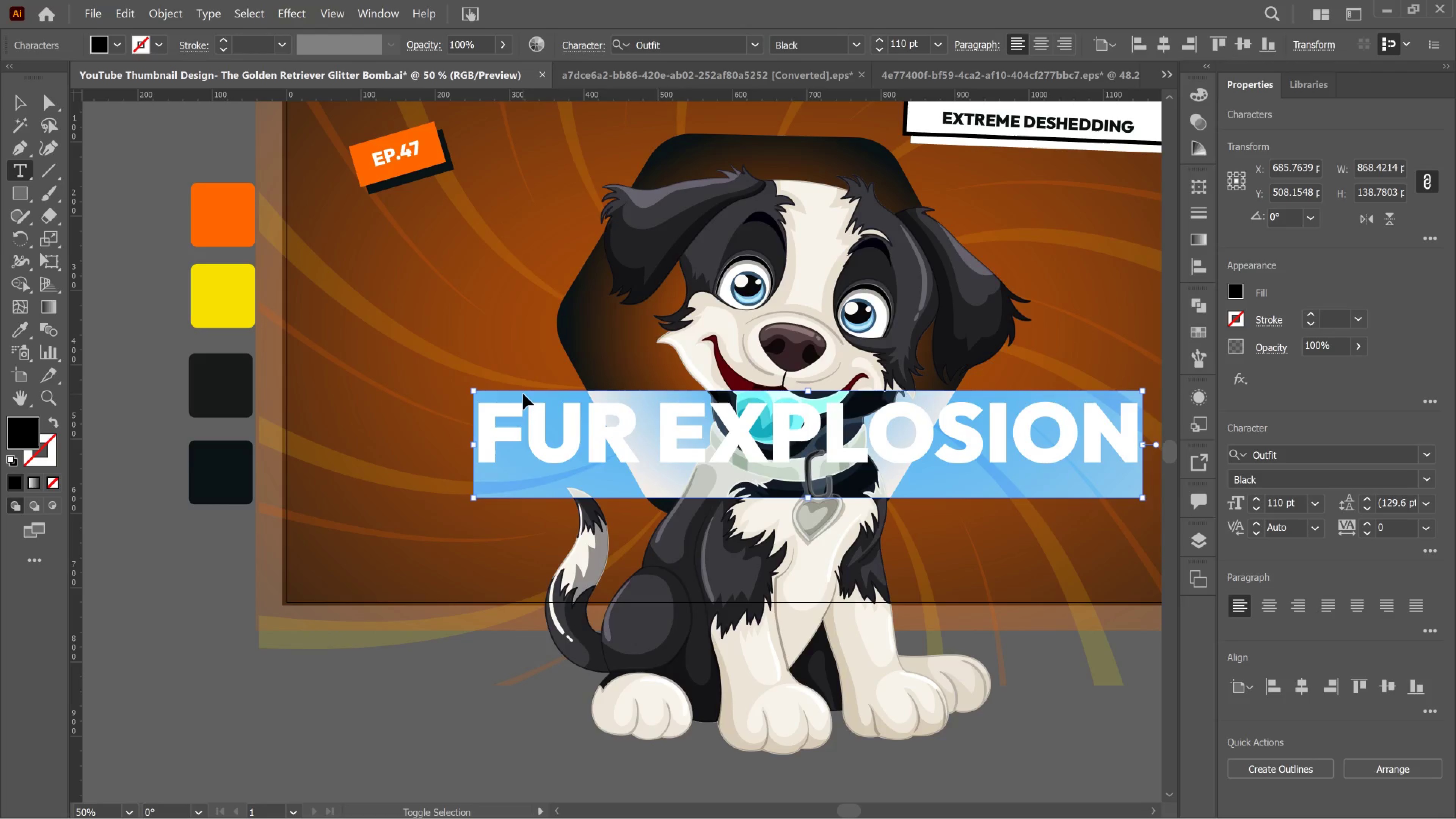 
key(Control+Shift+Period)
 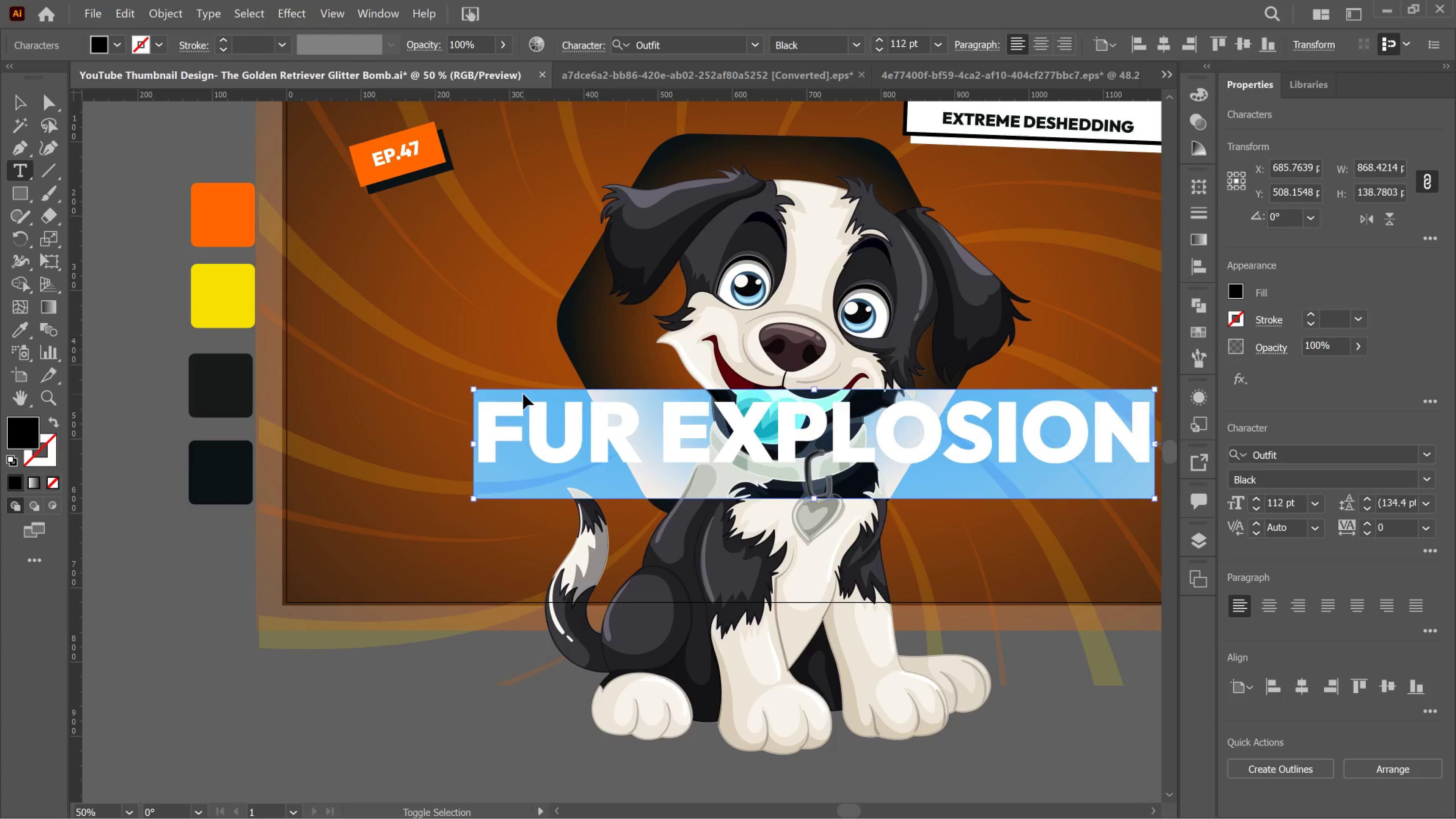 
key(Control+Shift+Period)
 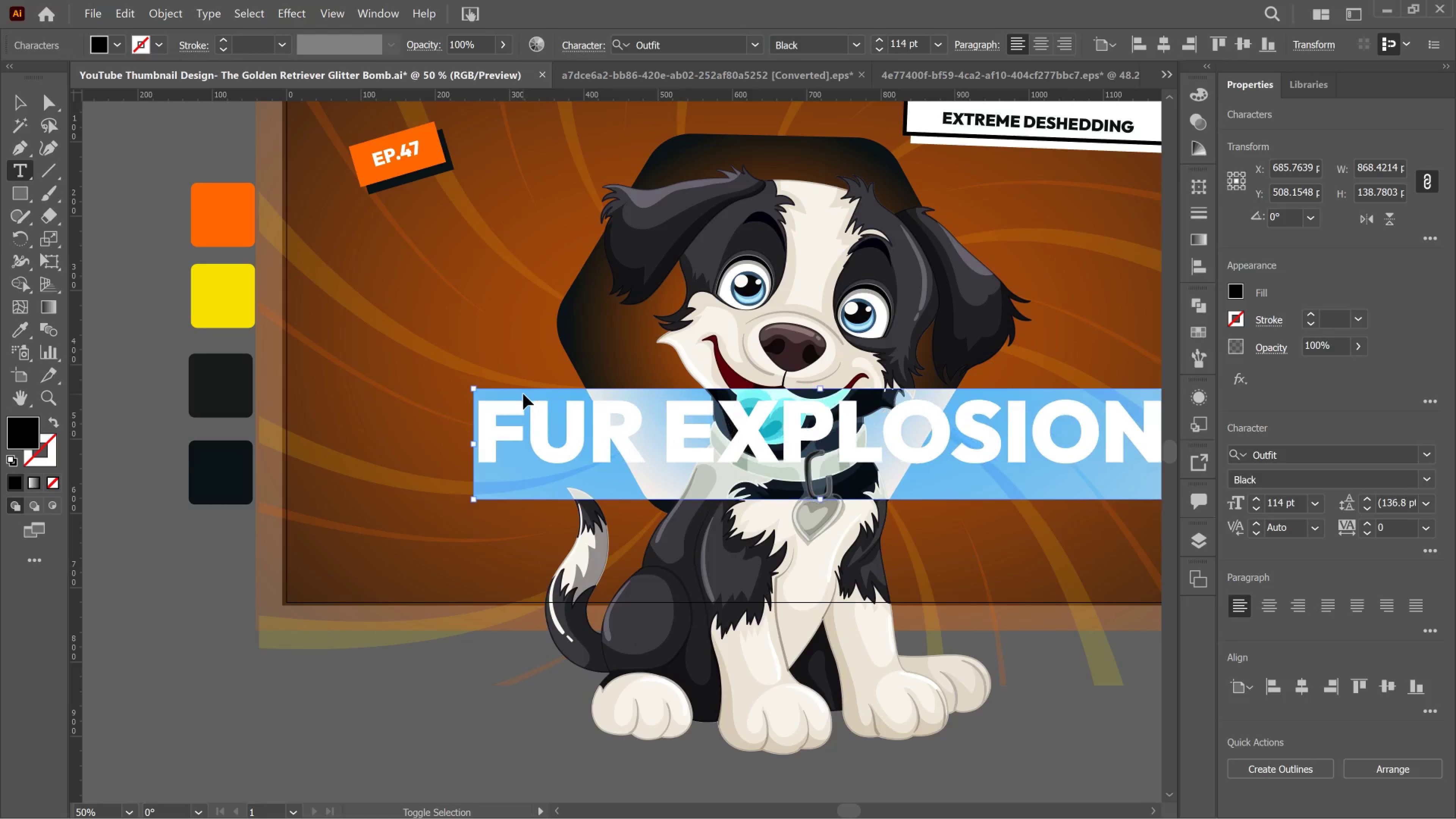 
key(Control+Shift+Period)
 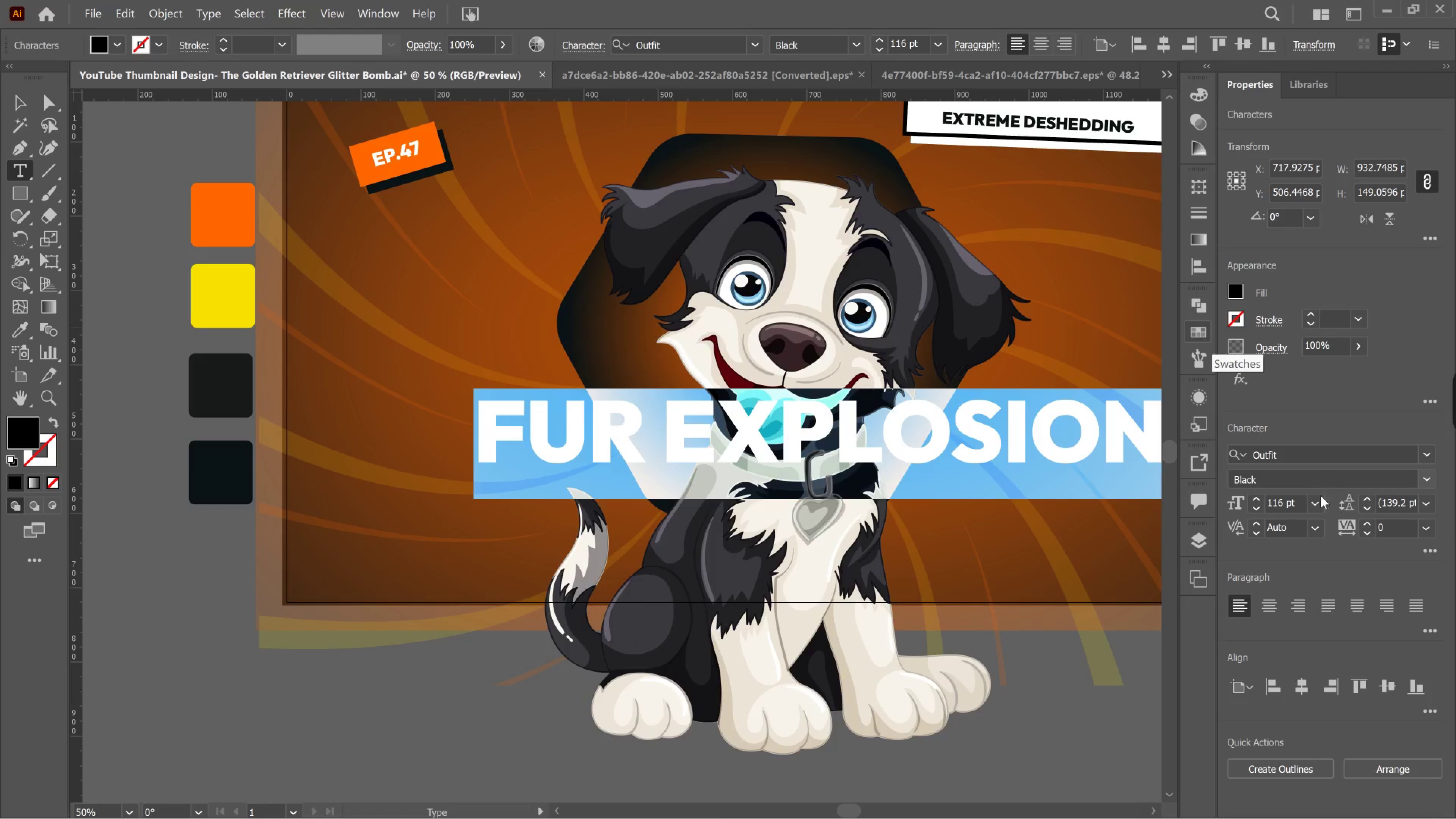 
left_click([1238, 290])
 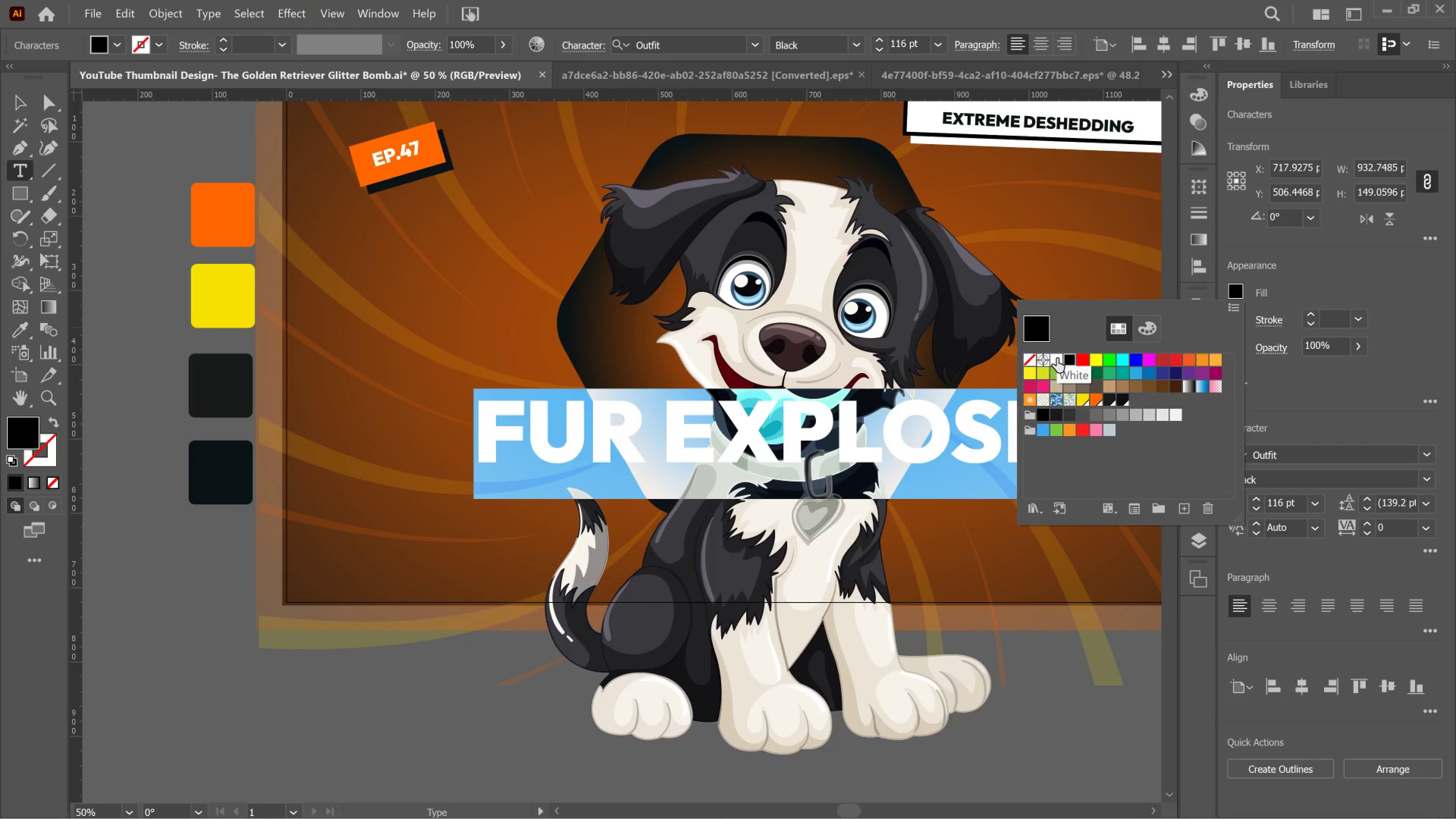 
left_click([1057, 358])
 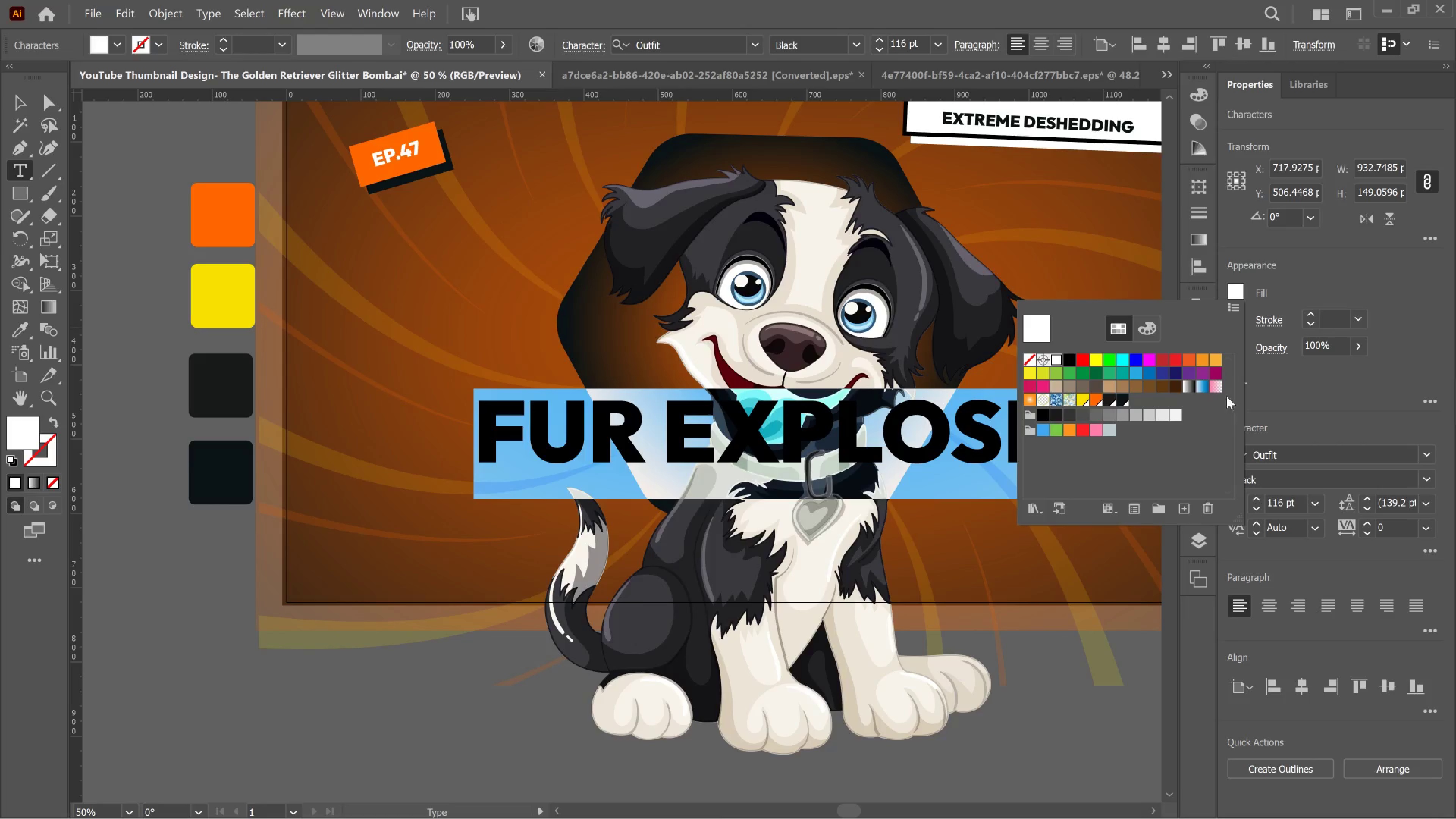 
left_click([1273, 395])
 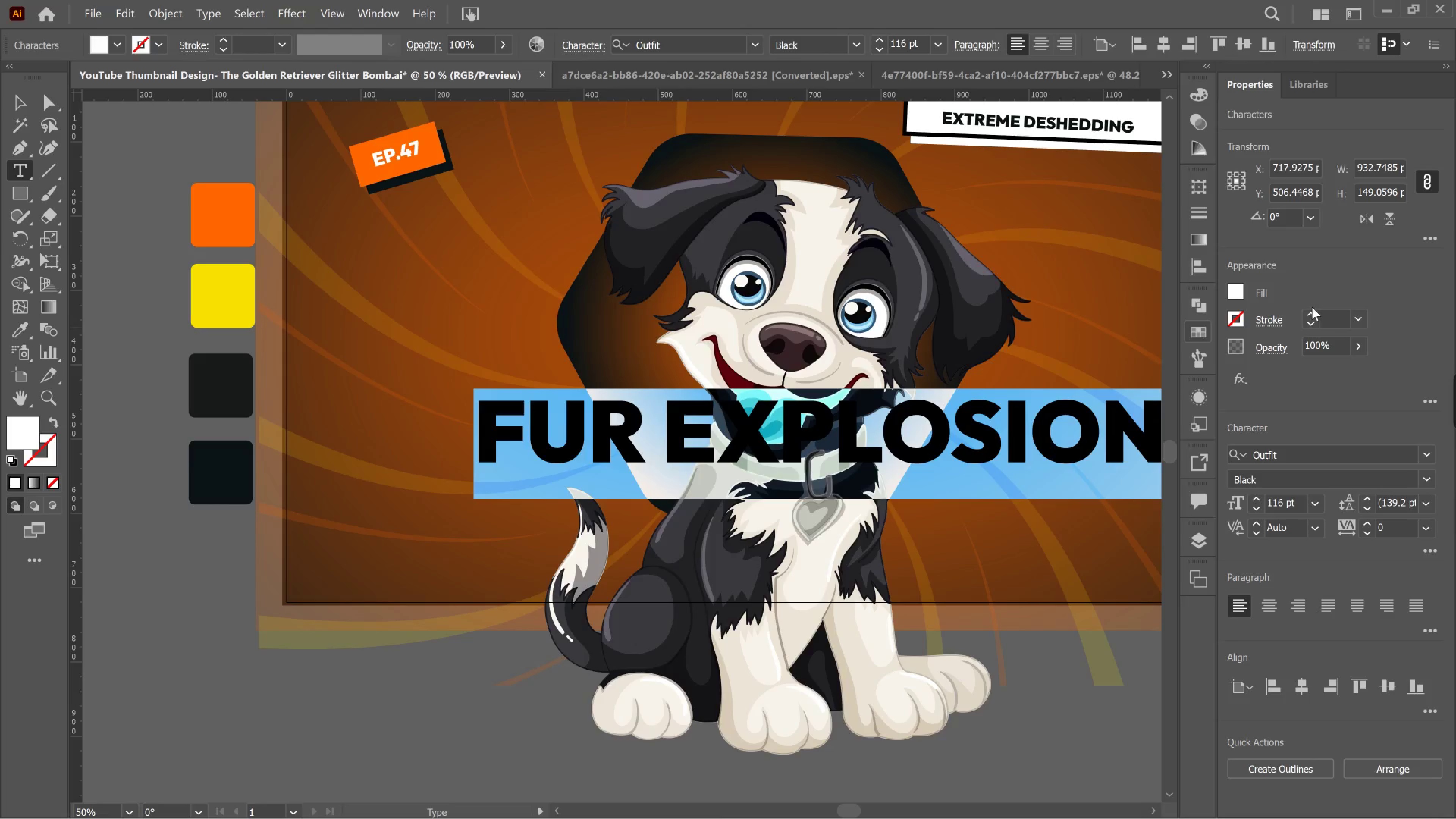 
left_click([1308, 309])
 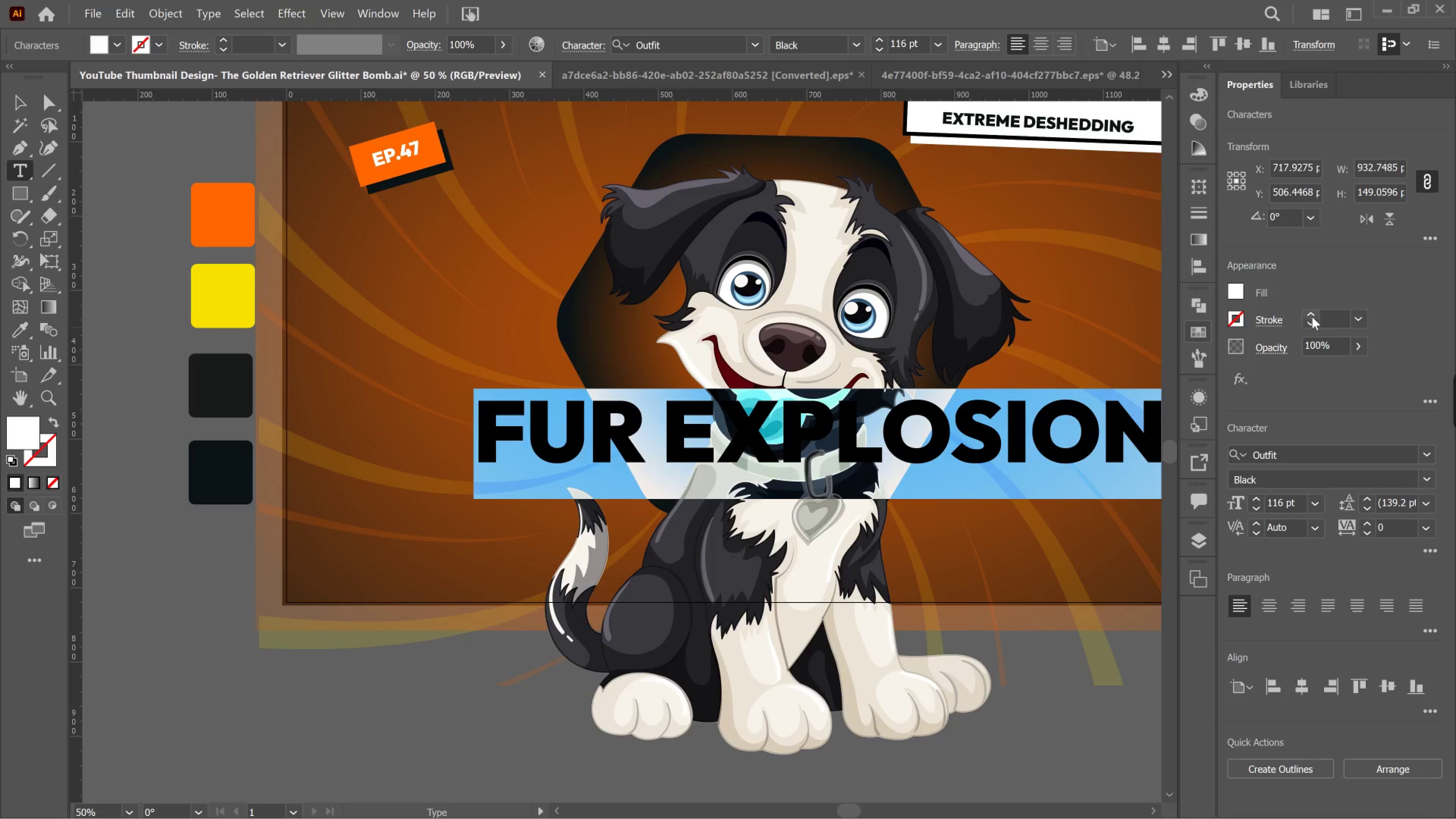 
left_click([1312, 317])
 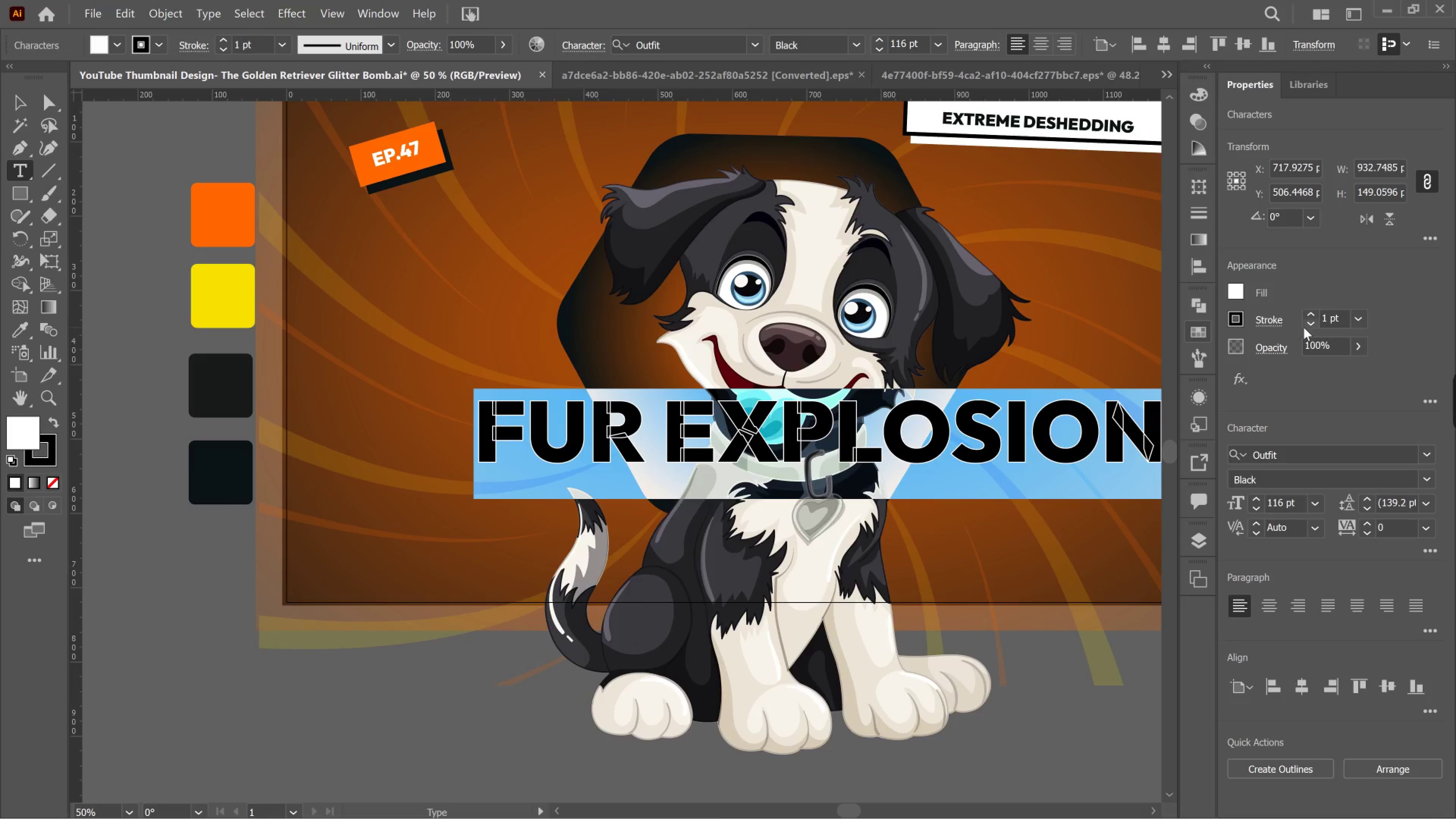 
left_click_drag(start_coordinate=[1308, 322], to_coordinate=[1310, 323])
 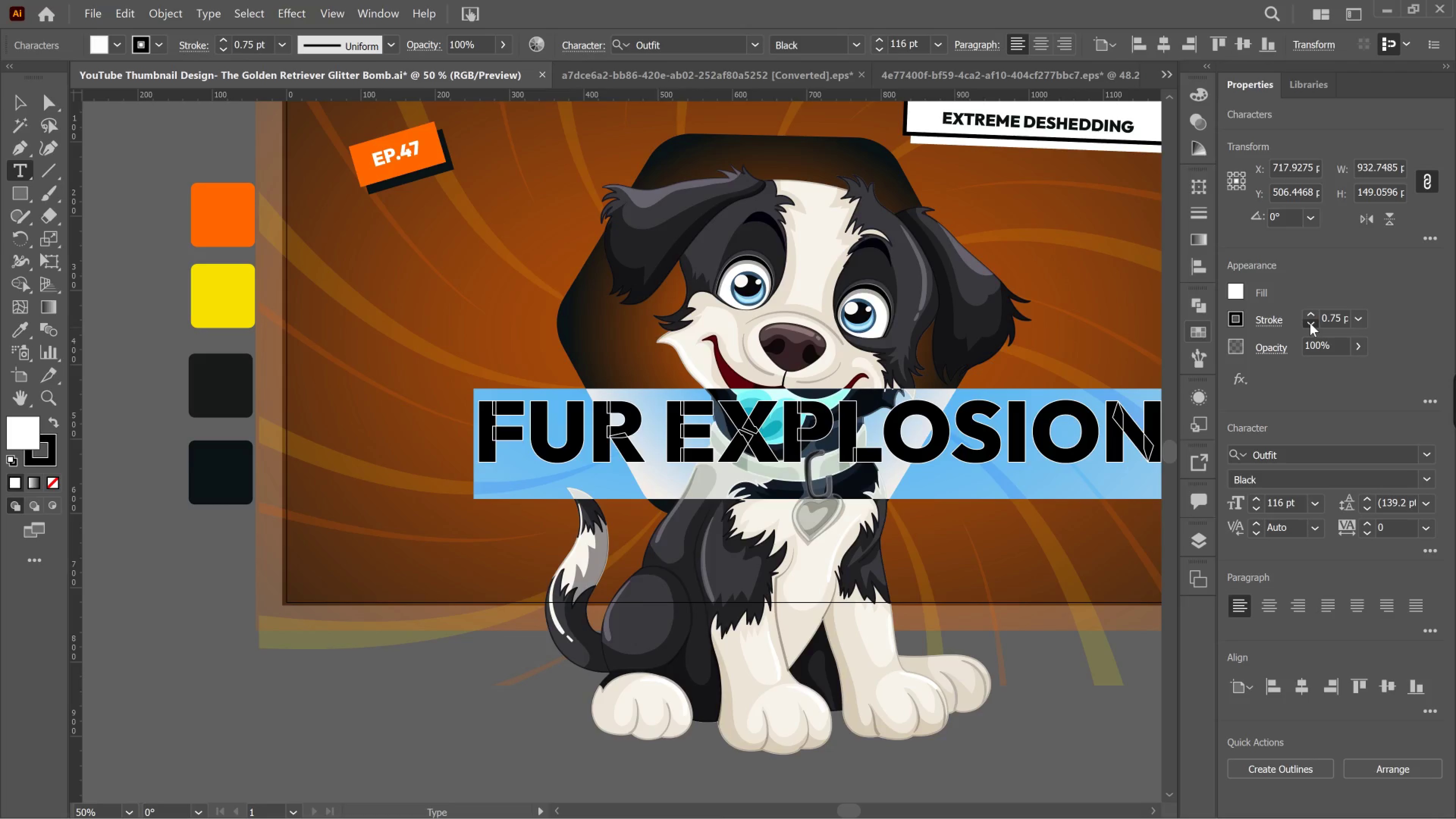 
double_click([1310, 323])
 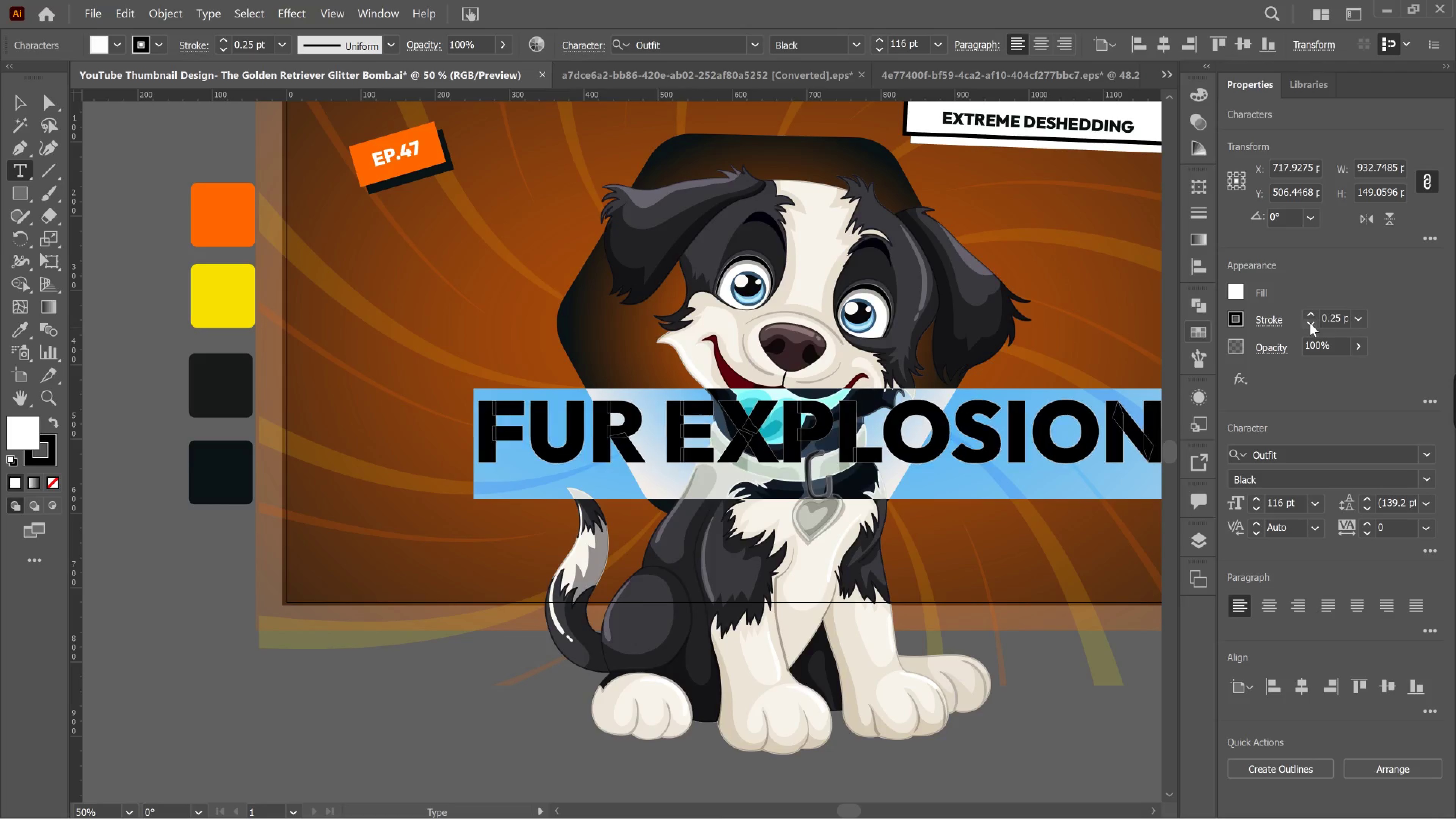 
triple_click([1310, 323])
 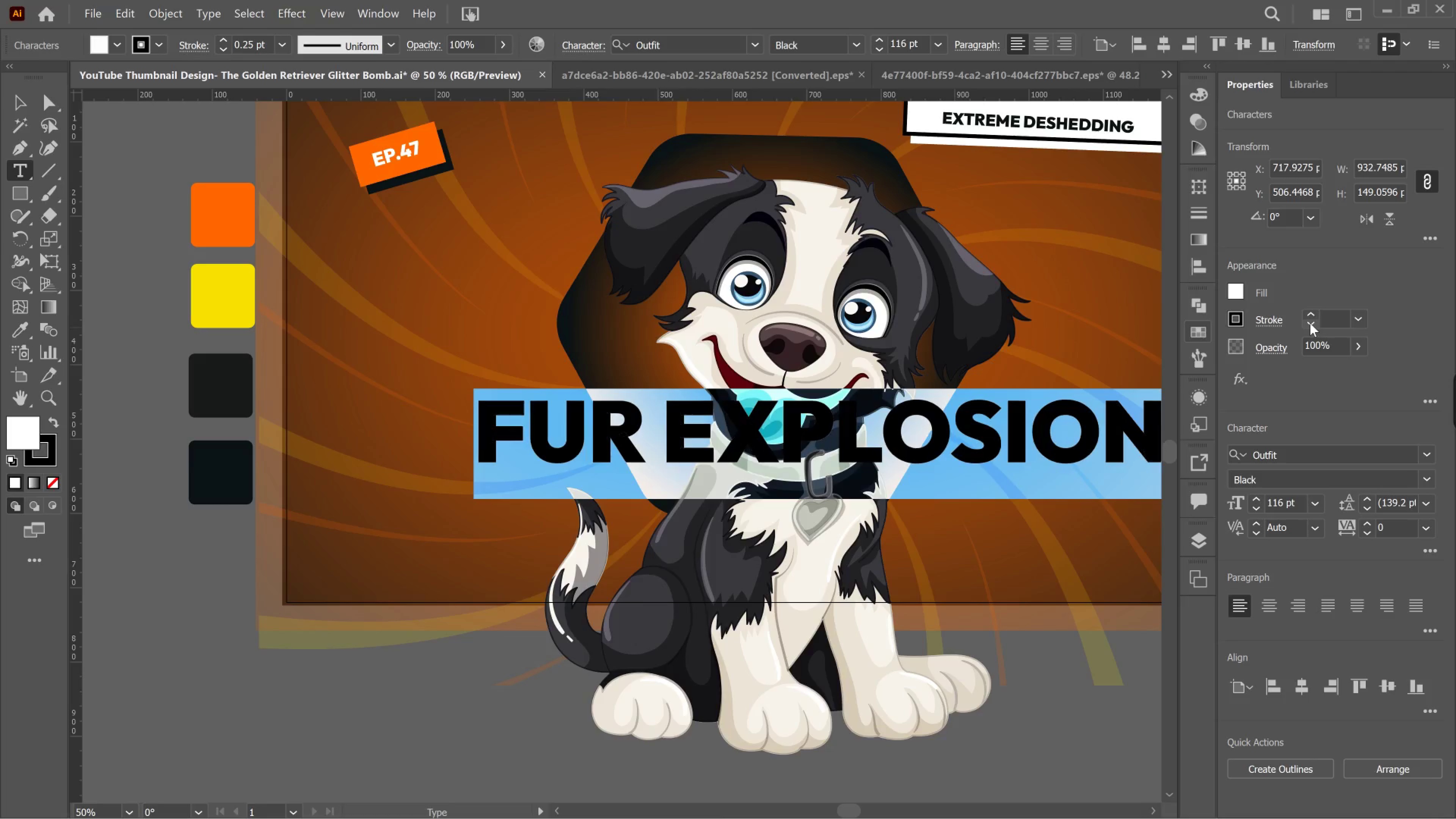 
triple_click([1310, 323])
 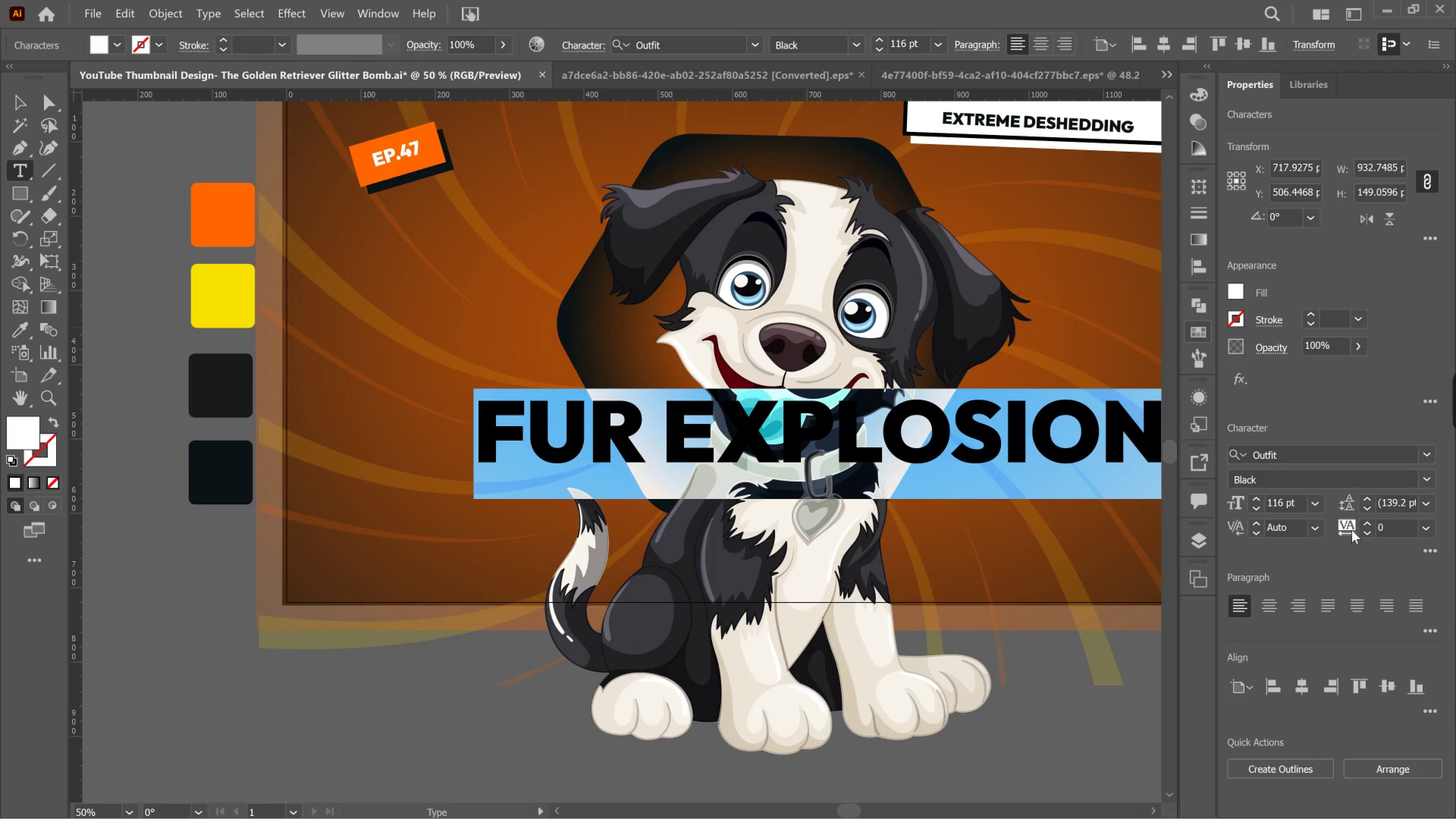 
wait(5.05)
 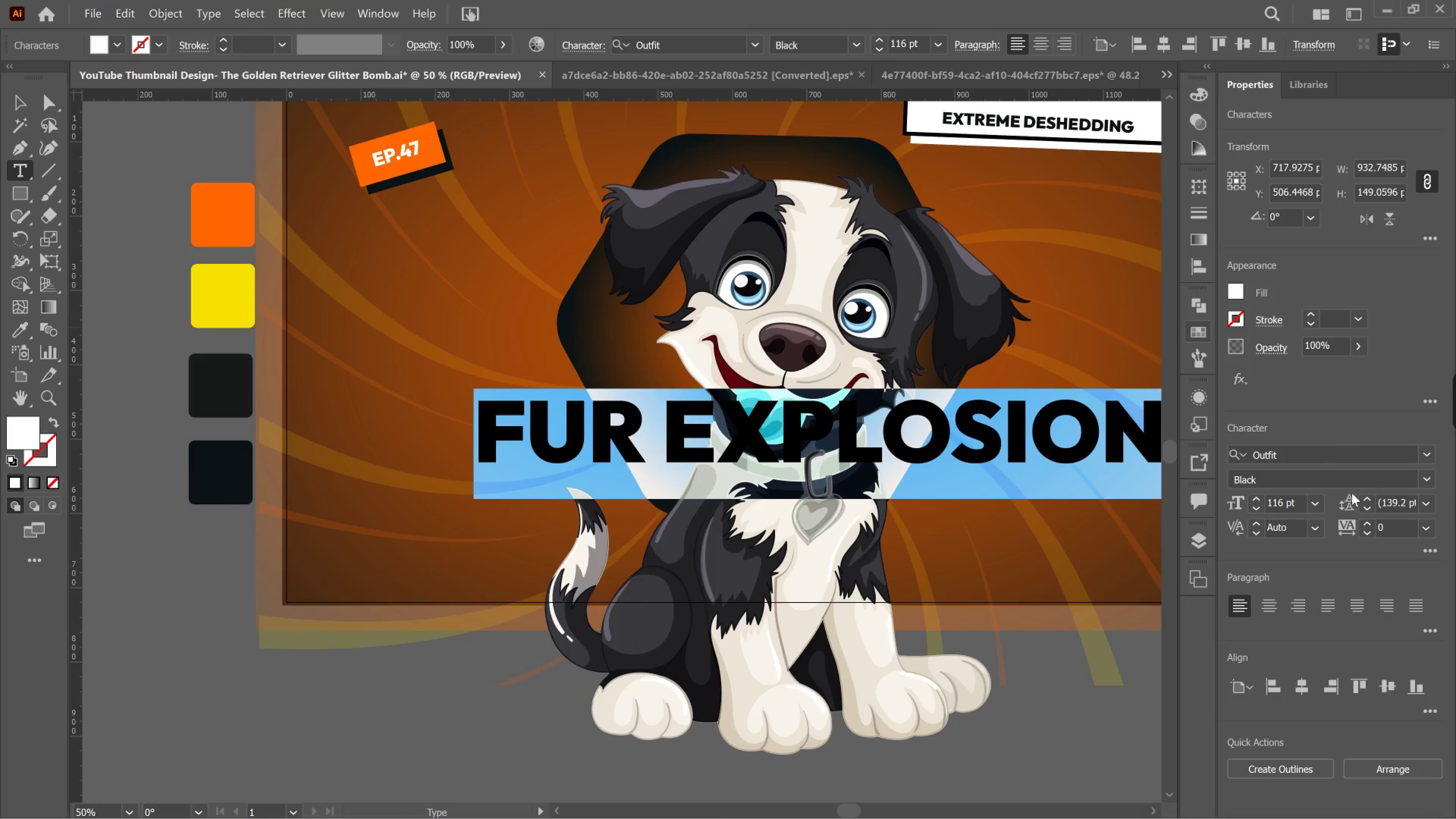 
left_click([1368, 531])
 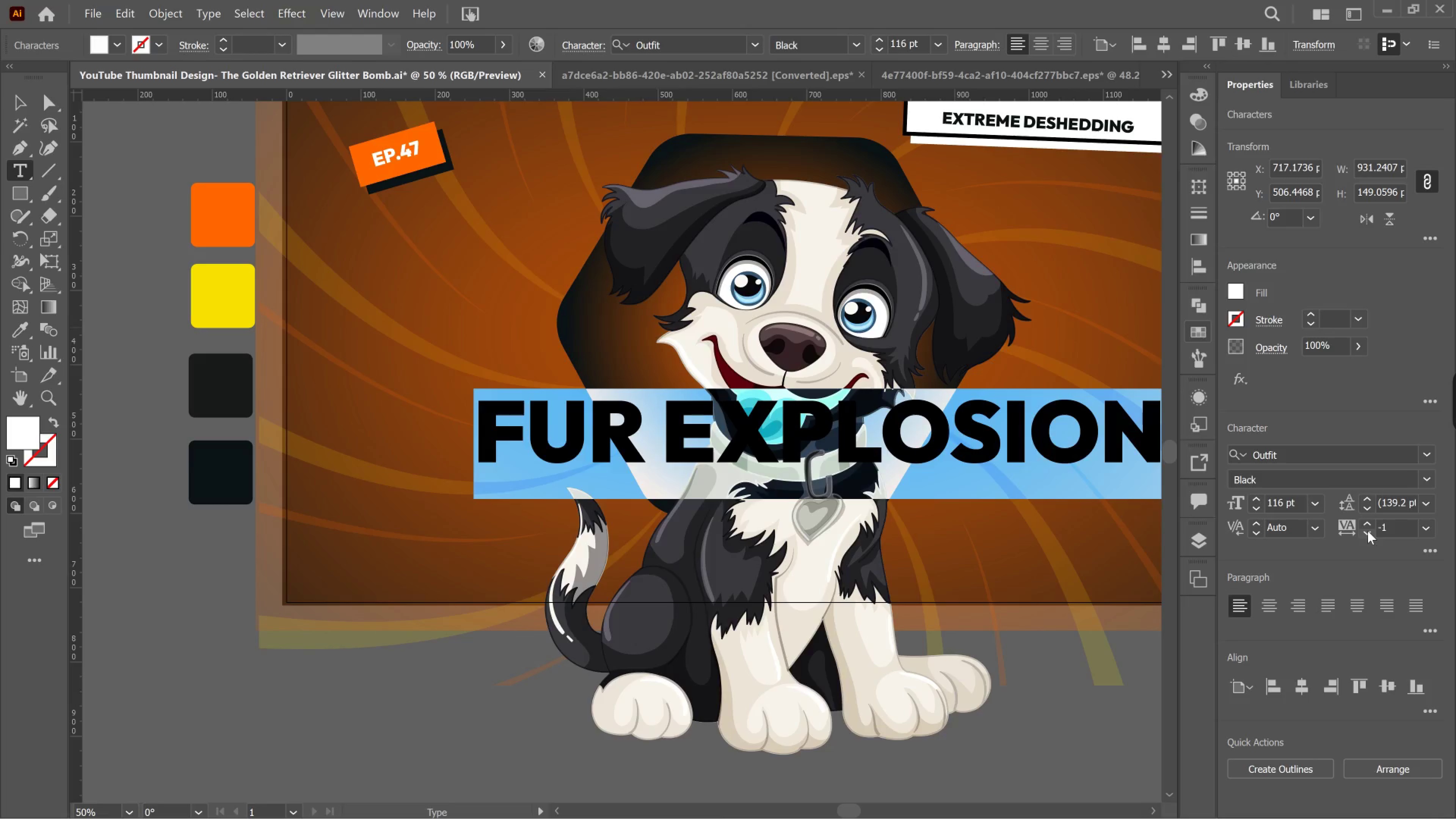 
left_click([1368, 531])
 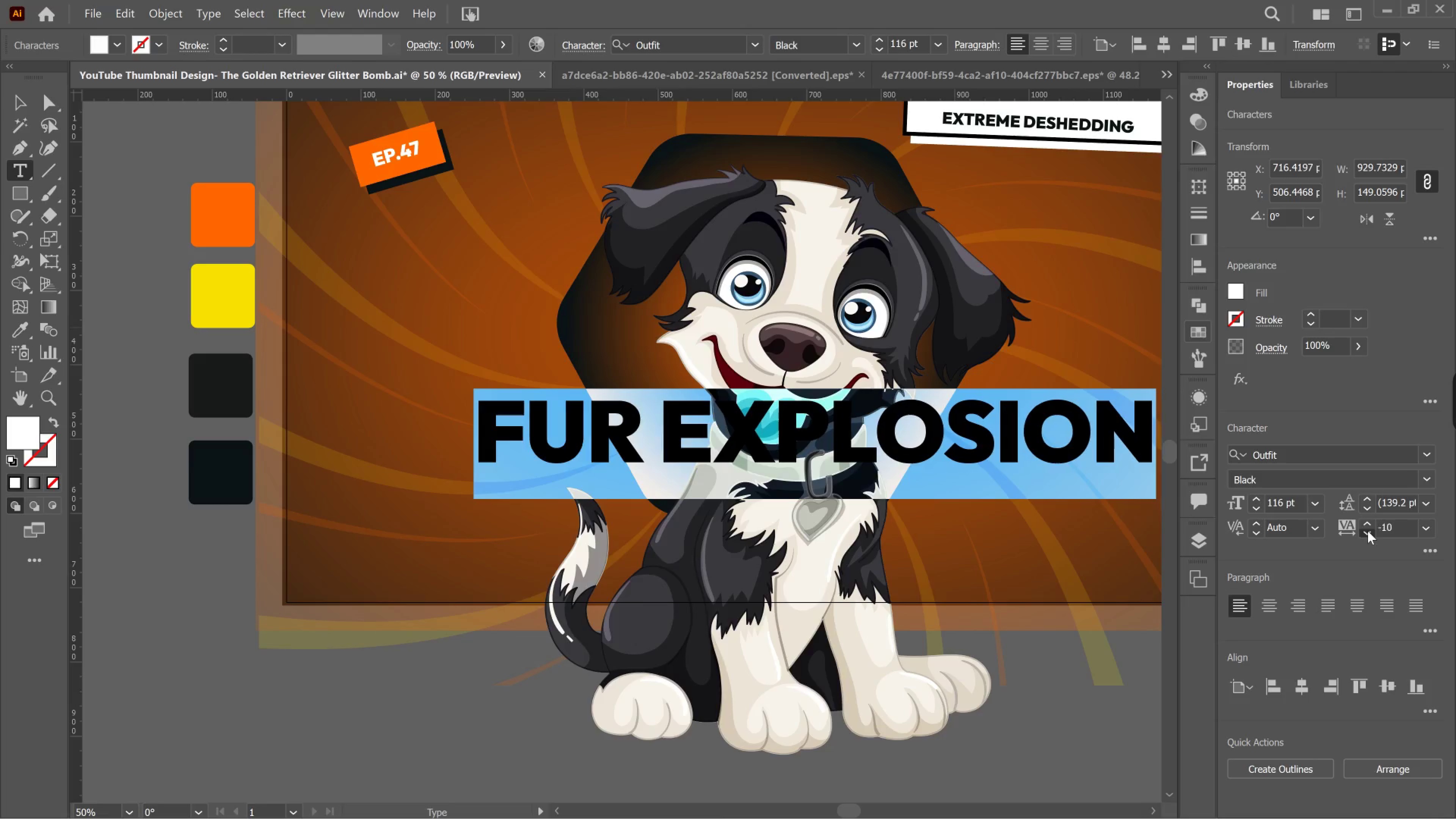 
left_click([1368, 531])
 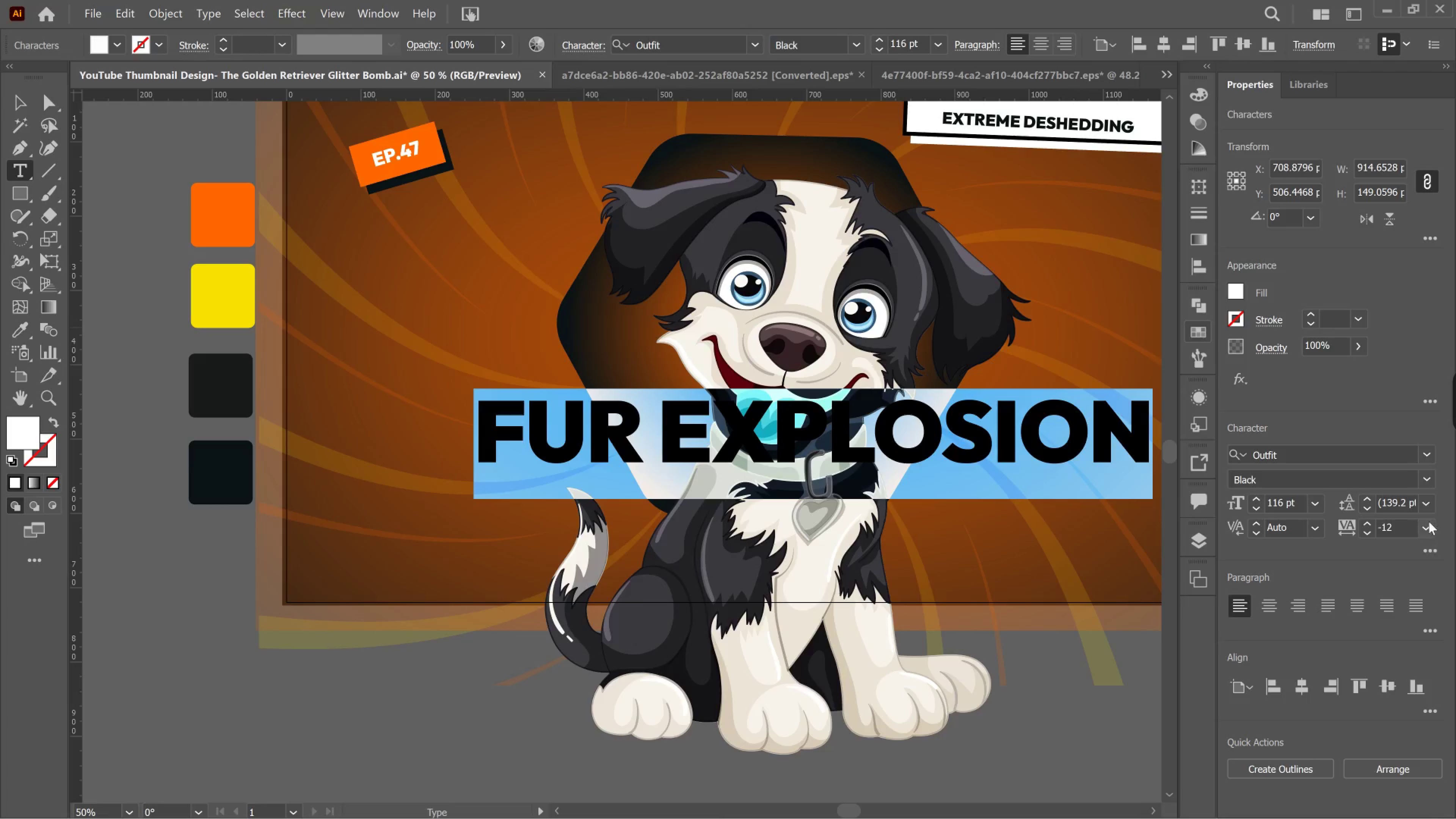 
left_click([1430, 521])
 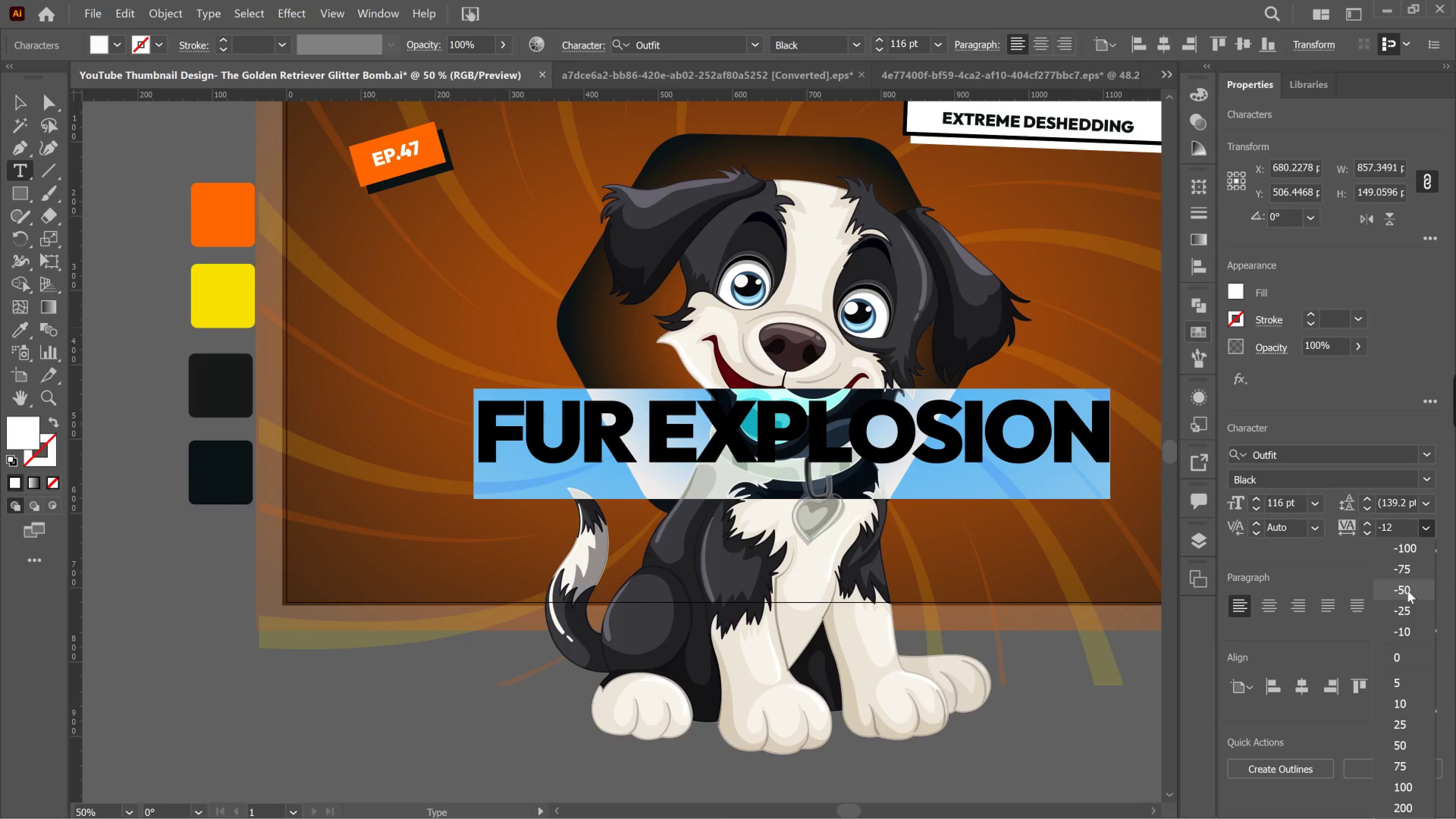 
wait(5.81)
 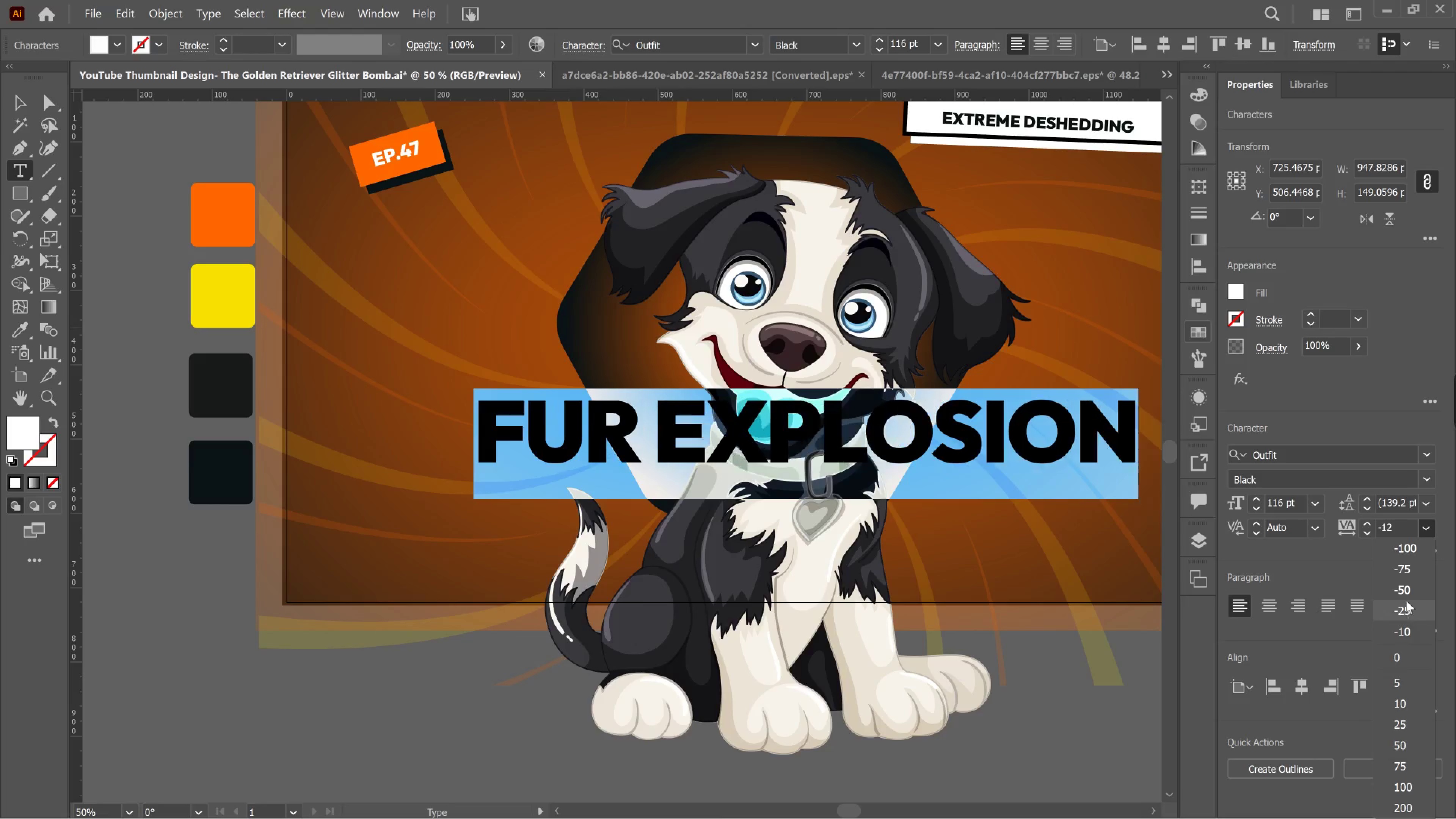 
left_click([1407, 590])
 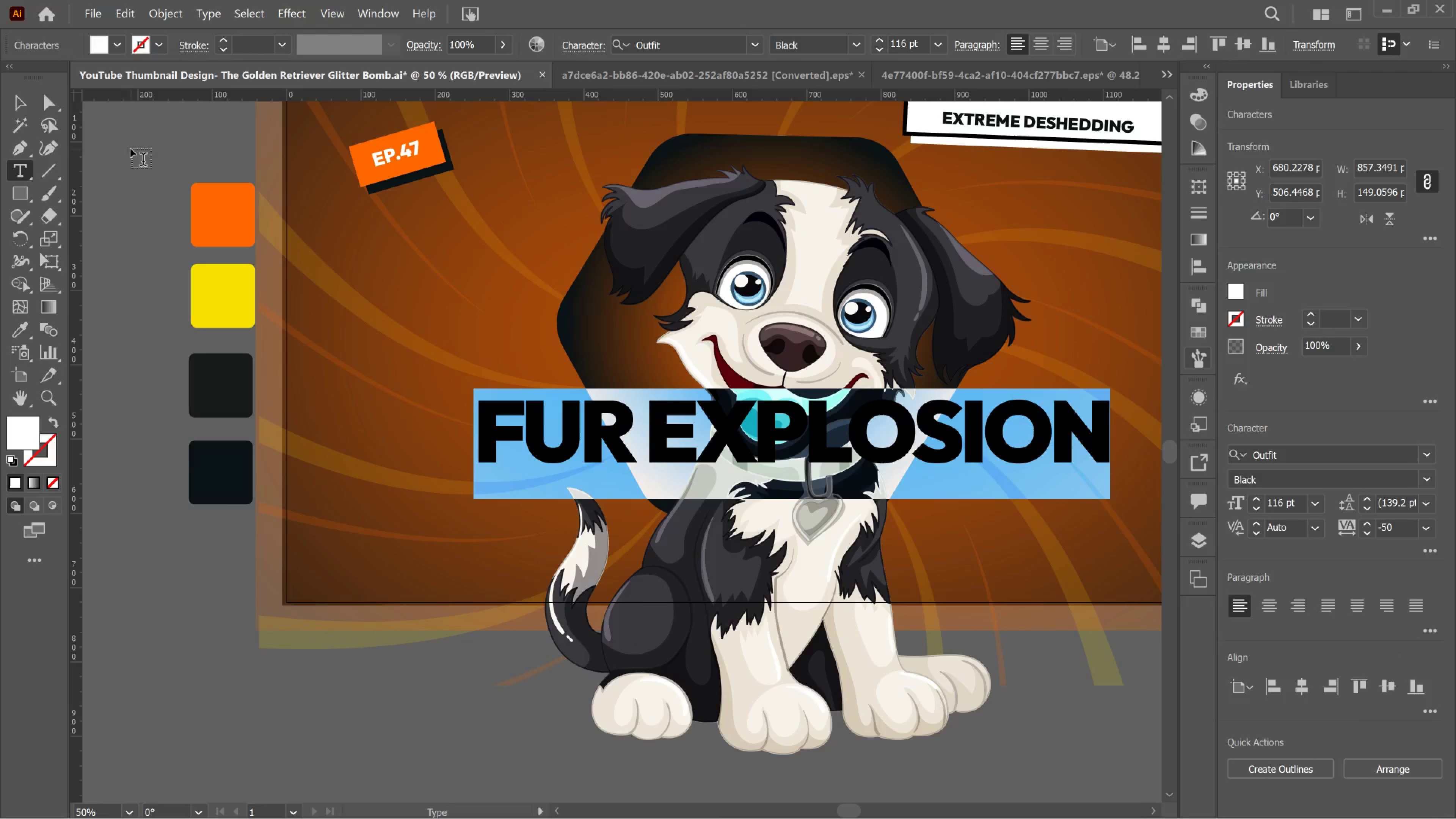 
left_click([22, 100])
 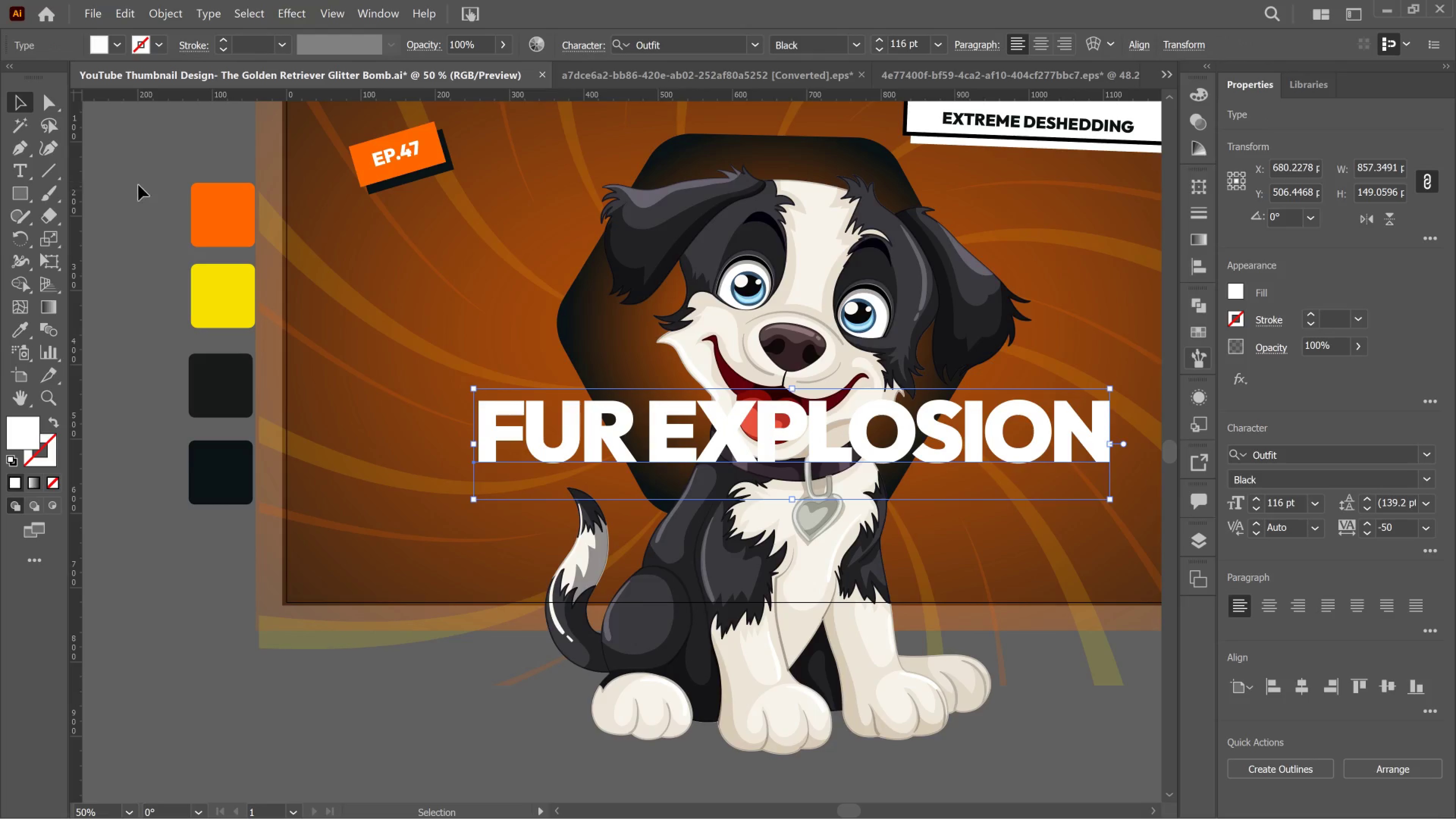 
left_click([136, 181])
 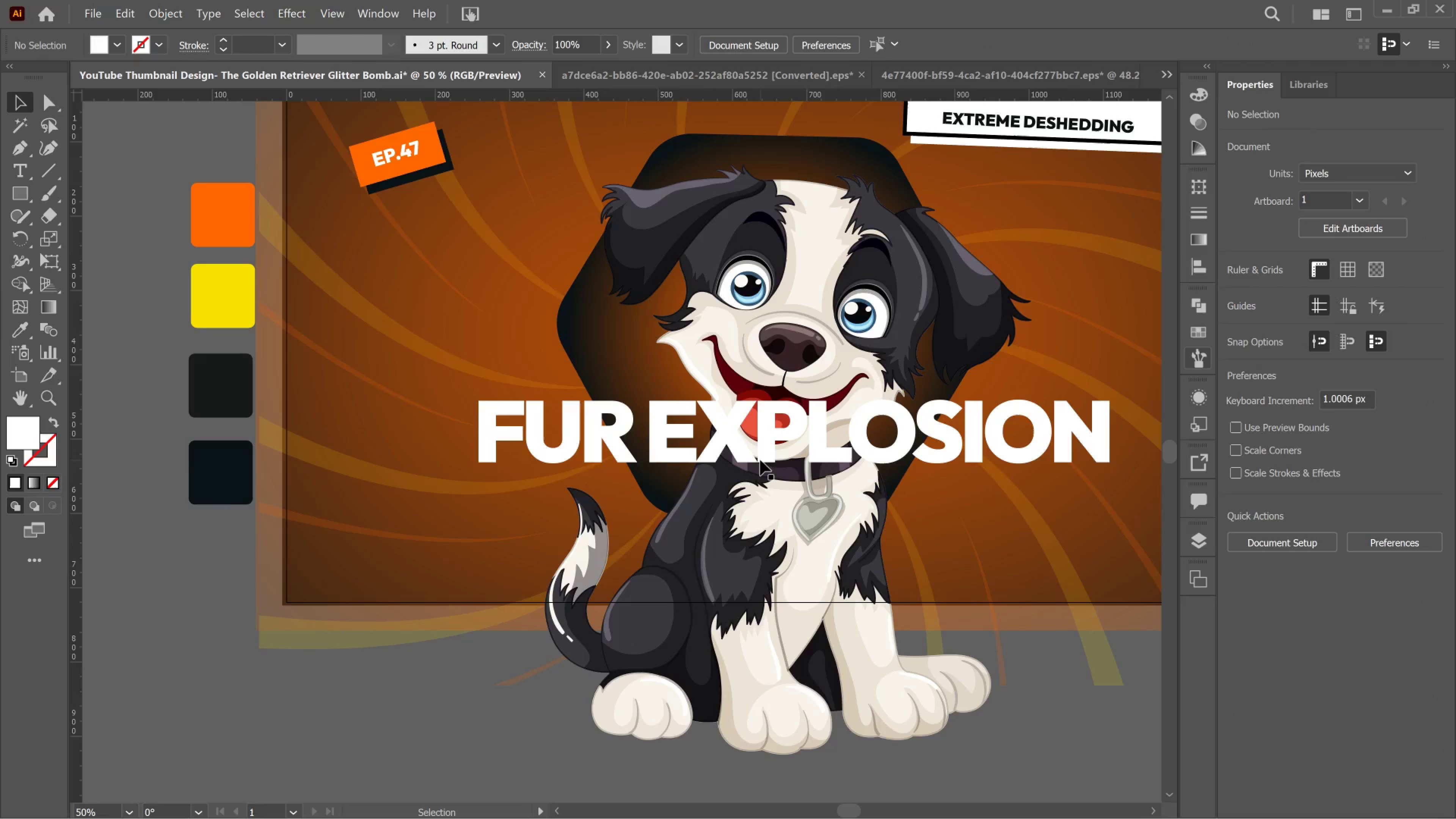 
left_click_drag(start_coordinate=[760, 453], to_coordinate=[770, 519])
 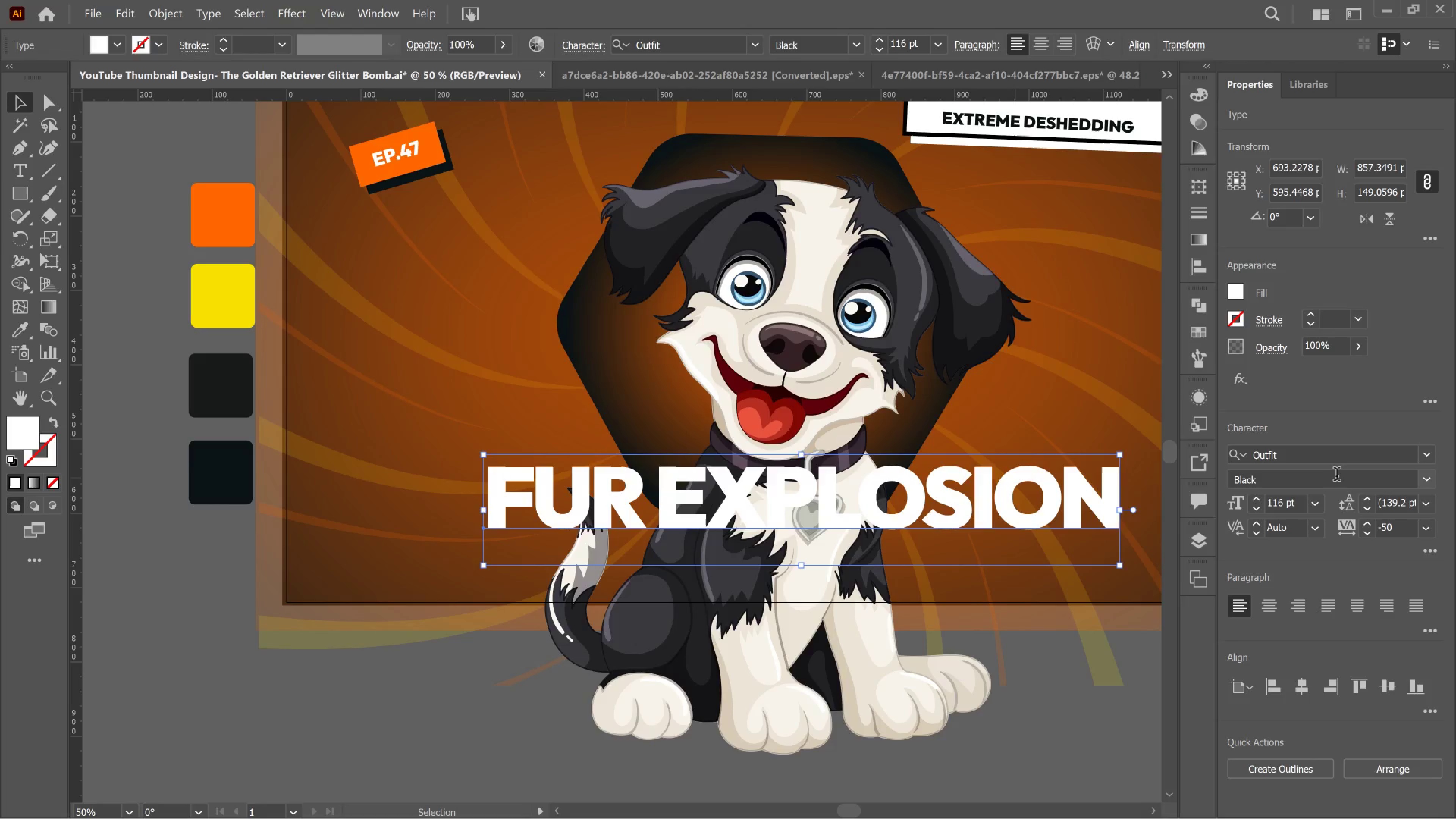 
wait(25.31)
 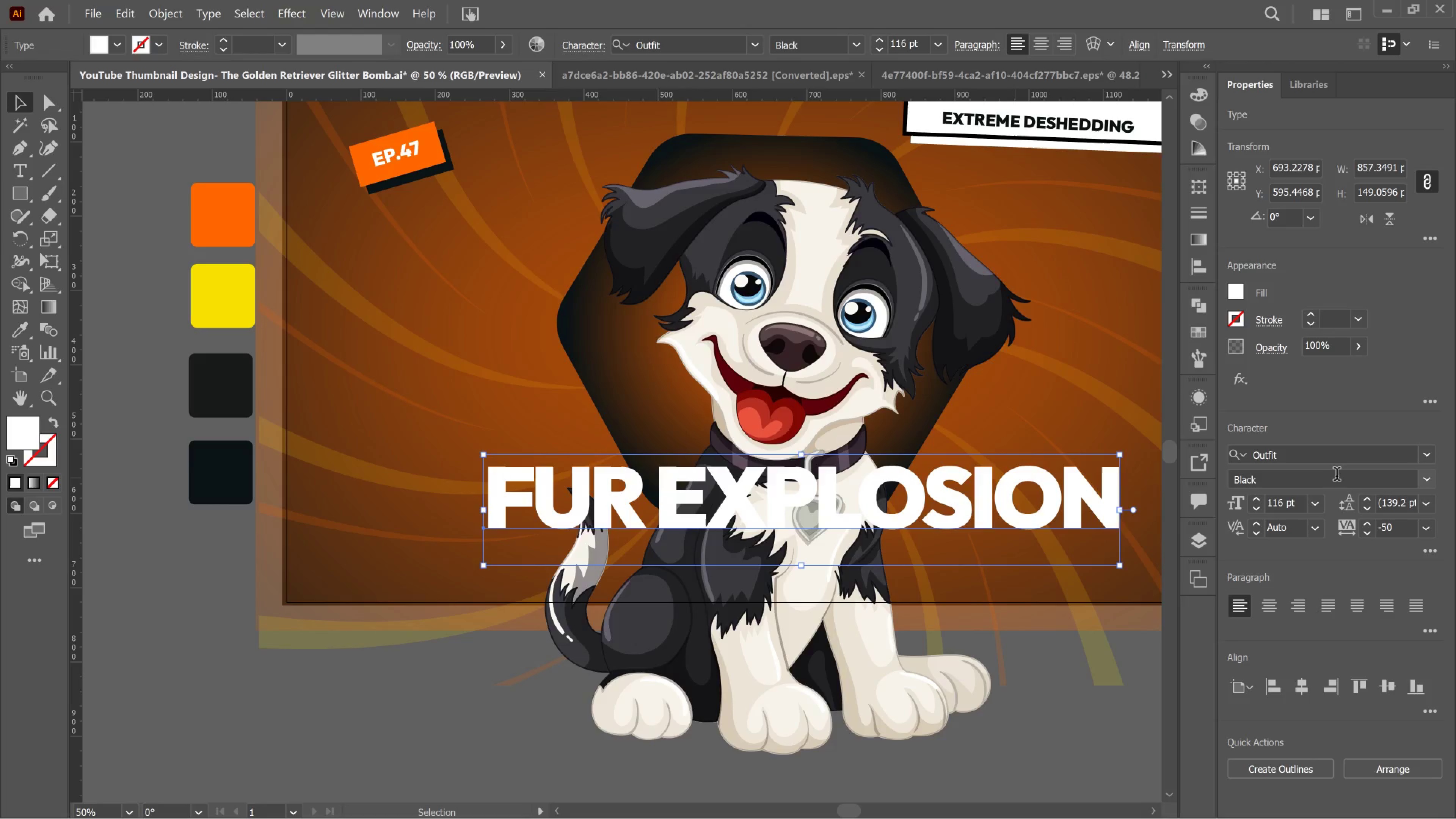 
right_click([937, 514])
 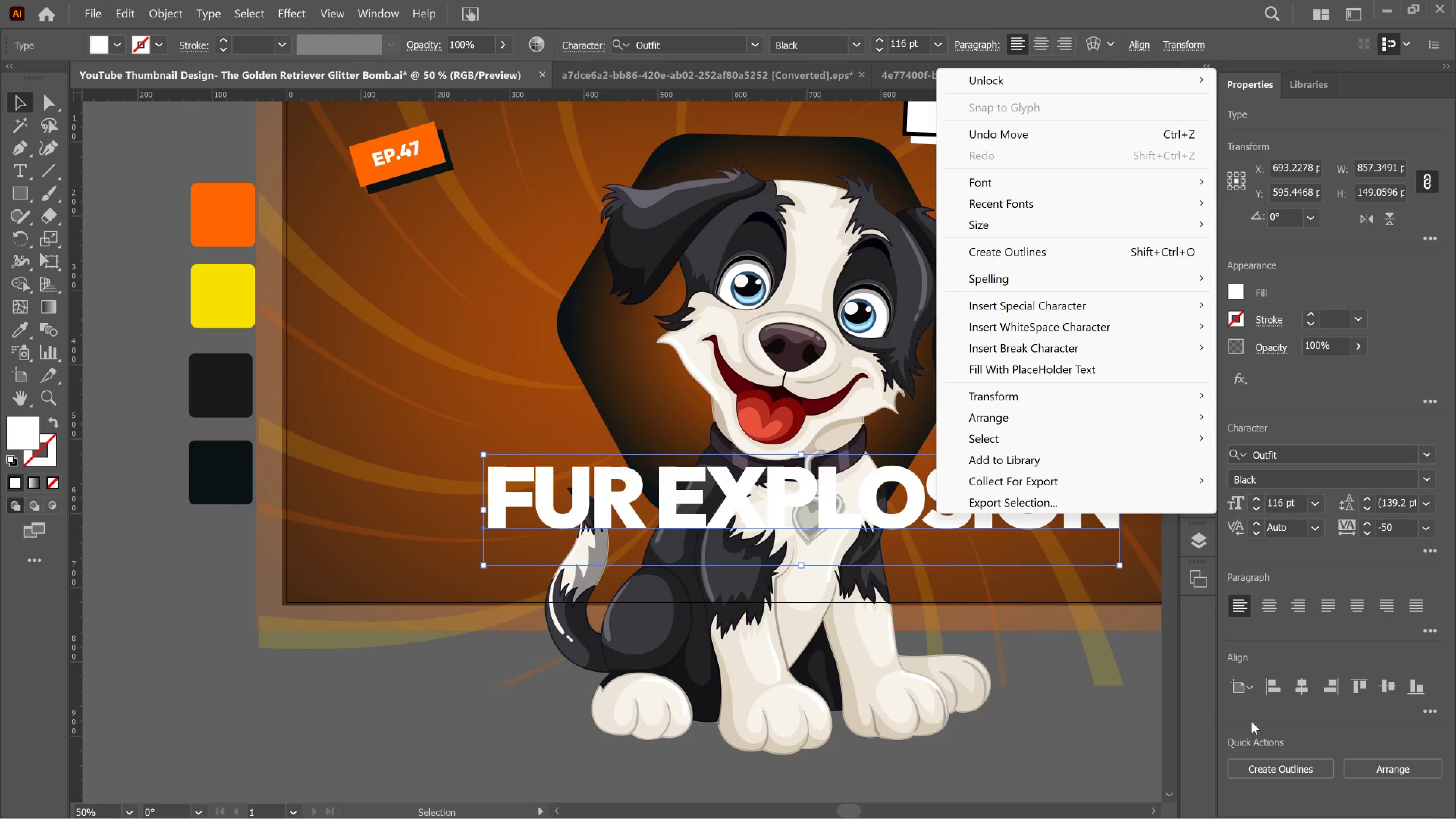 
left_click_drag(start_coordinate=[1271, 779], to_coordinate=[1269, 779])
 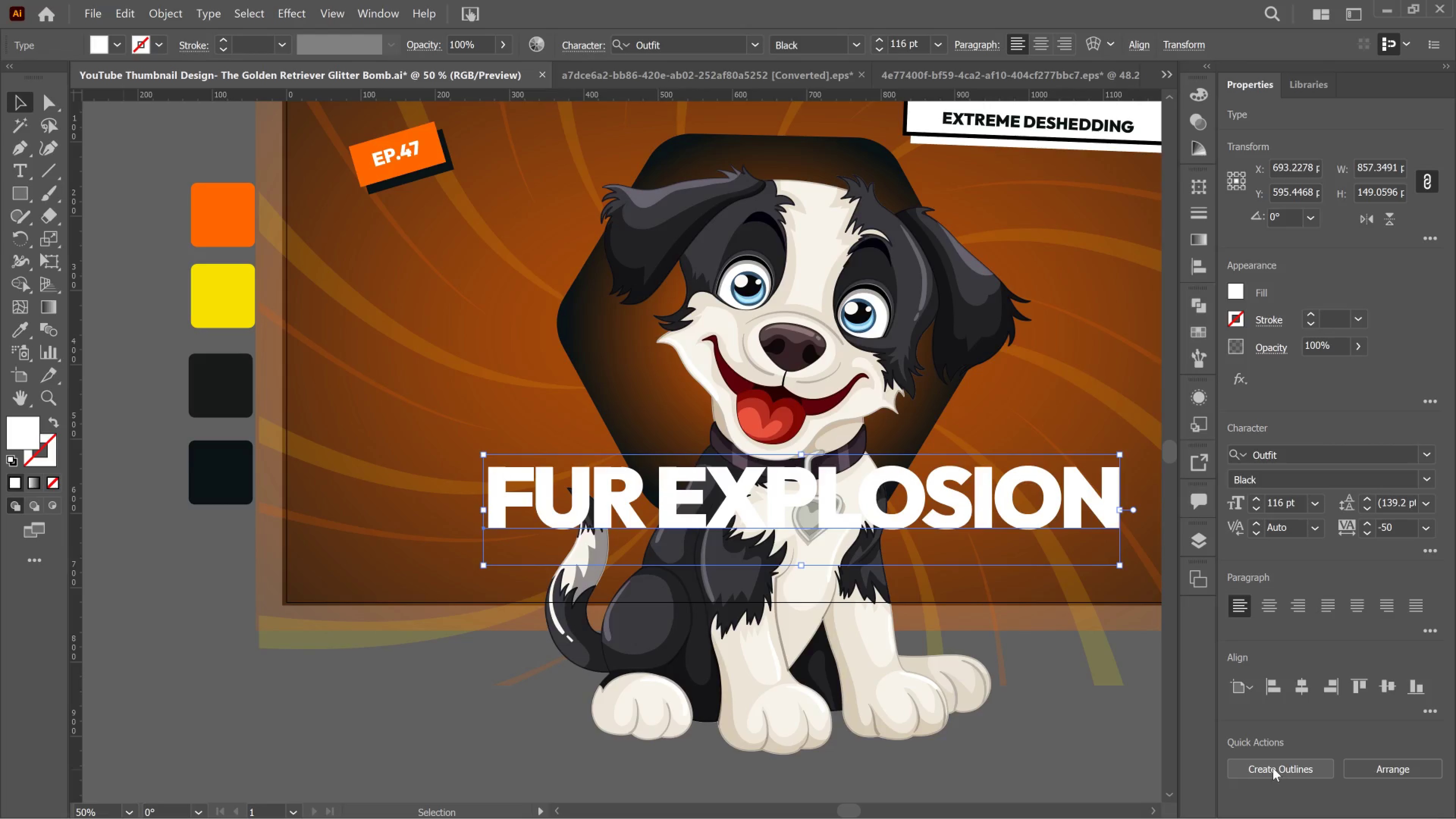 
left_click_drag(start_coordinate=[1273, 768], to_coordinate=[1275, 768])
 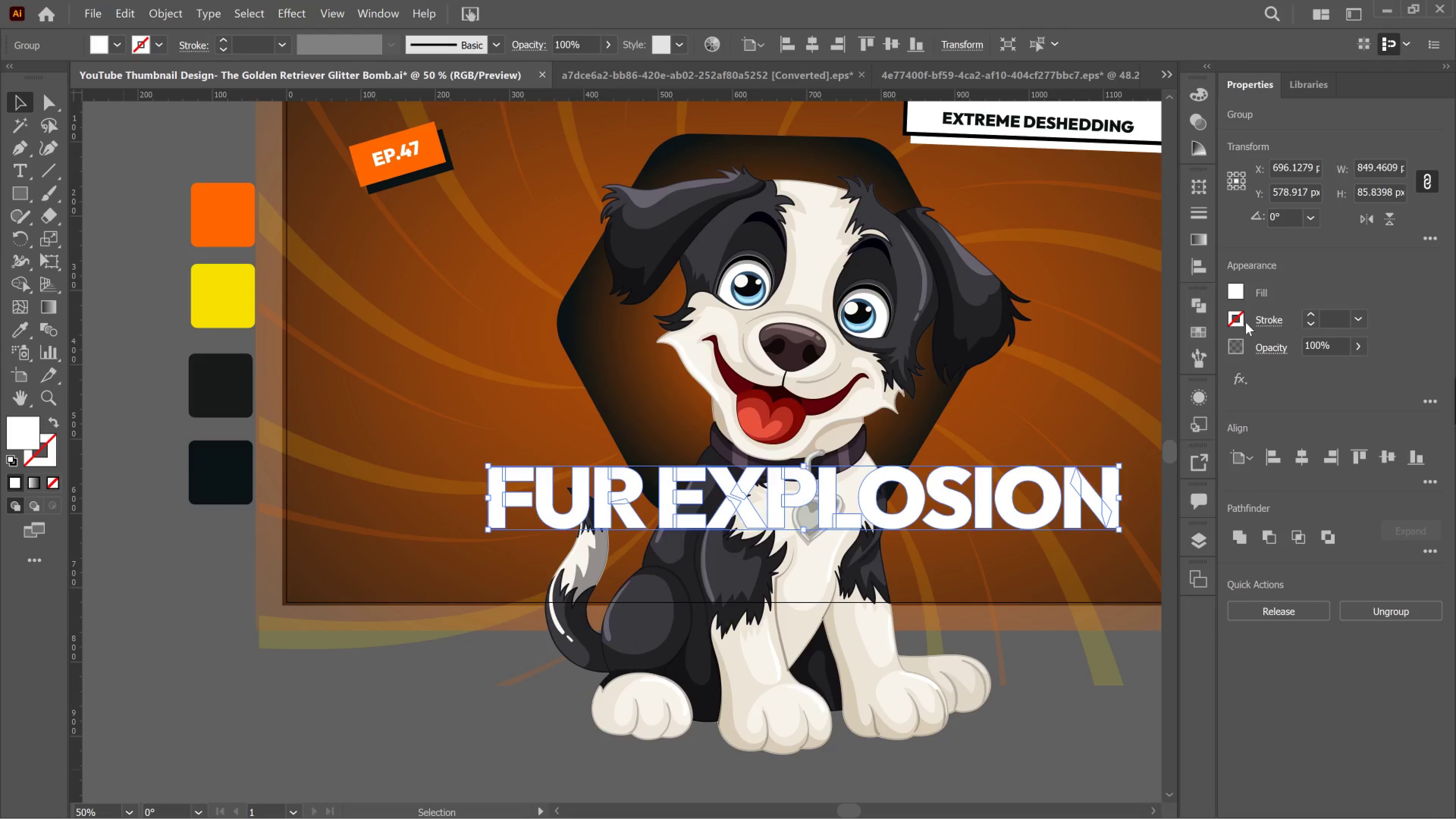 
left_click([1271, 318])
 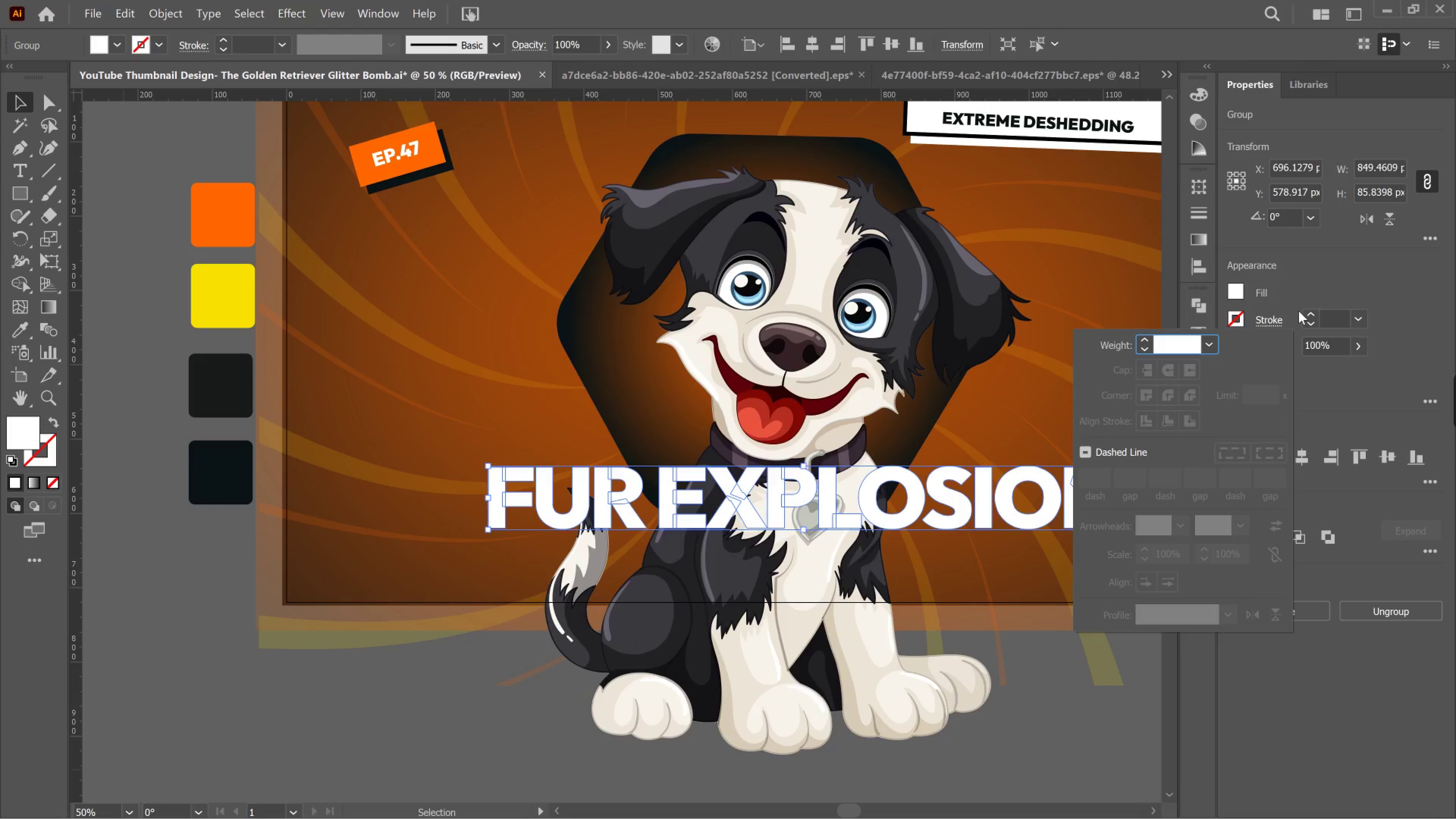 
left_click_drag(start_coordinate=[1299, 311], to_coordinate=[1302, 311])
 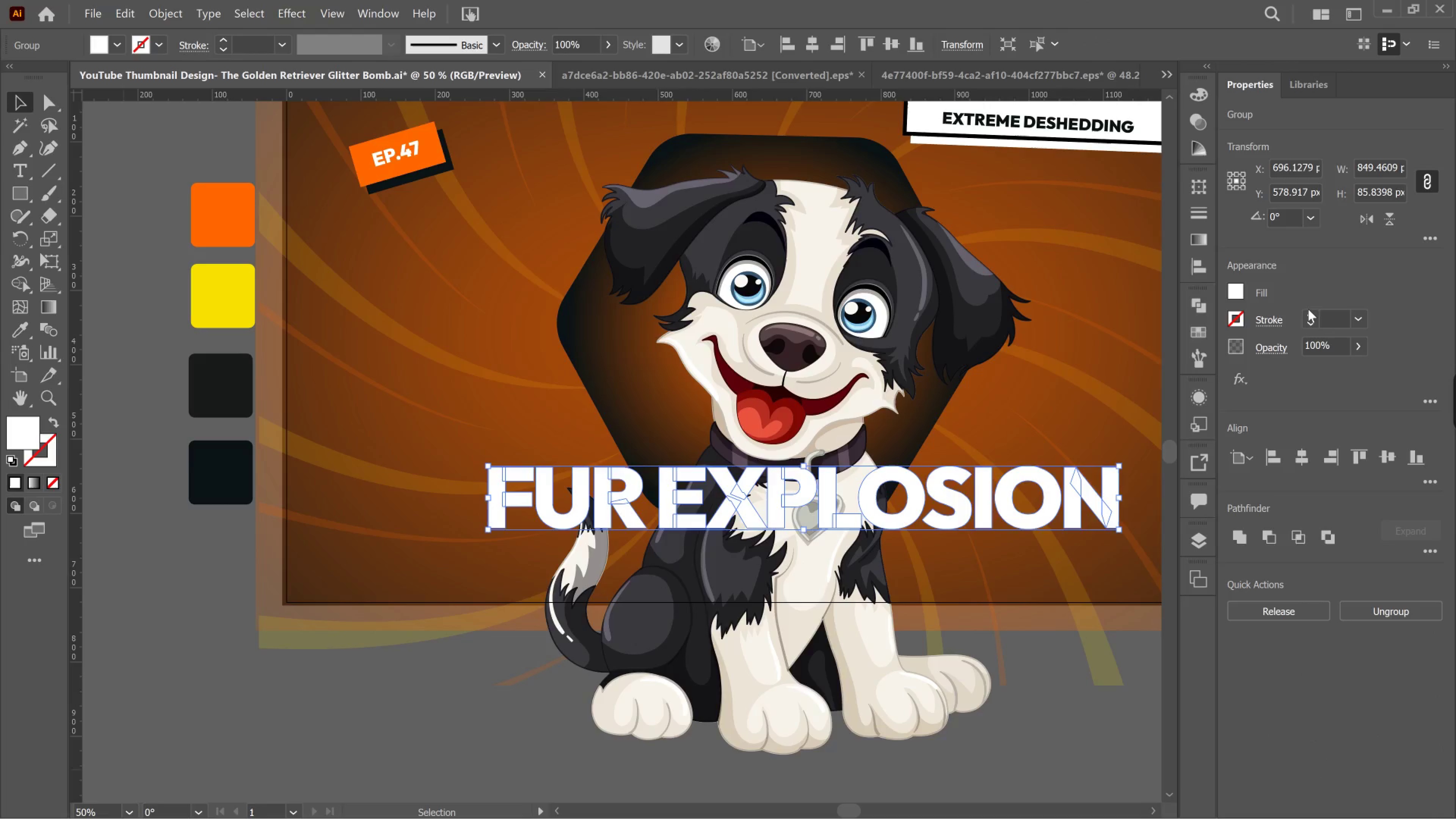 
left_click([1308, 309])
 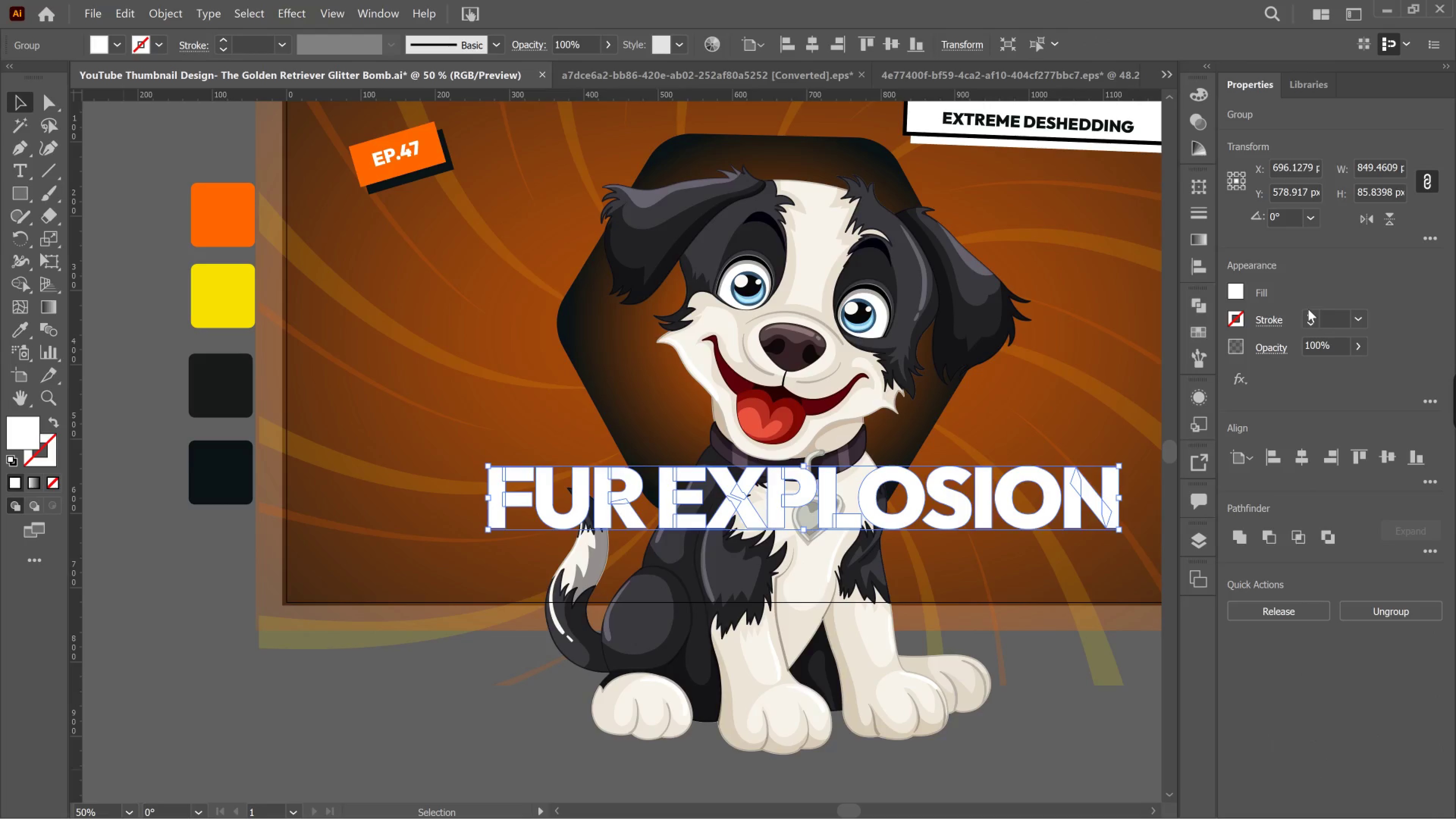 
left_click([1308, 309])
 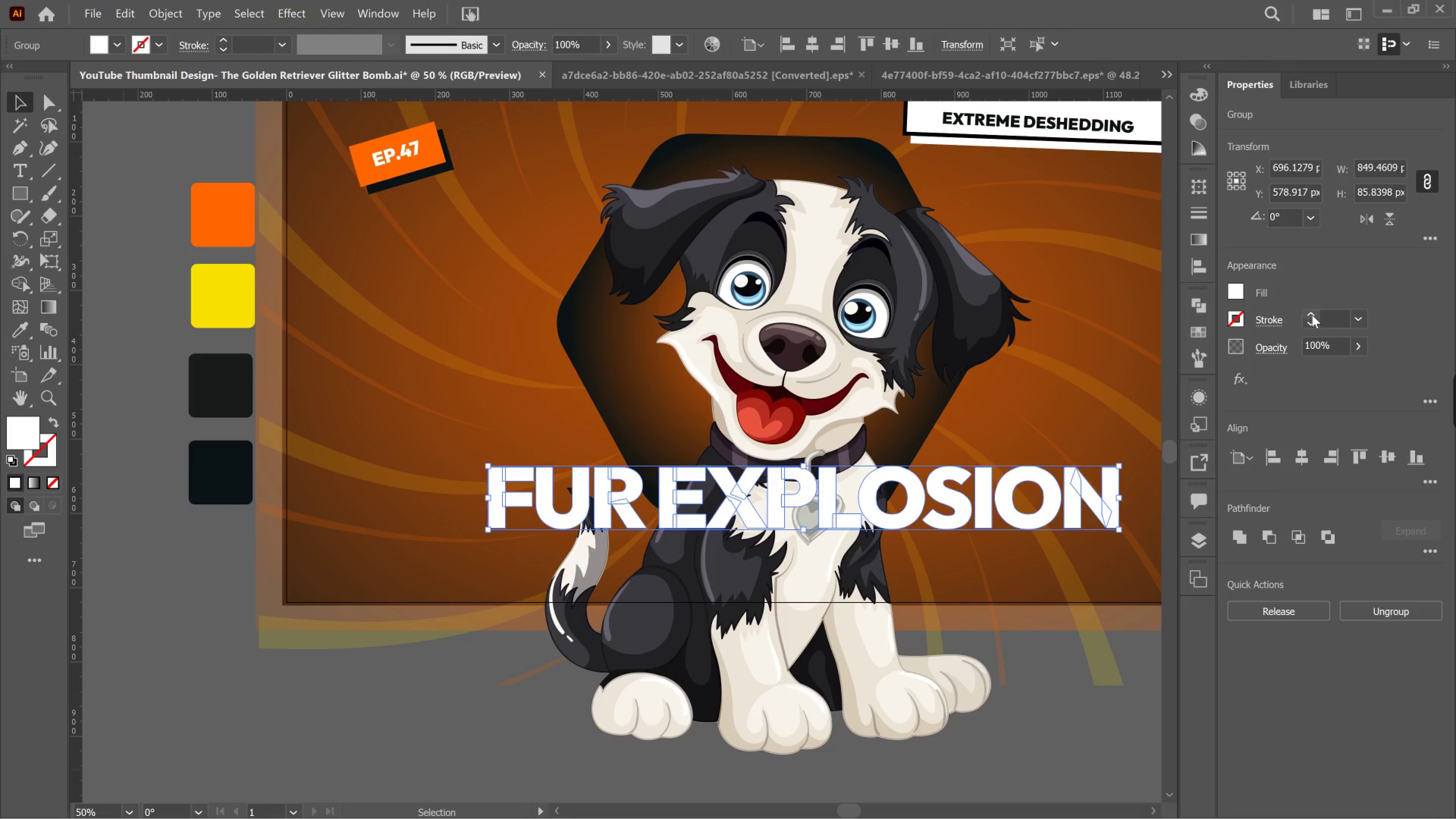 
left_click([1312, 315])
 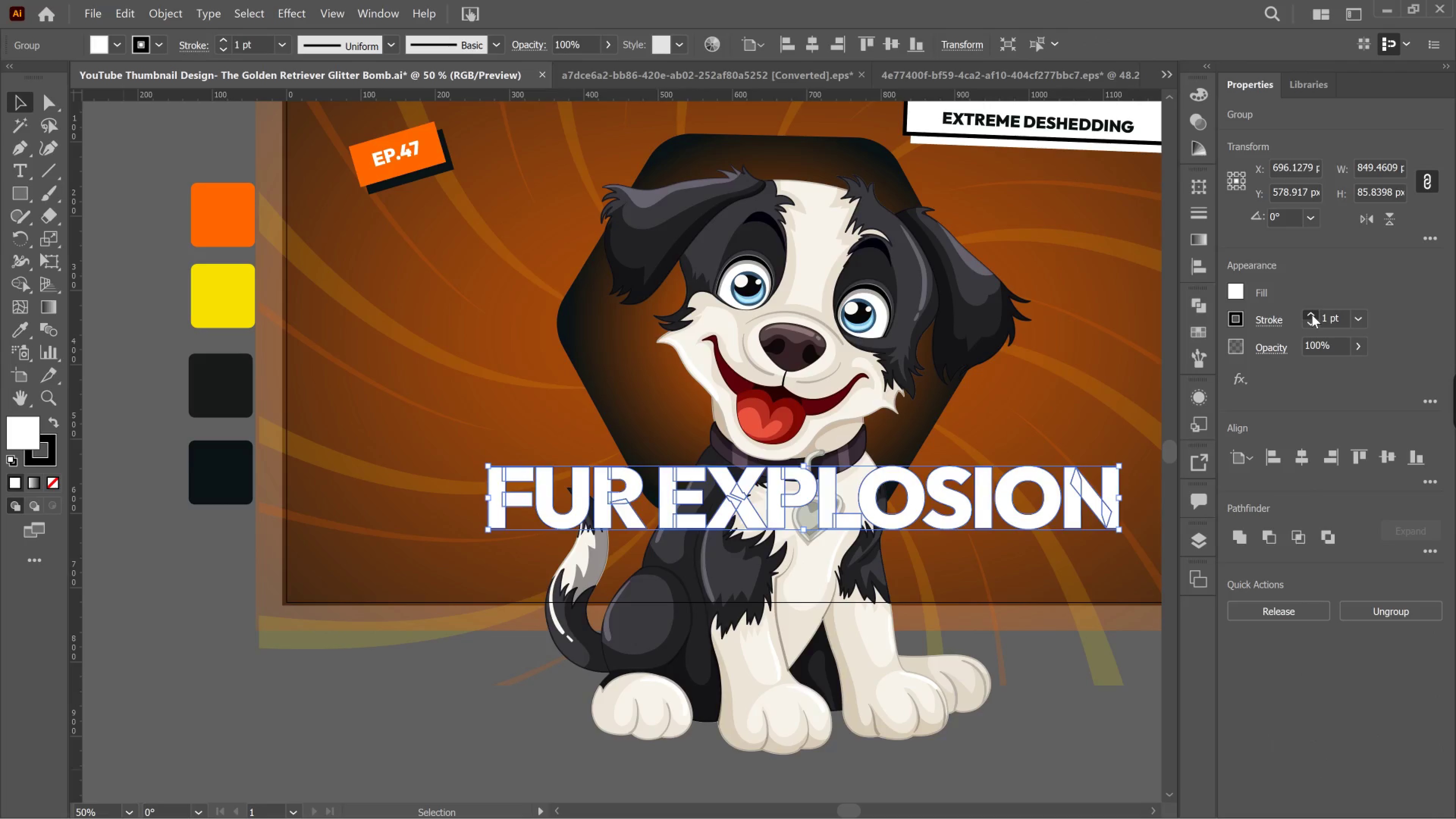 
double_click([1312, 315])
 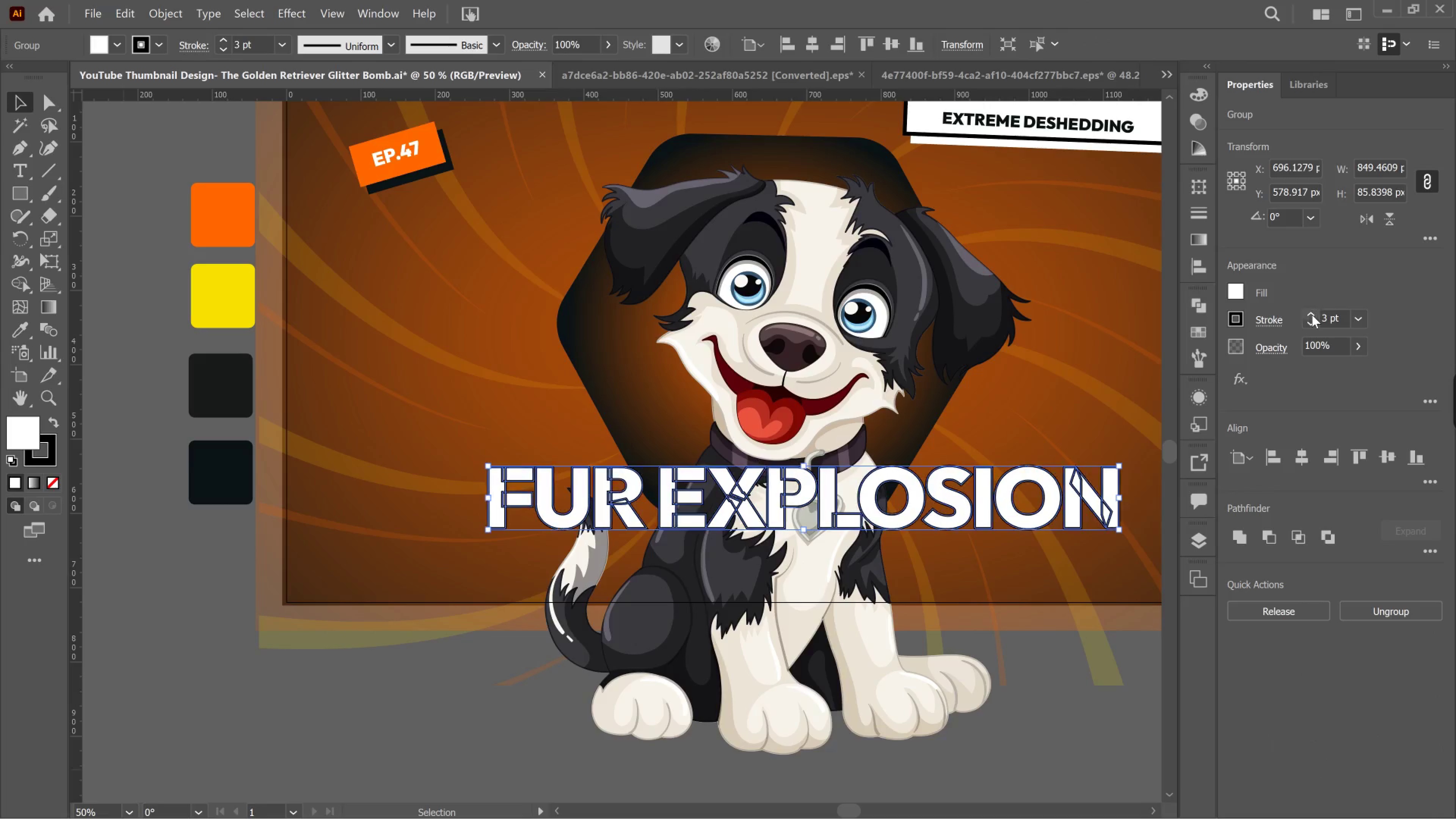 
triple_click([1312, 315])
 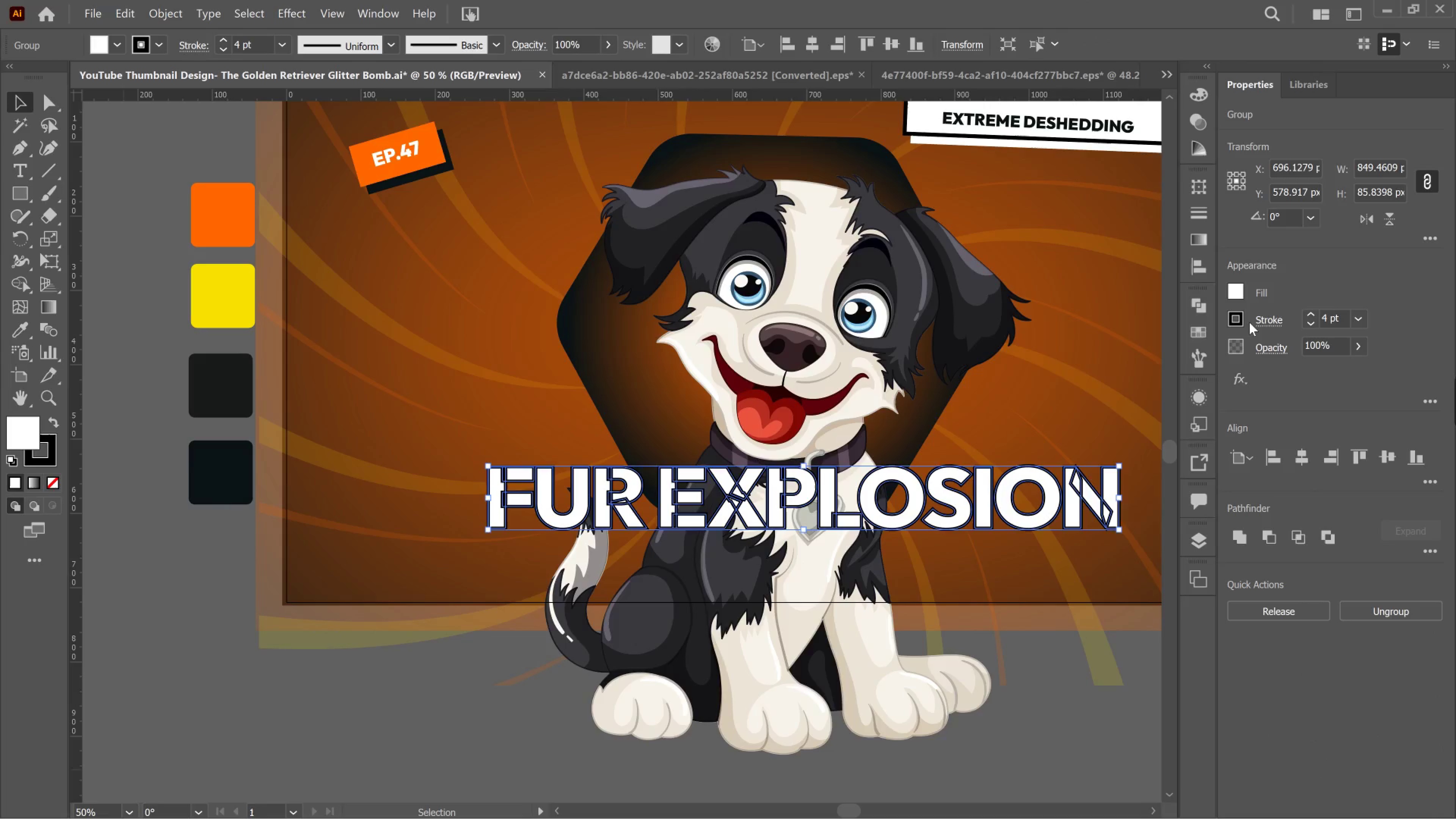 
left_click([1268, 323])
 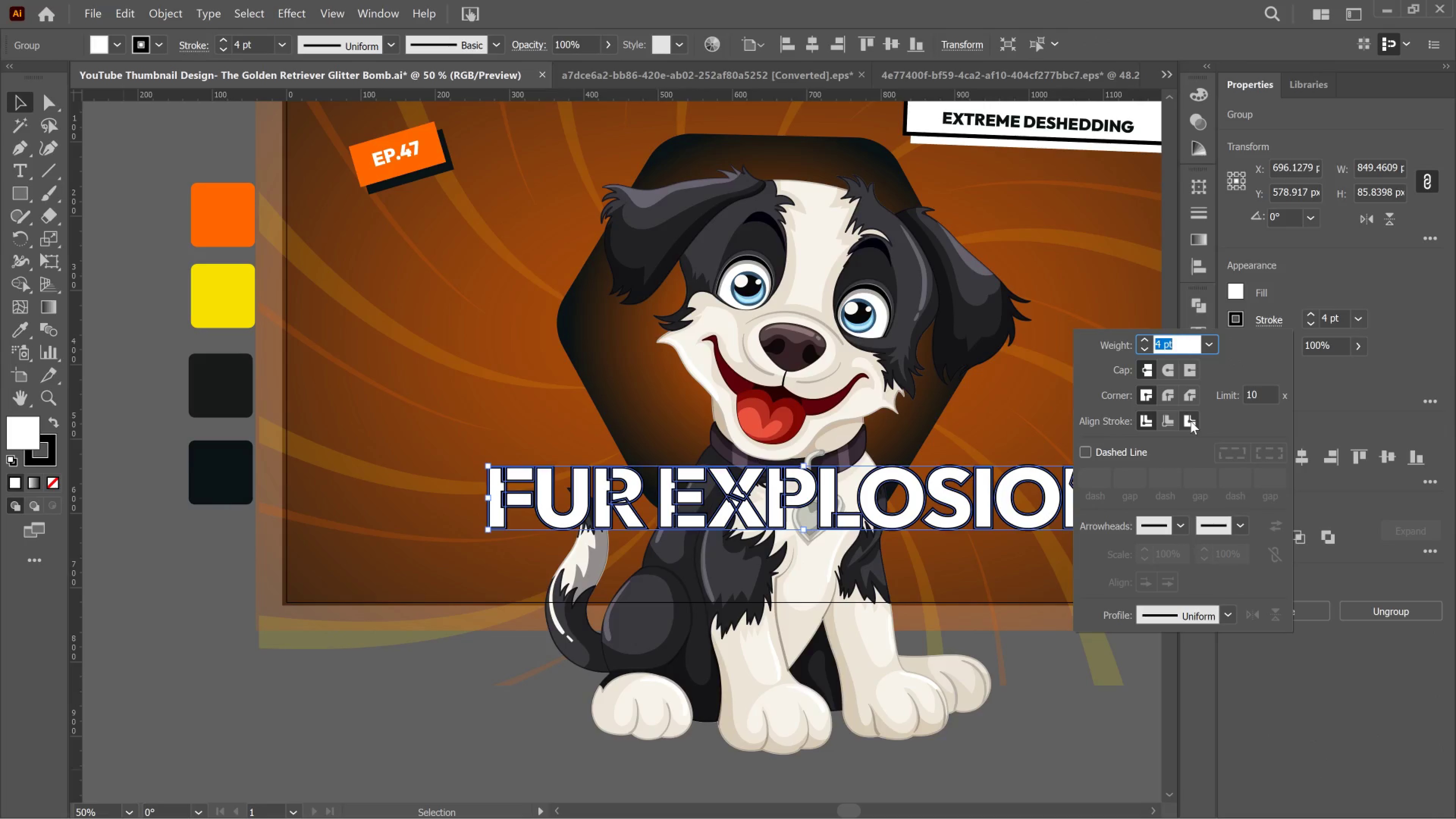 
left_click([1191, 421])
 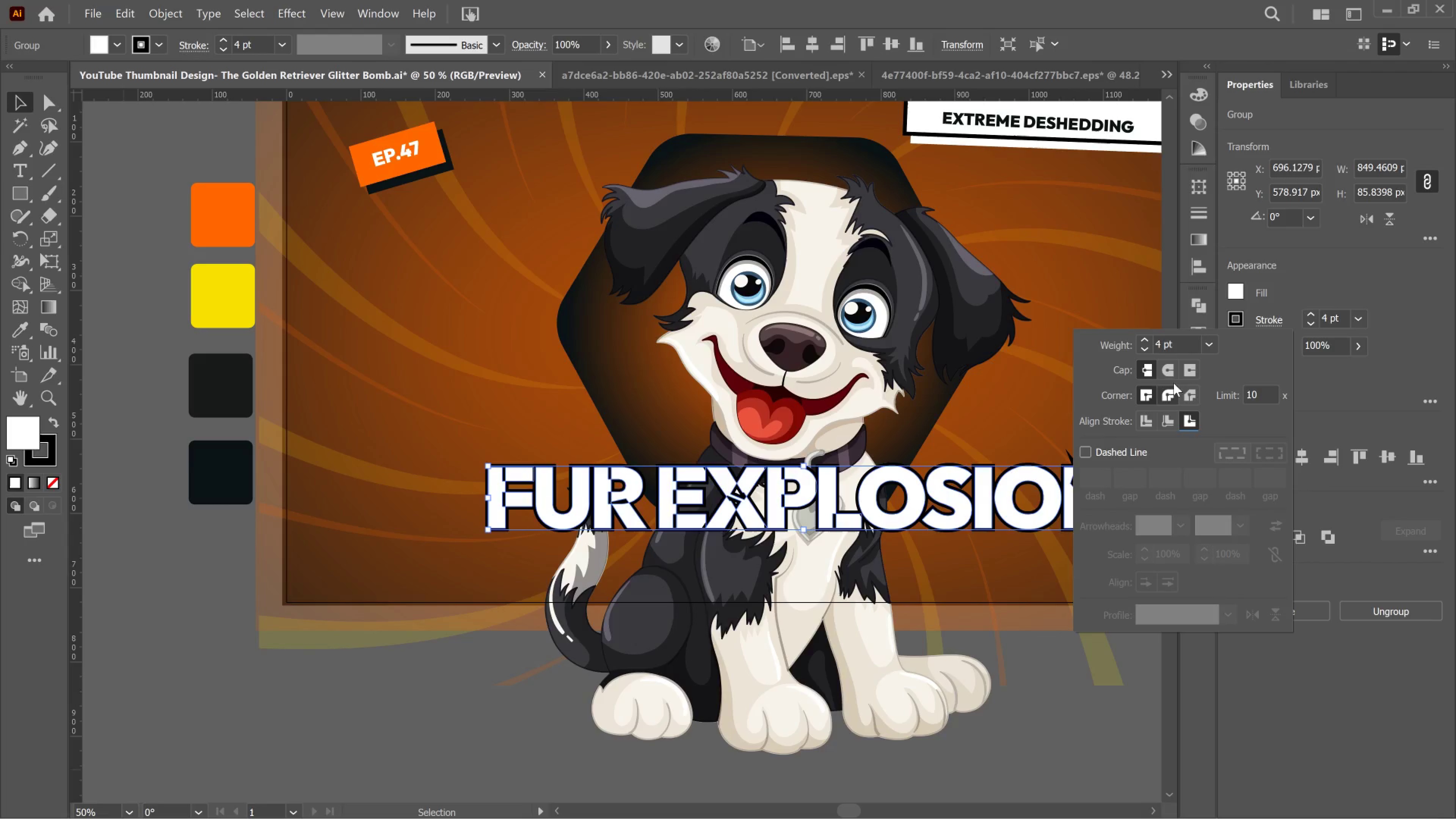 
left_click([1170, 373])
 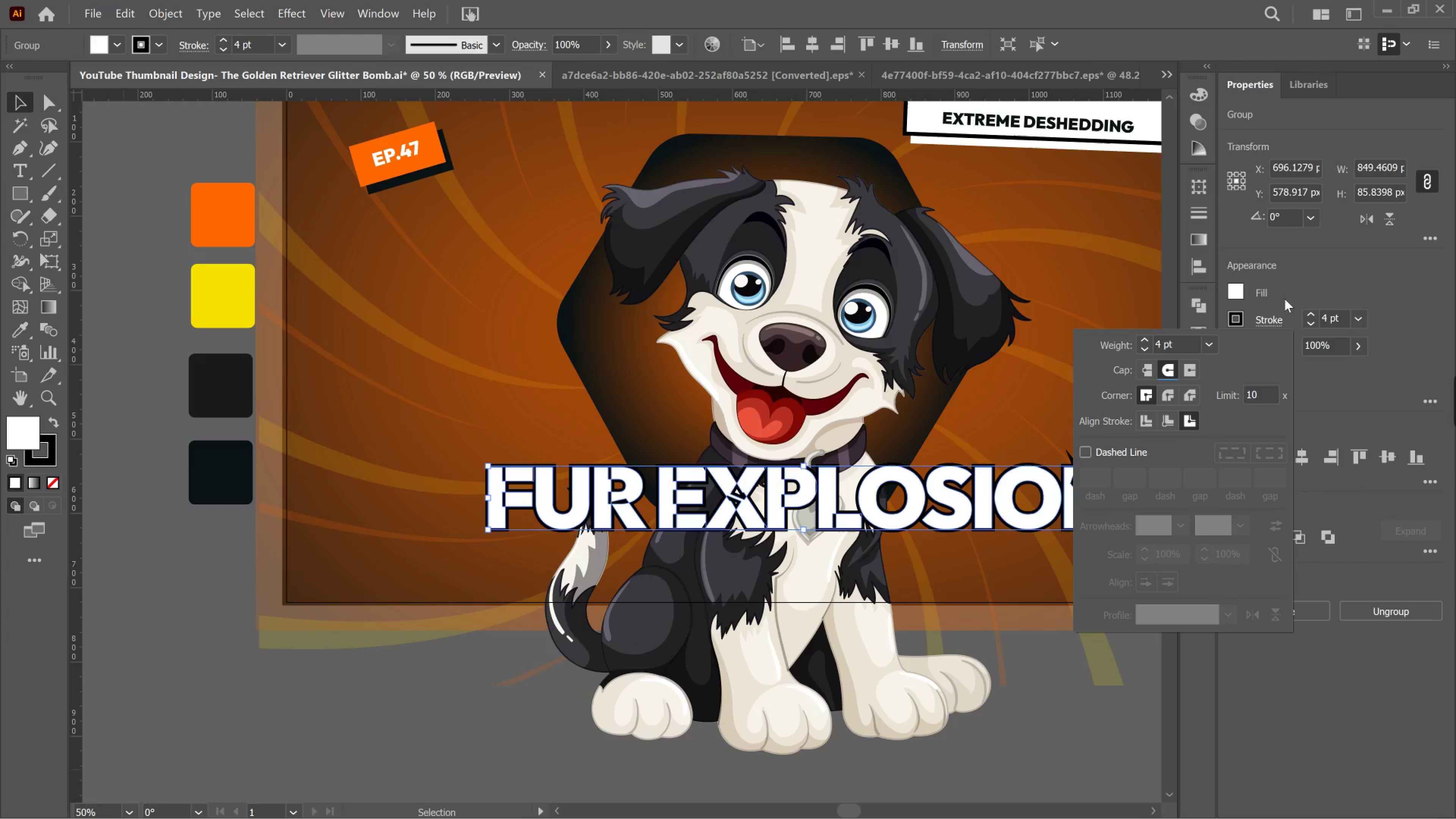 
left_click([1316, 254])
 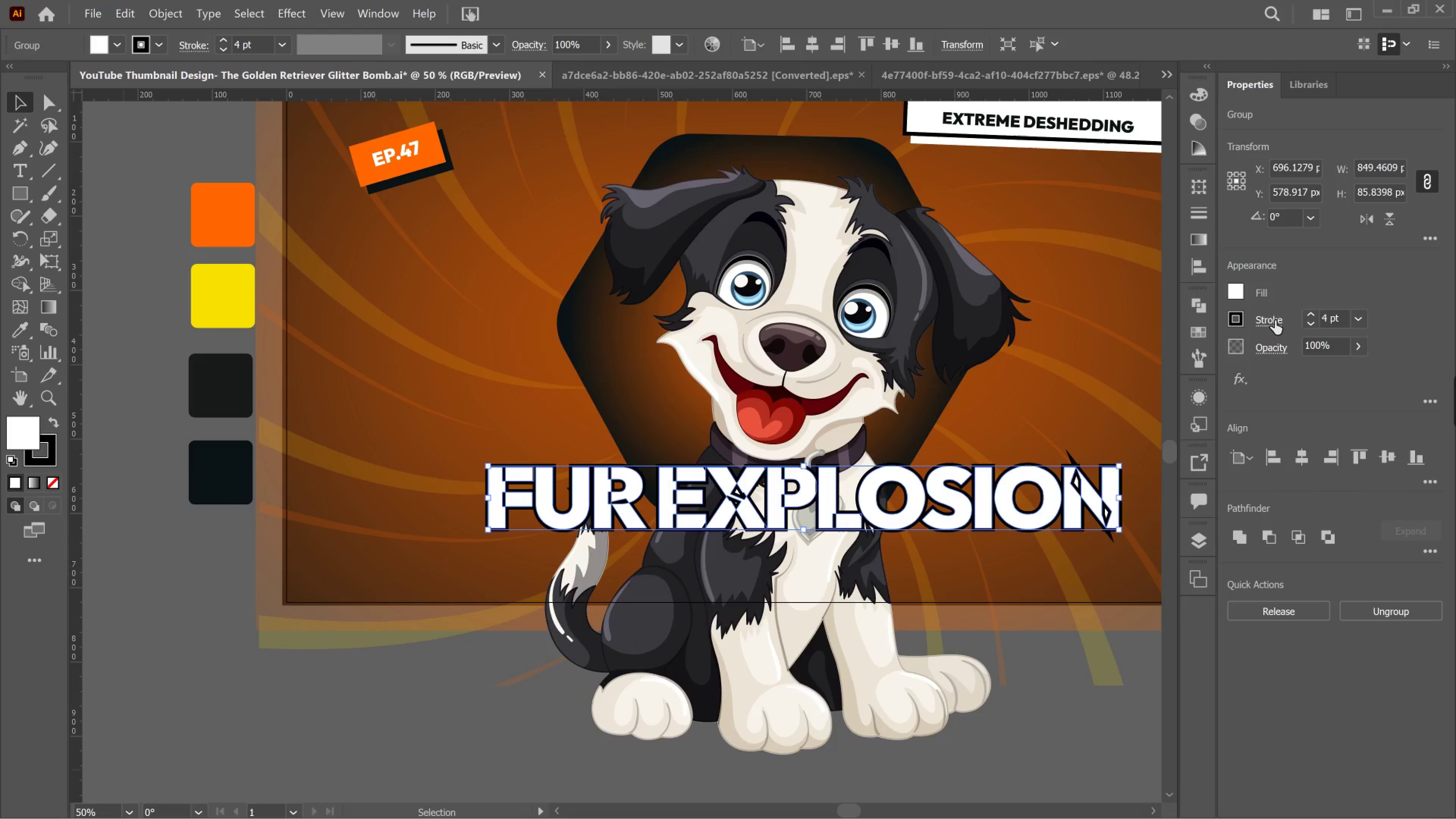 
left_click([1275, 320])
 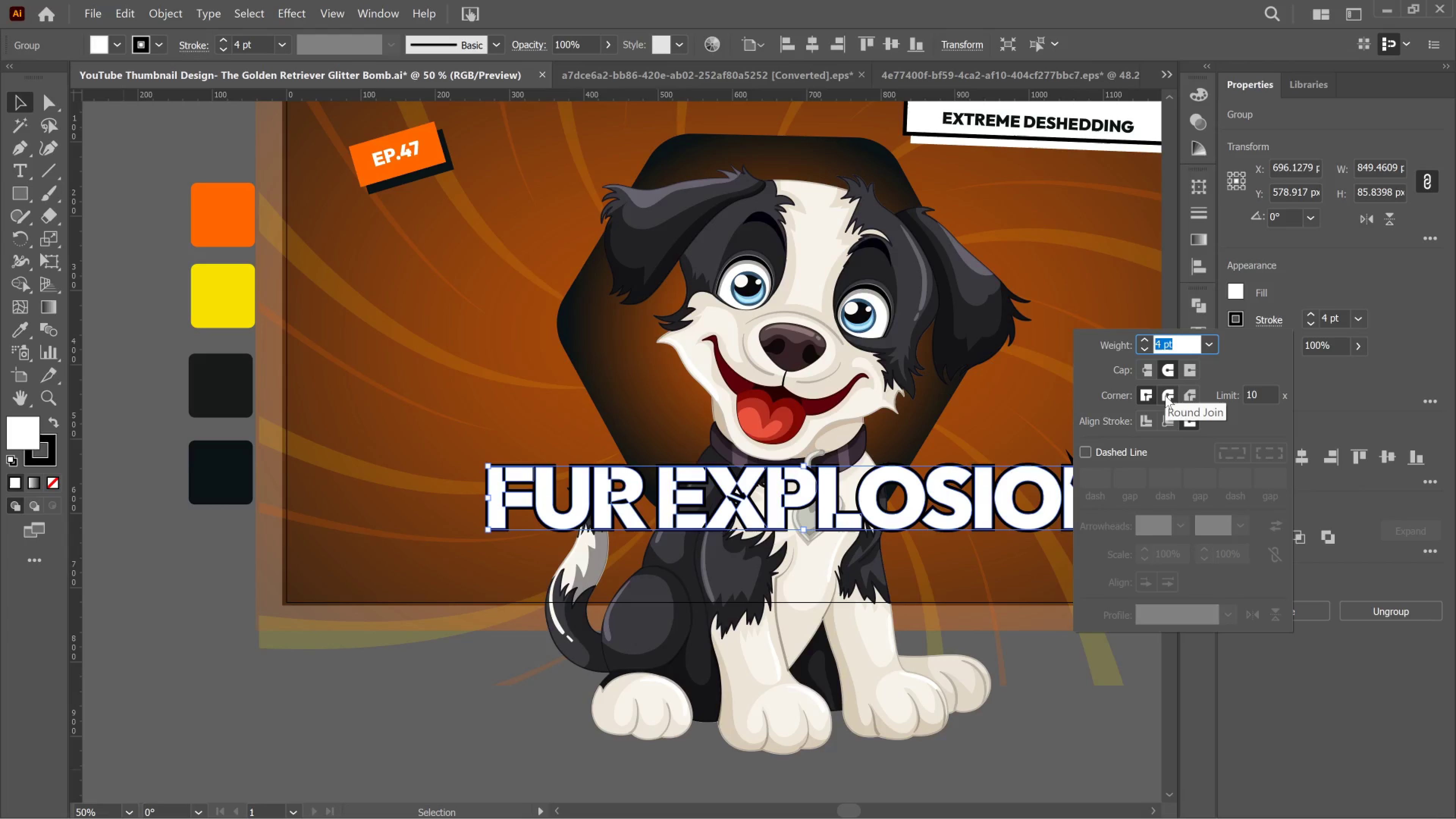 
left_click([1165, 395])
 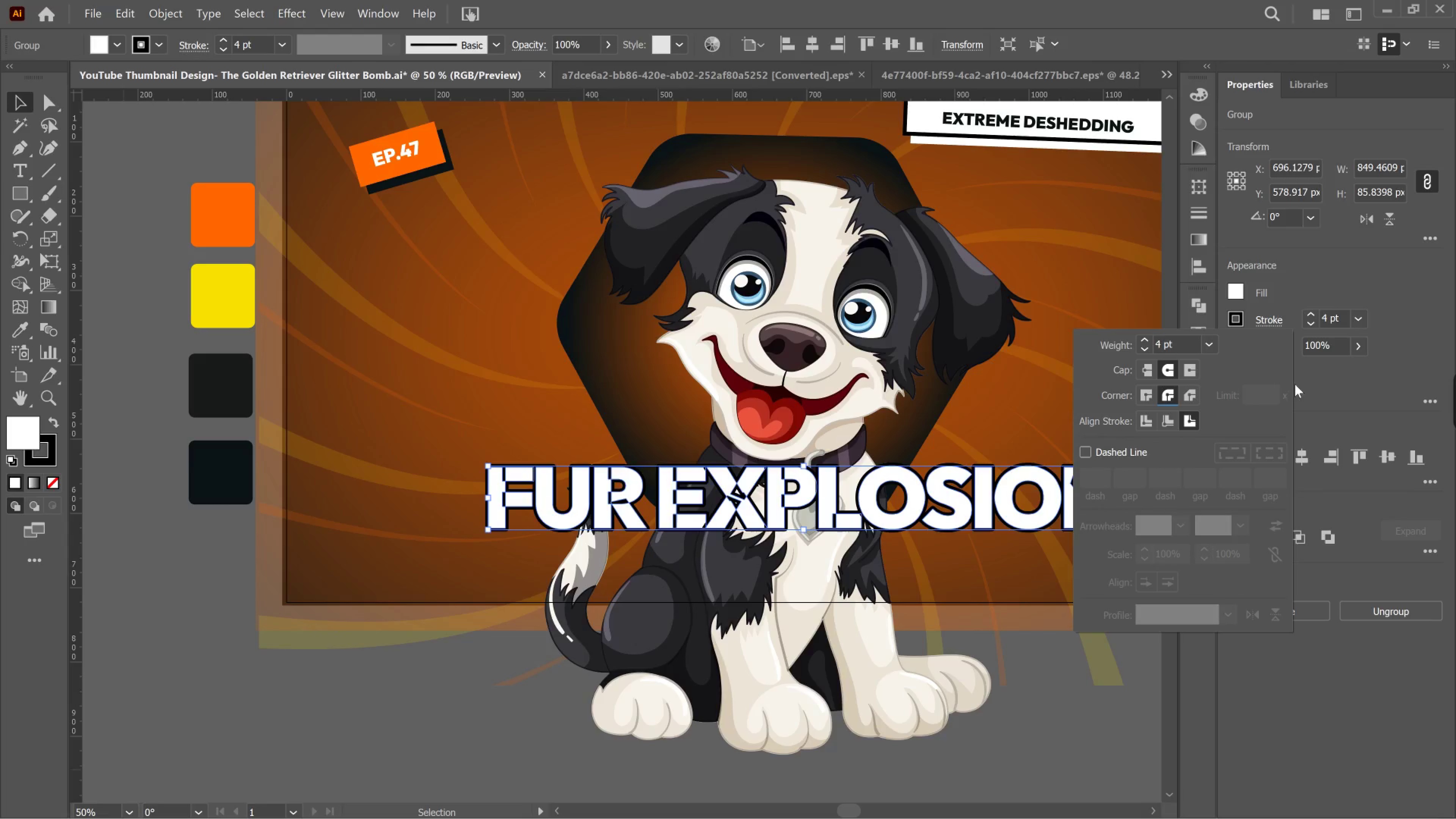 
left_click([1306, 380])
 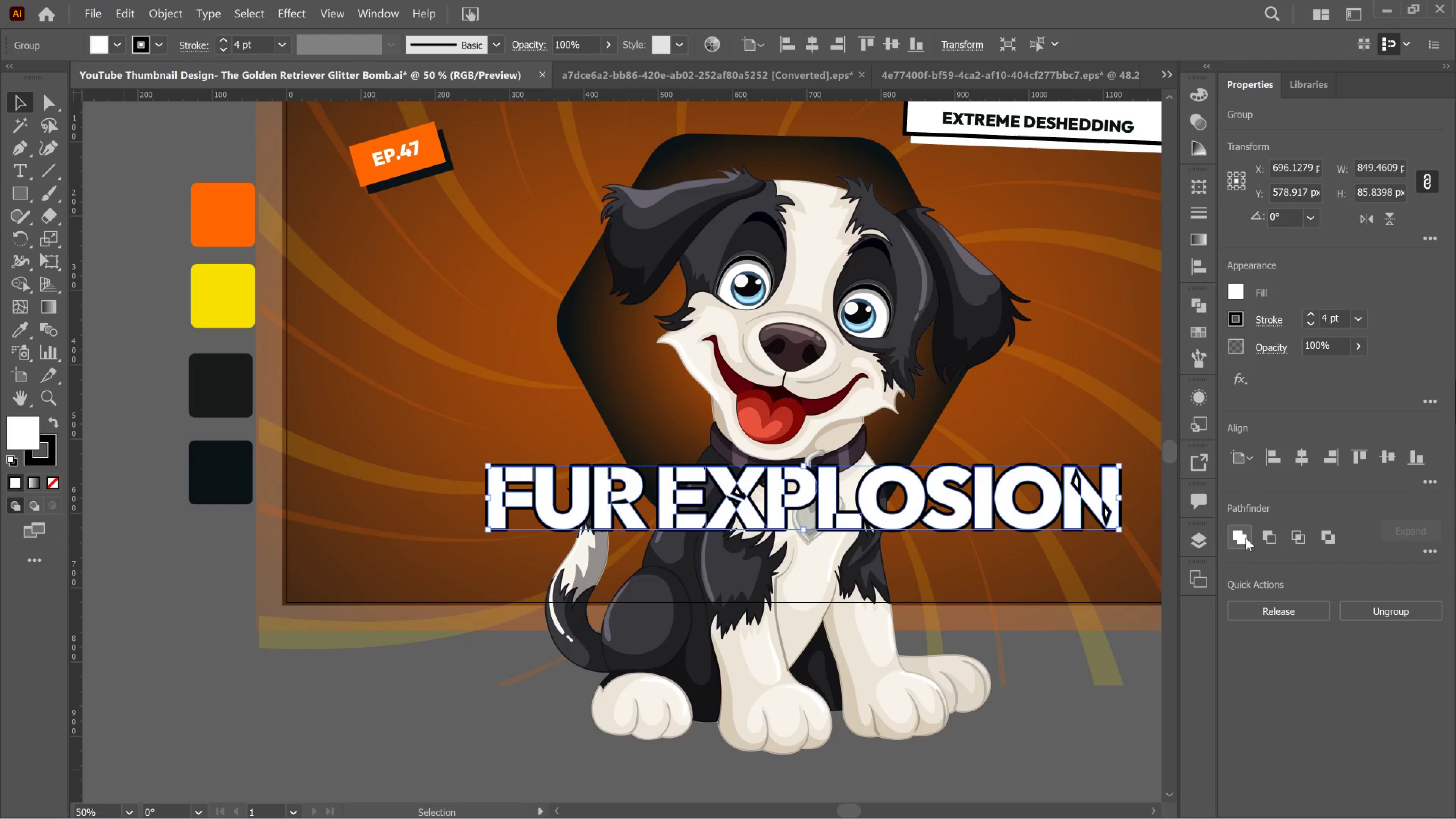 
left_click([1246, 538])
 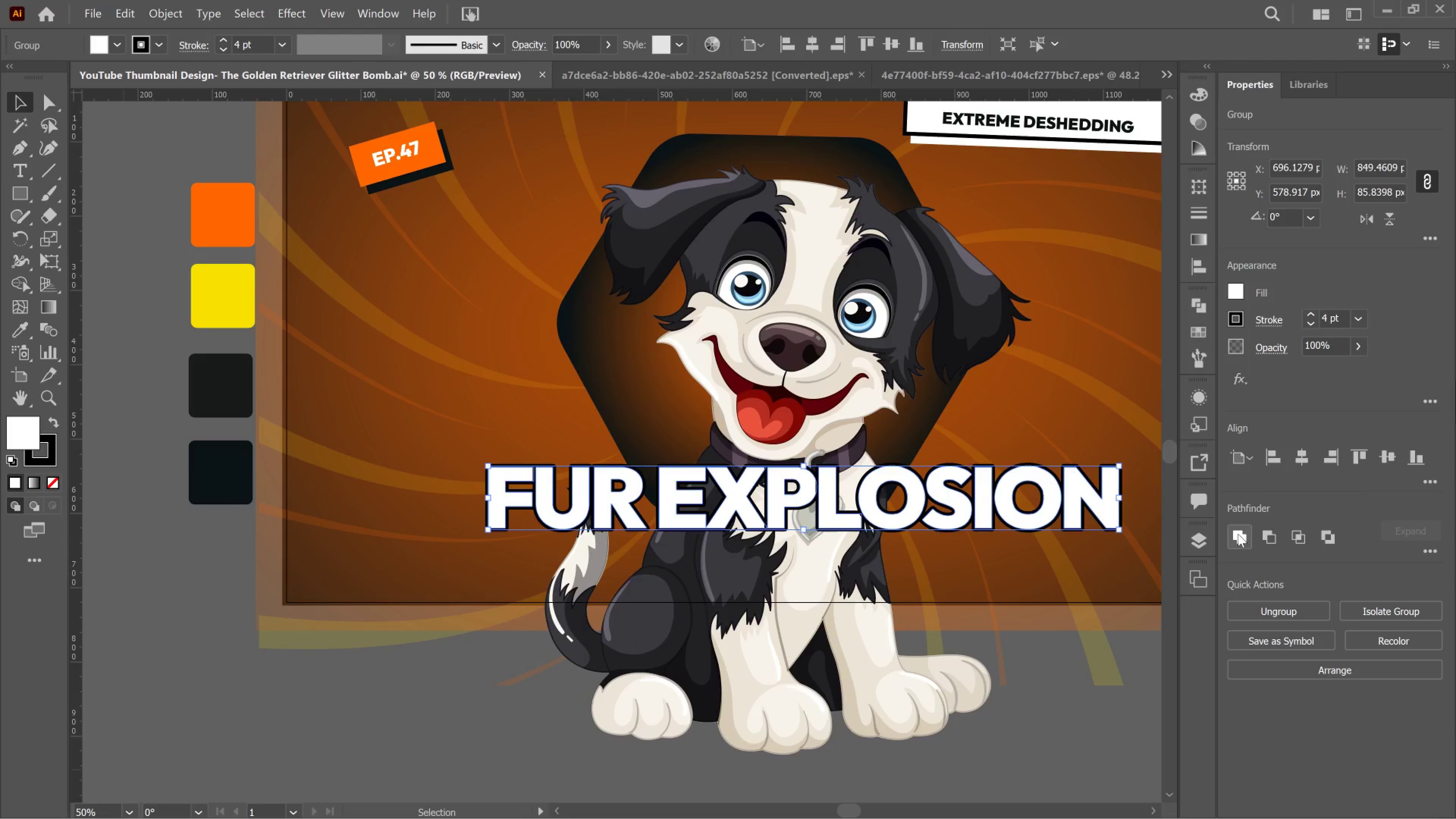 
mouse_move([1320, 528])
 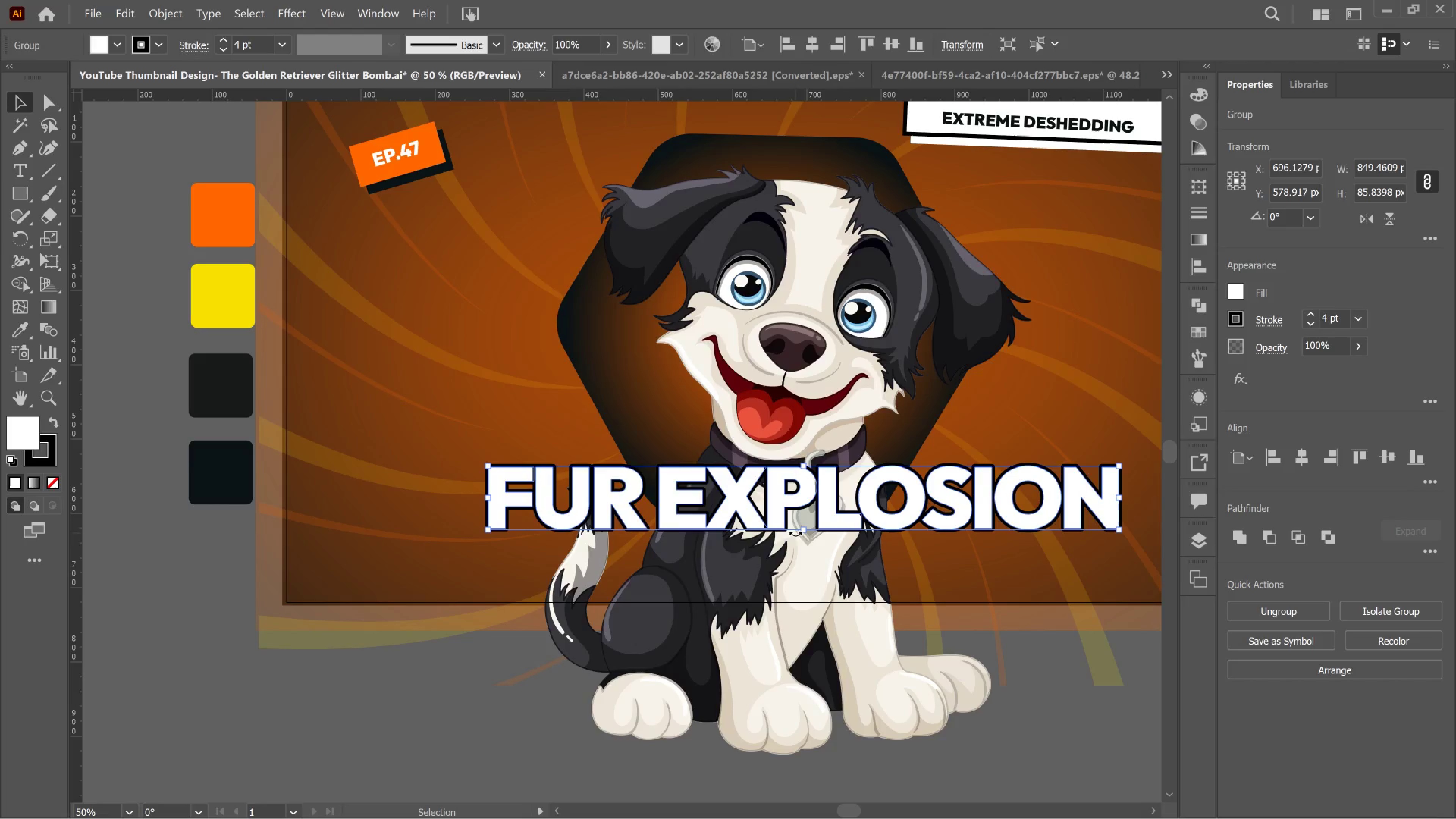 
wait(7.84)
 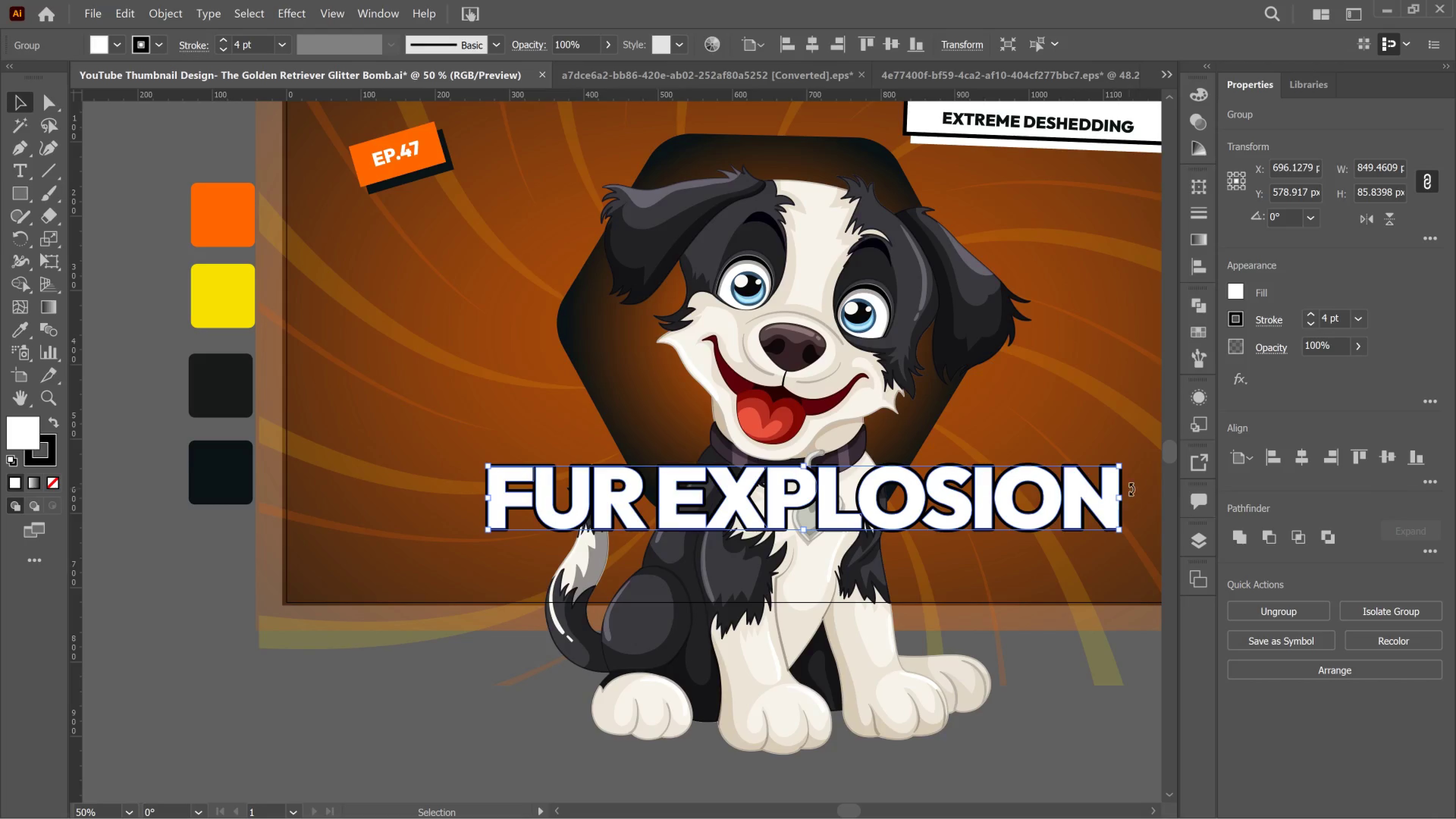 
key(T)
 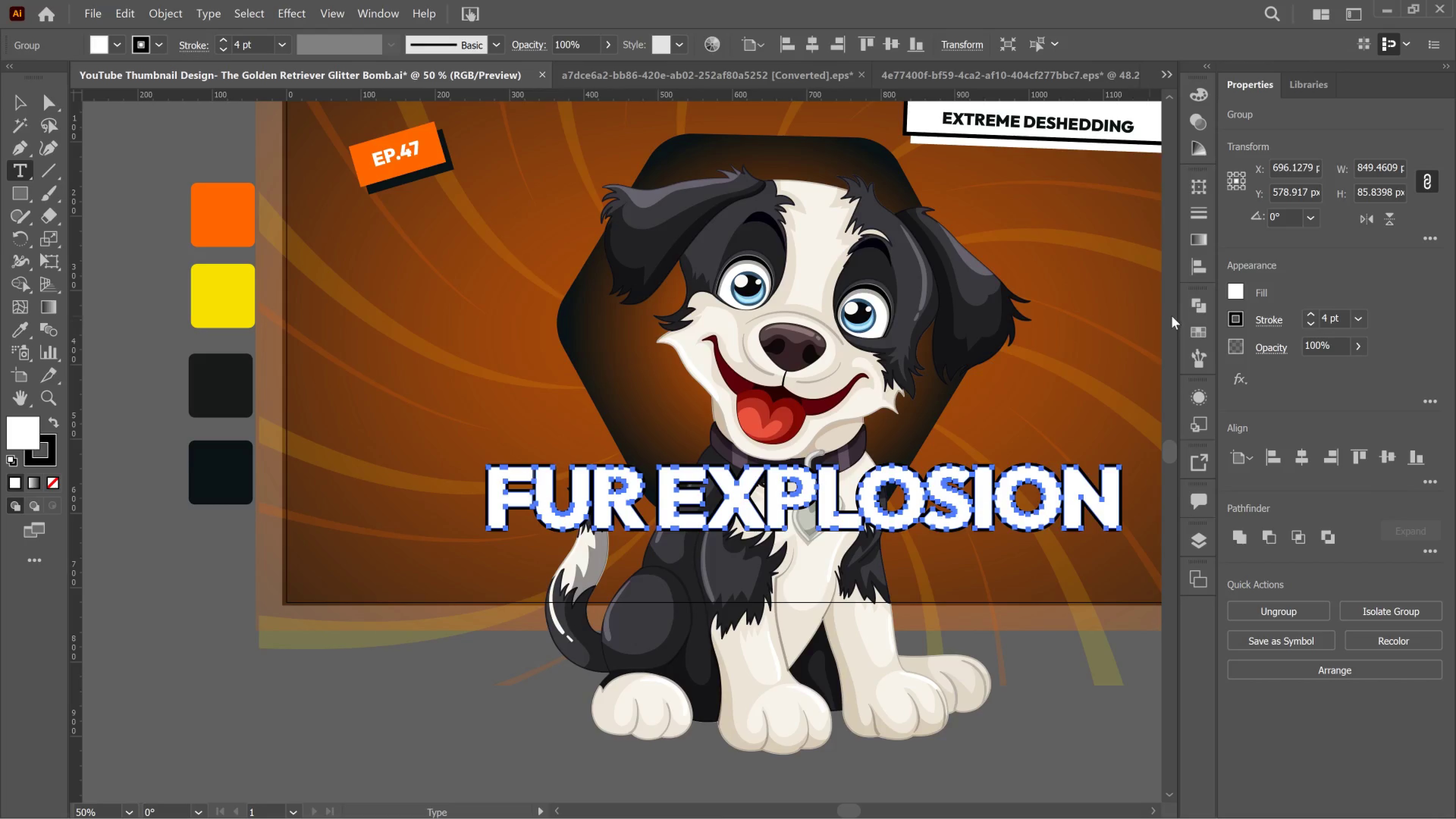 
left_click([1233, 289])
 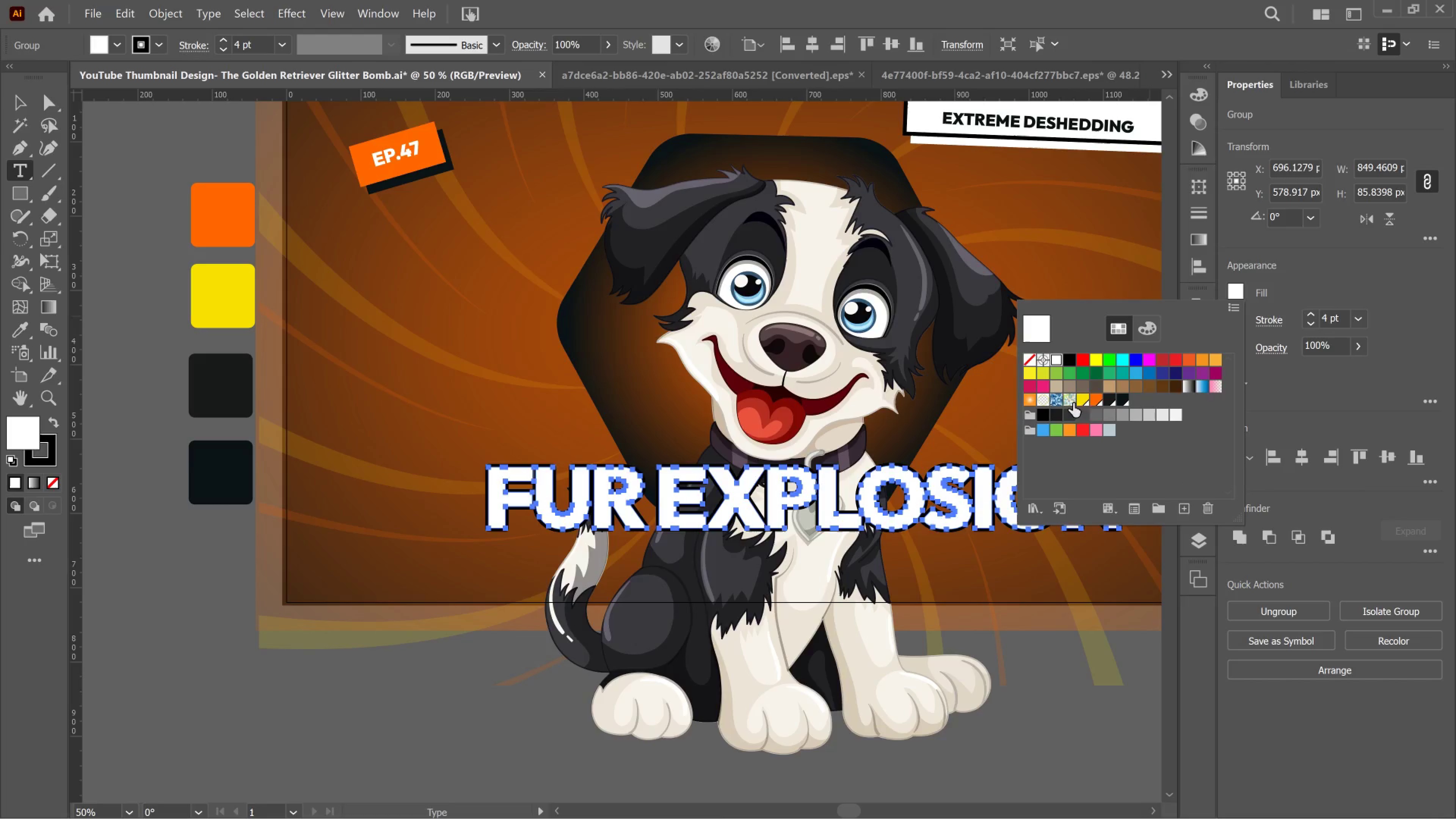 
left_click([1081, 397])
 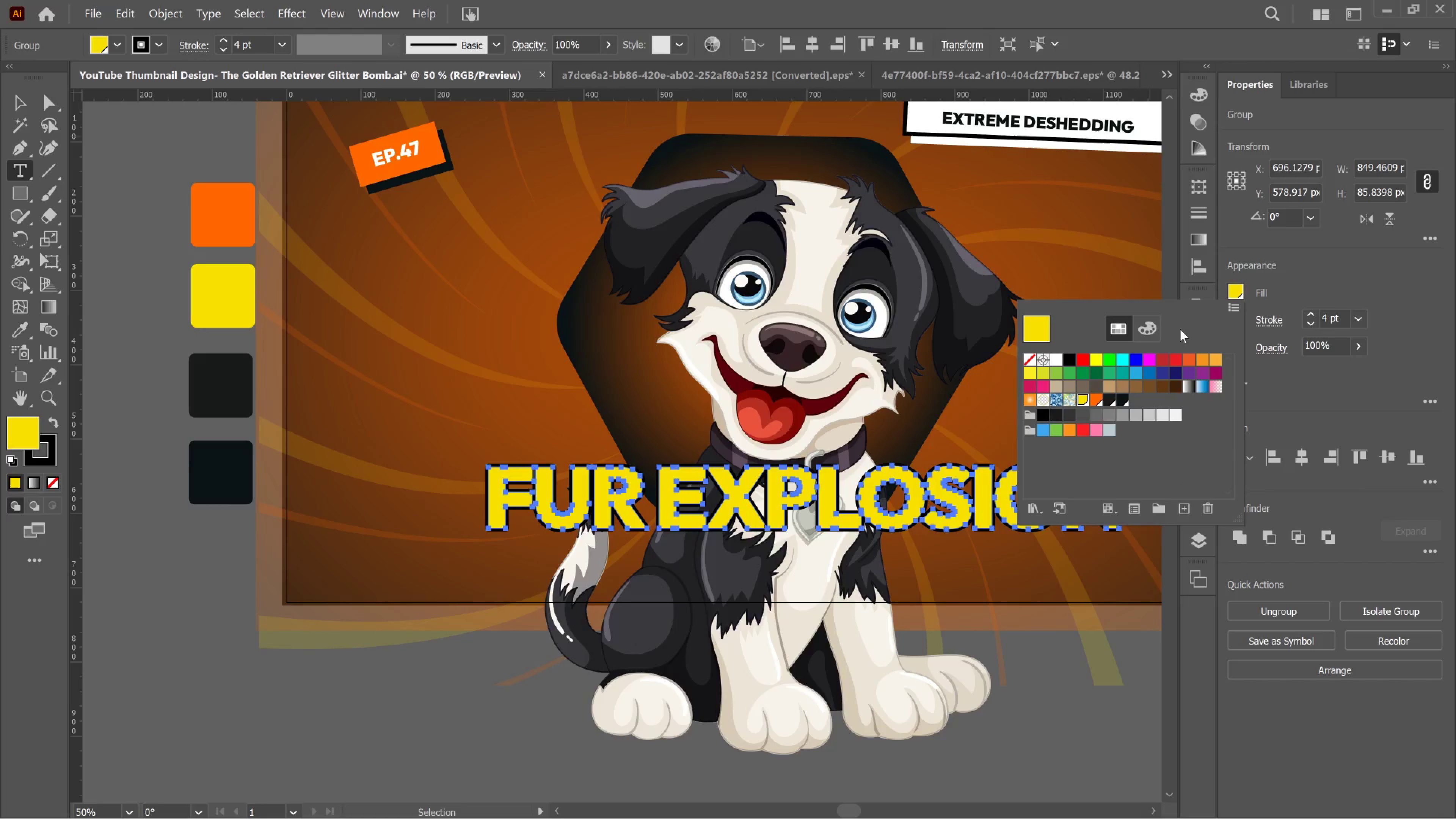 
left_click([1338, 304])
 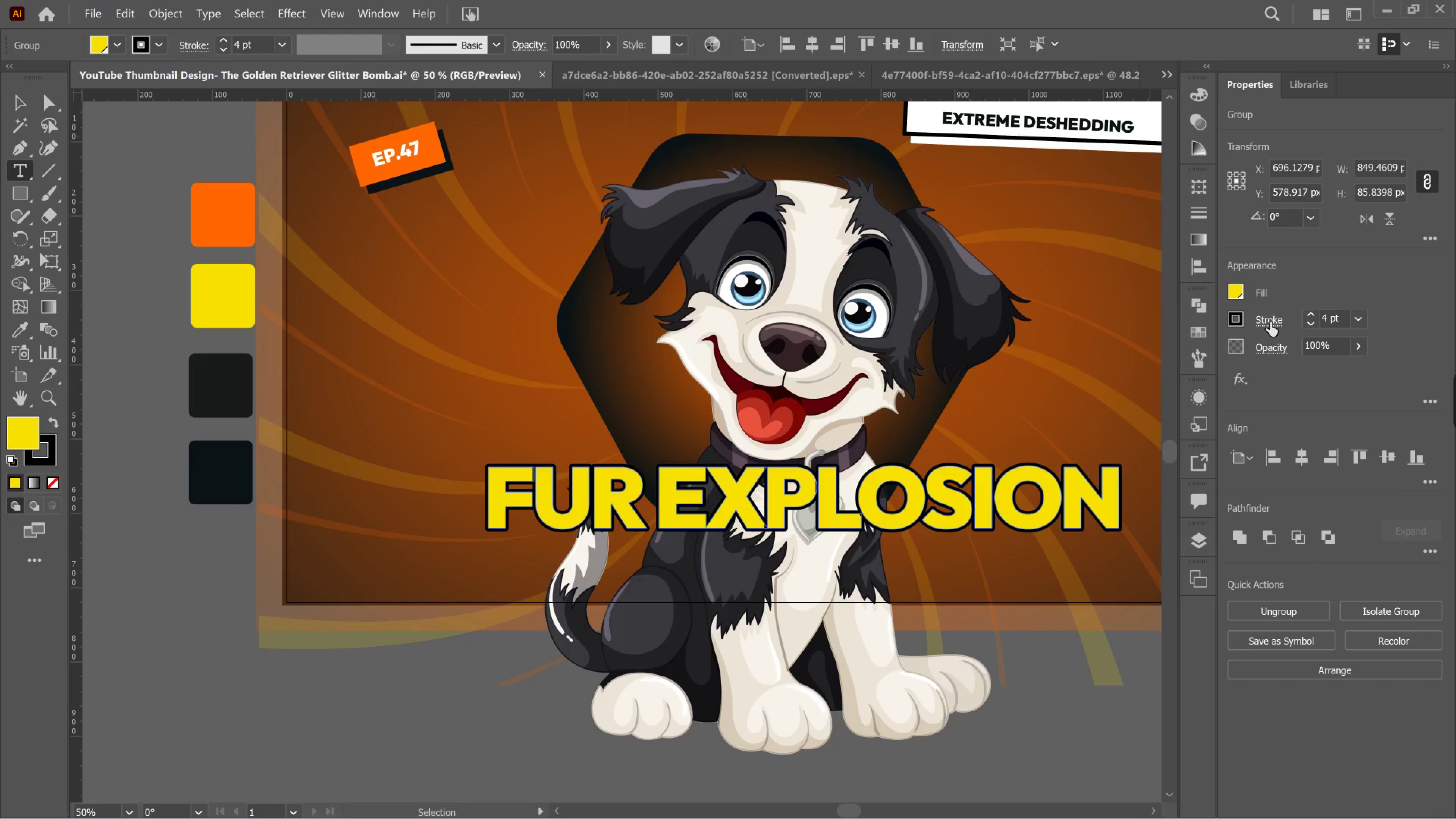 
left_click([1268, 322])
 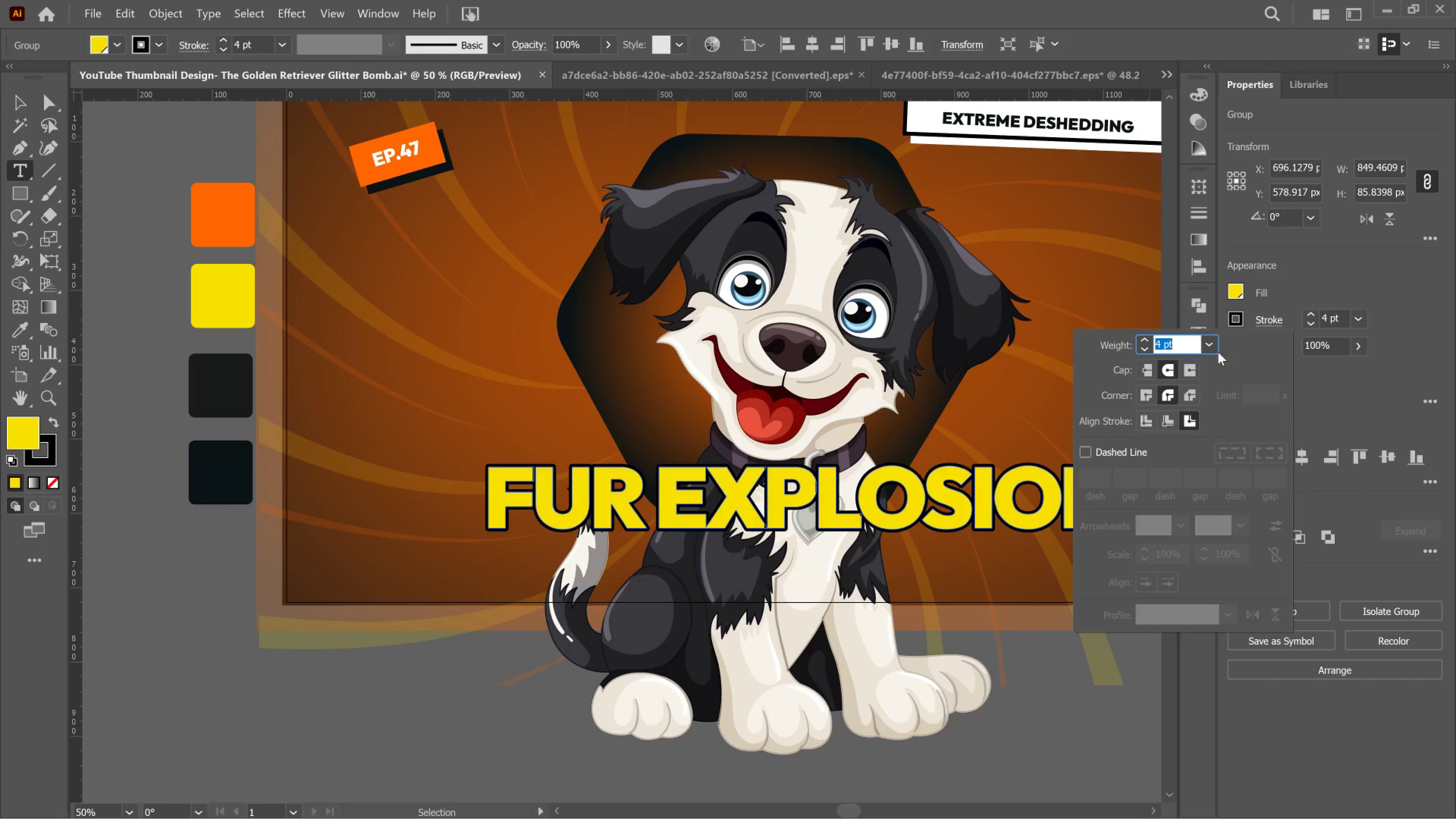 
left_click([1244, 320])
 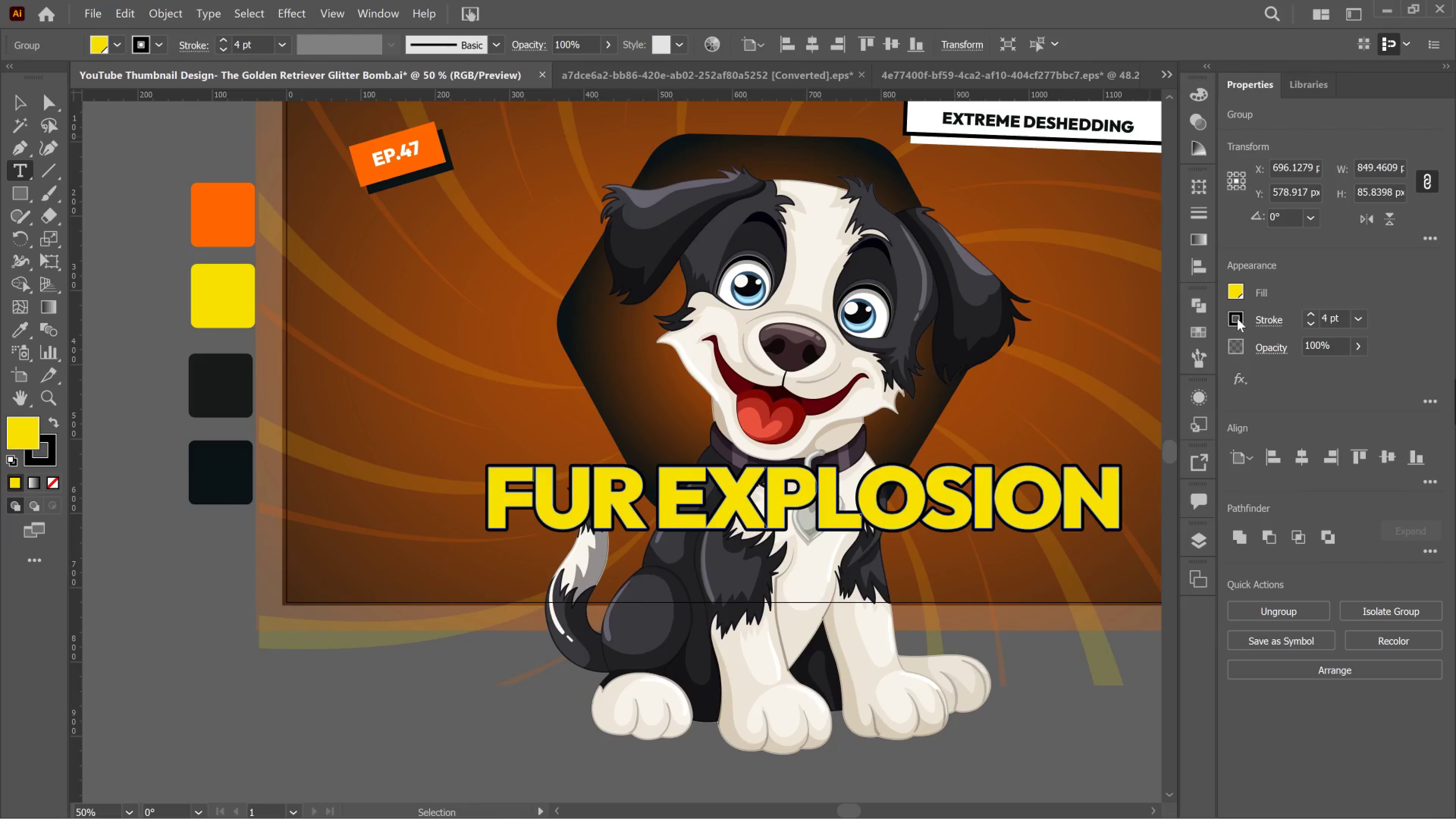 
left_click([1237, 318])
 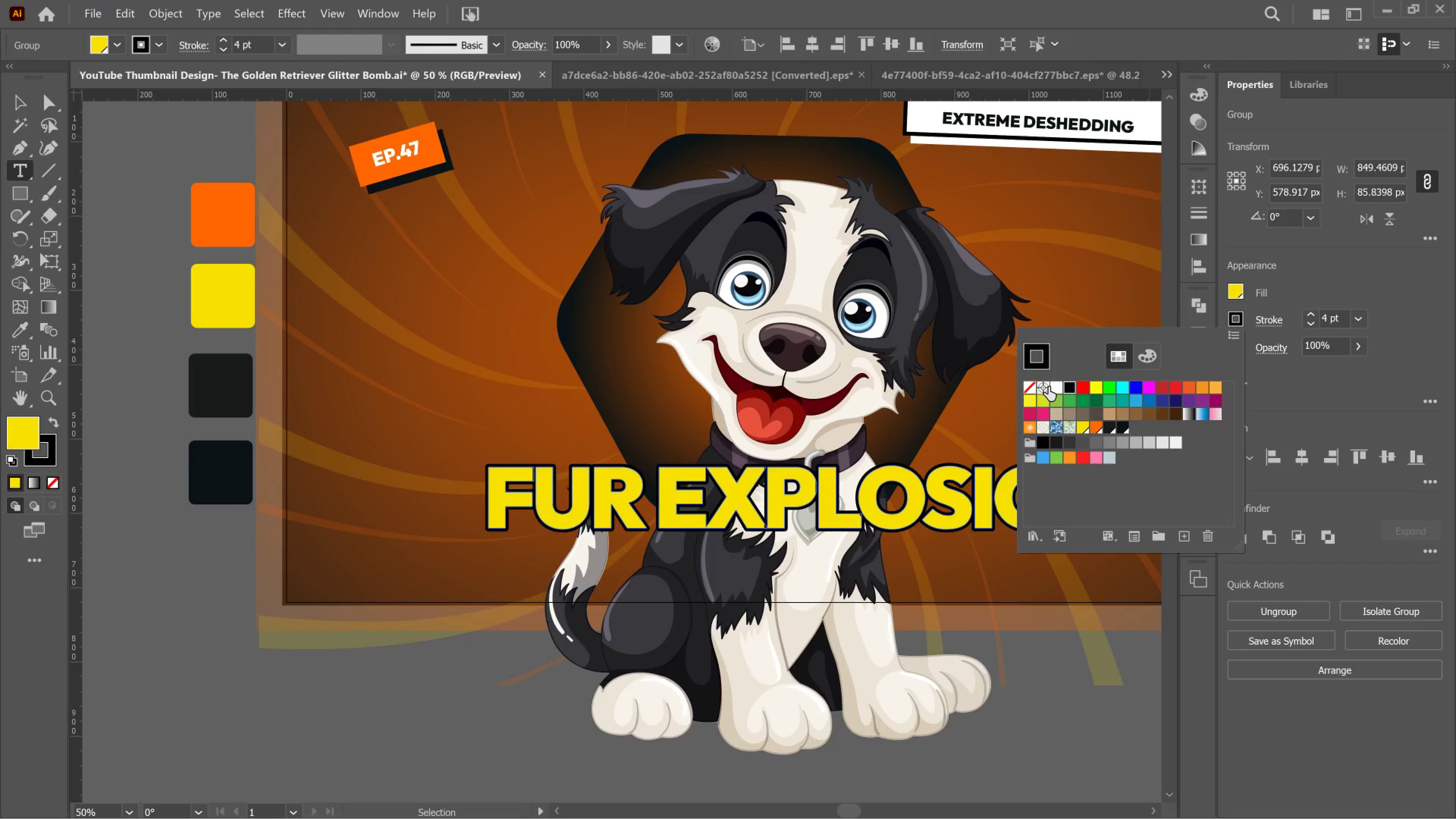 
left_click_drag(start_coordinate=[1058, 389], to_coordinate=[1060, 389])
 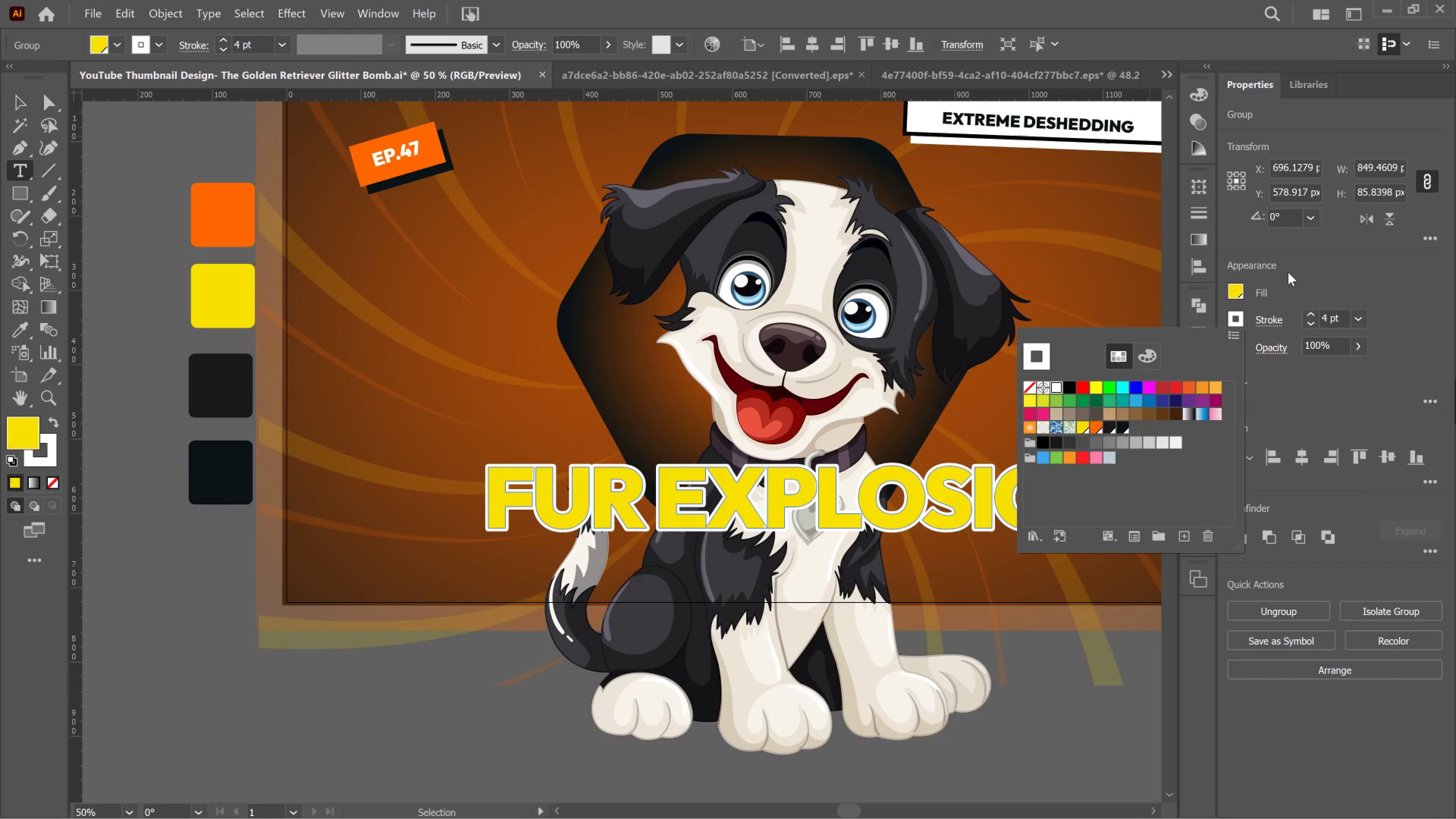 
left_click([1288, 272])
 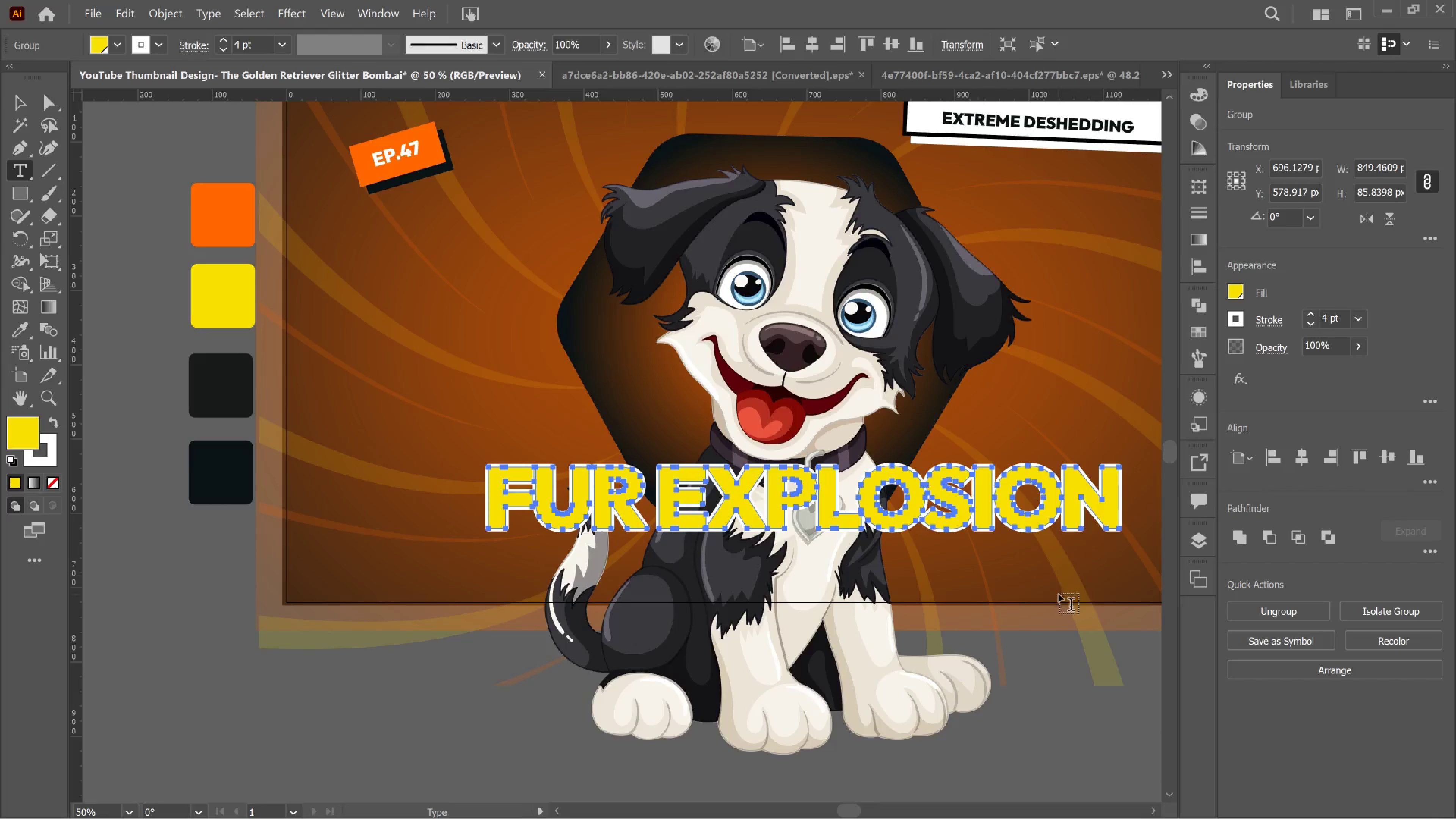 
key(Control+C)
 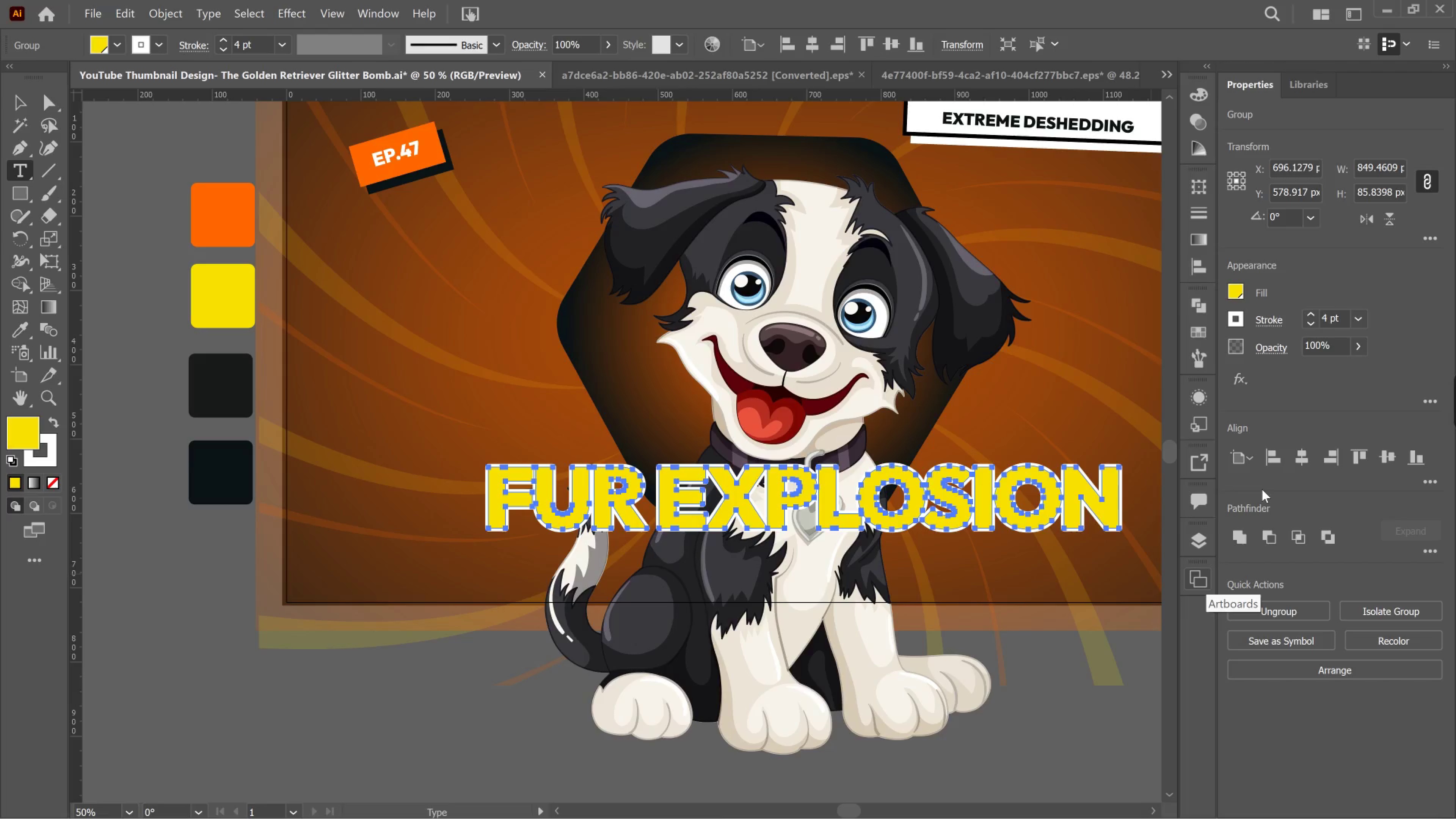 
key(Control+Shift+V)
 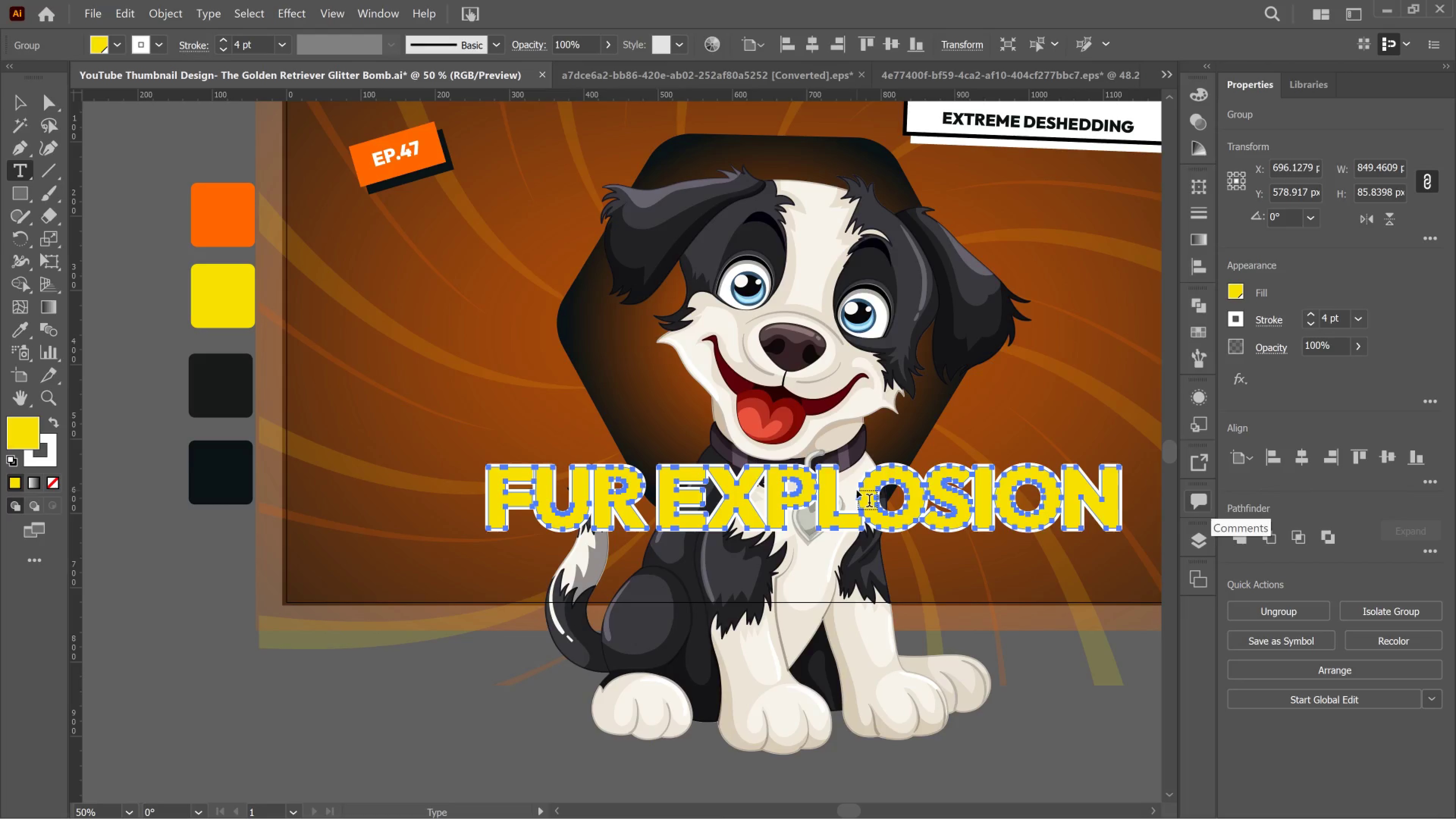 
key(V)
 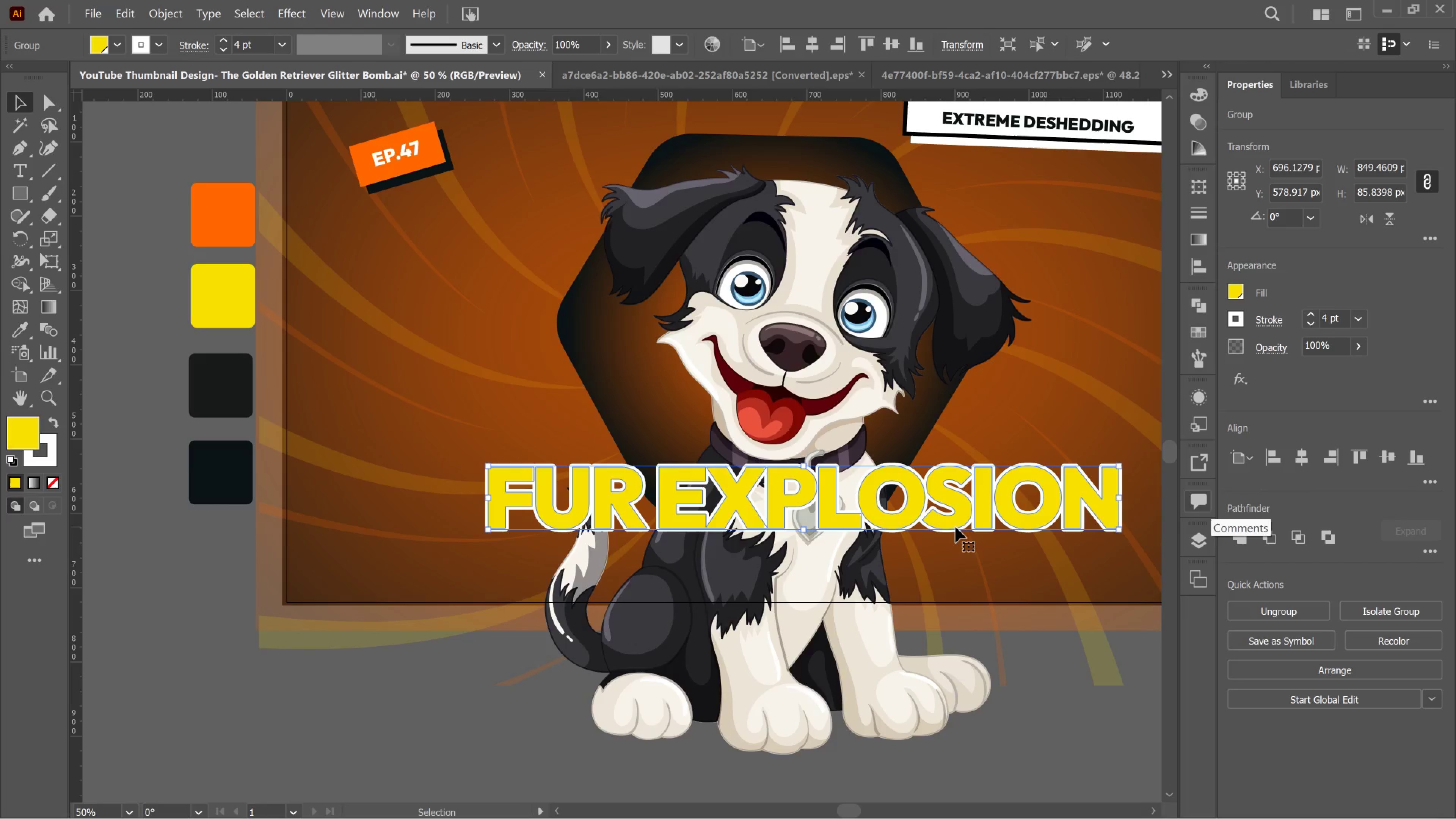 
key(Shift+ArrowDown)
 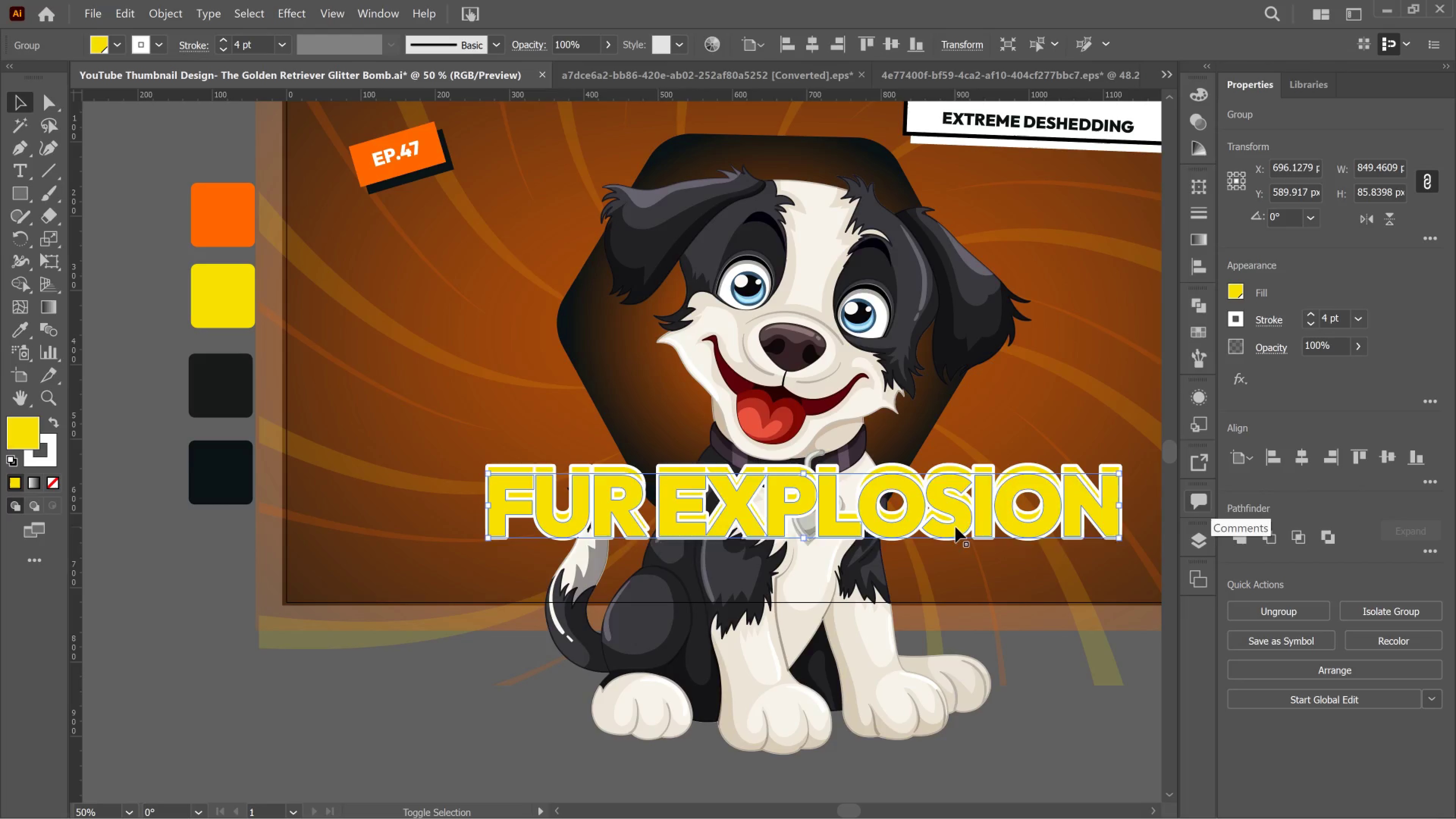 
key(Shift+ArrowDown)
 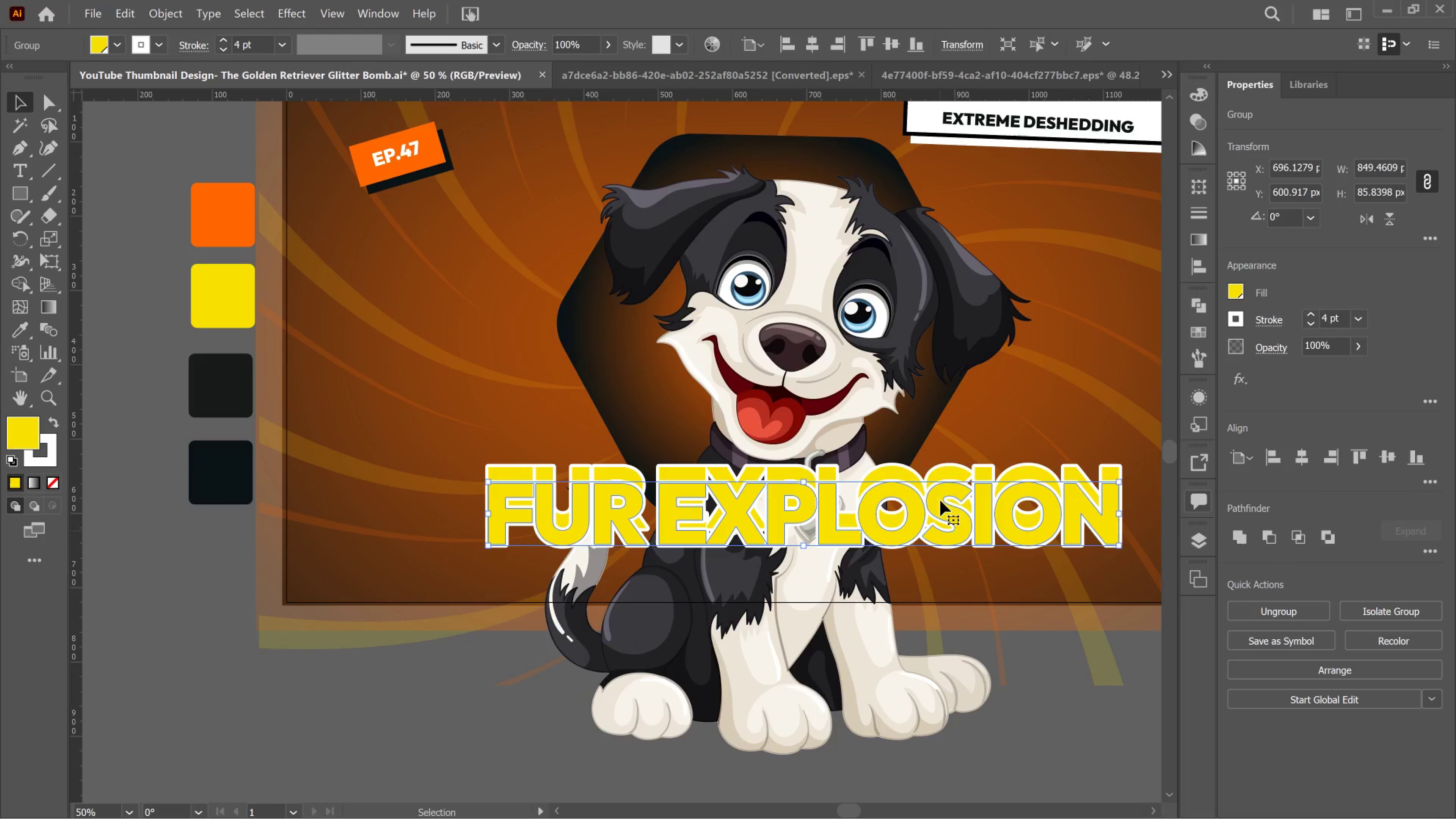 
left_click([951, 466])
 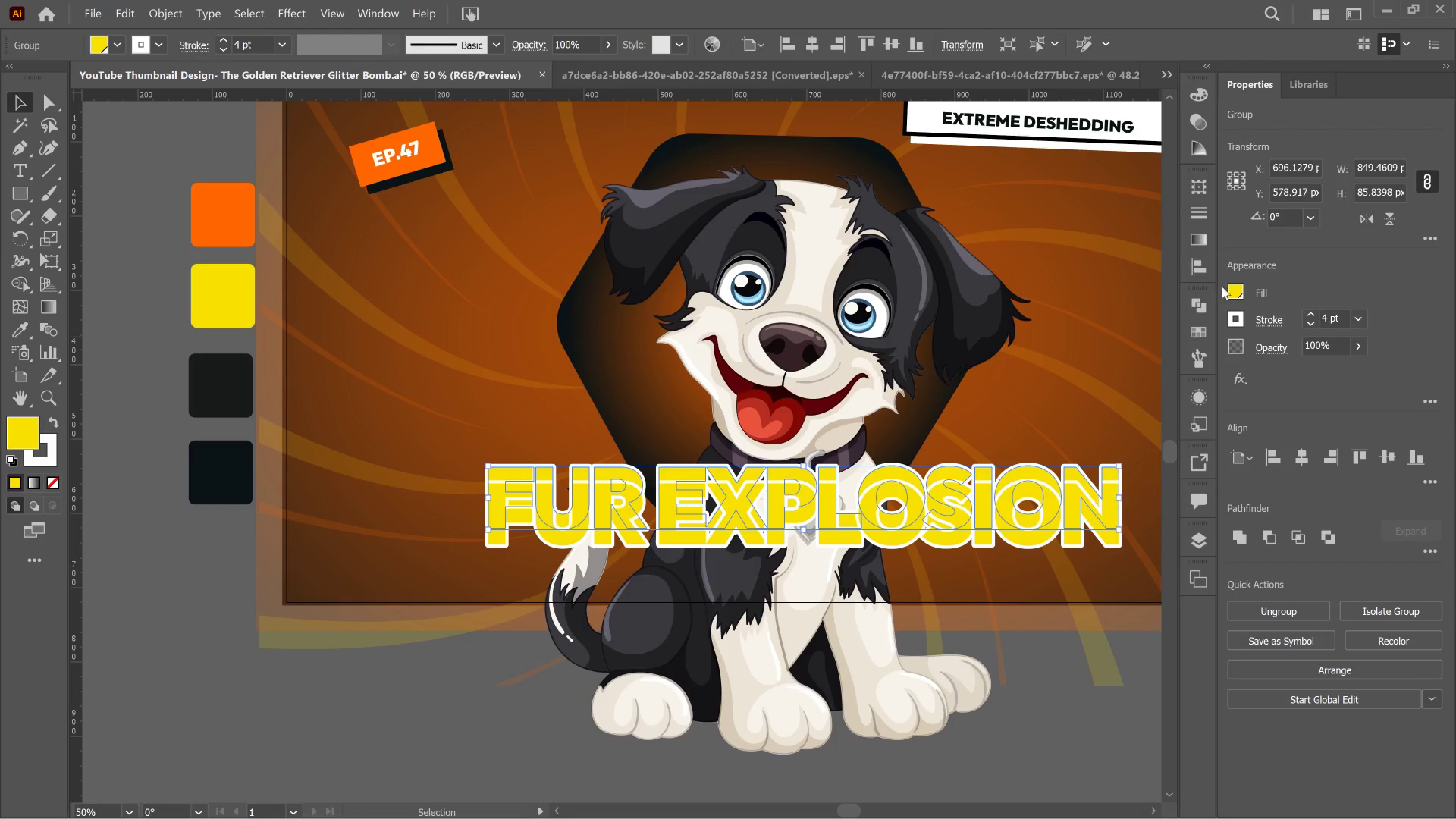 
left_click_drag(start_coordinate=[1233, 288], to_coordinate=[1235, 288])
 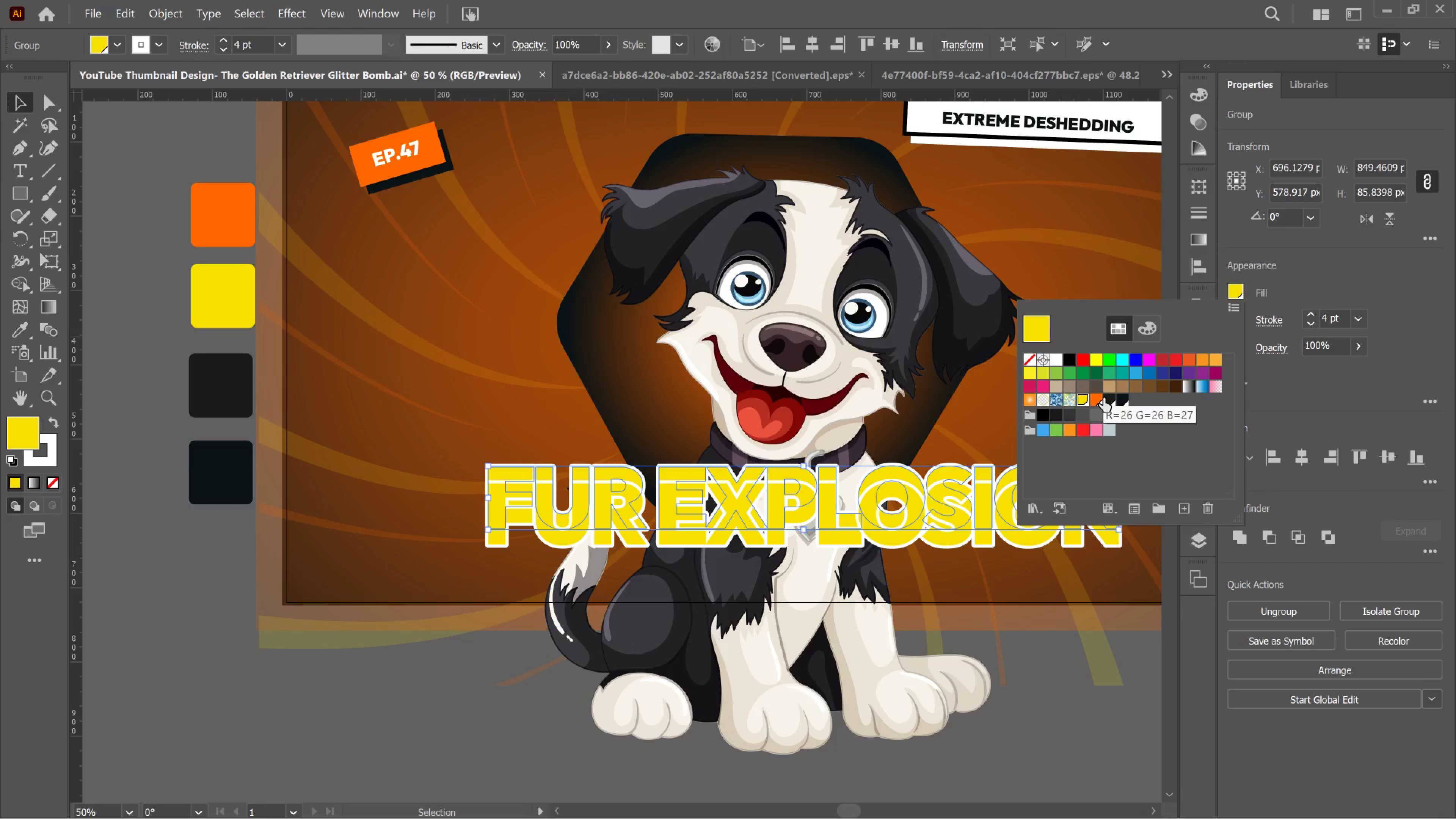 
left_click([1105, 398])
 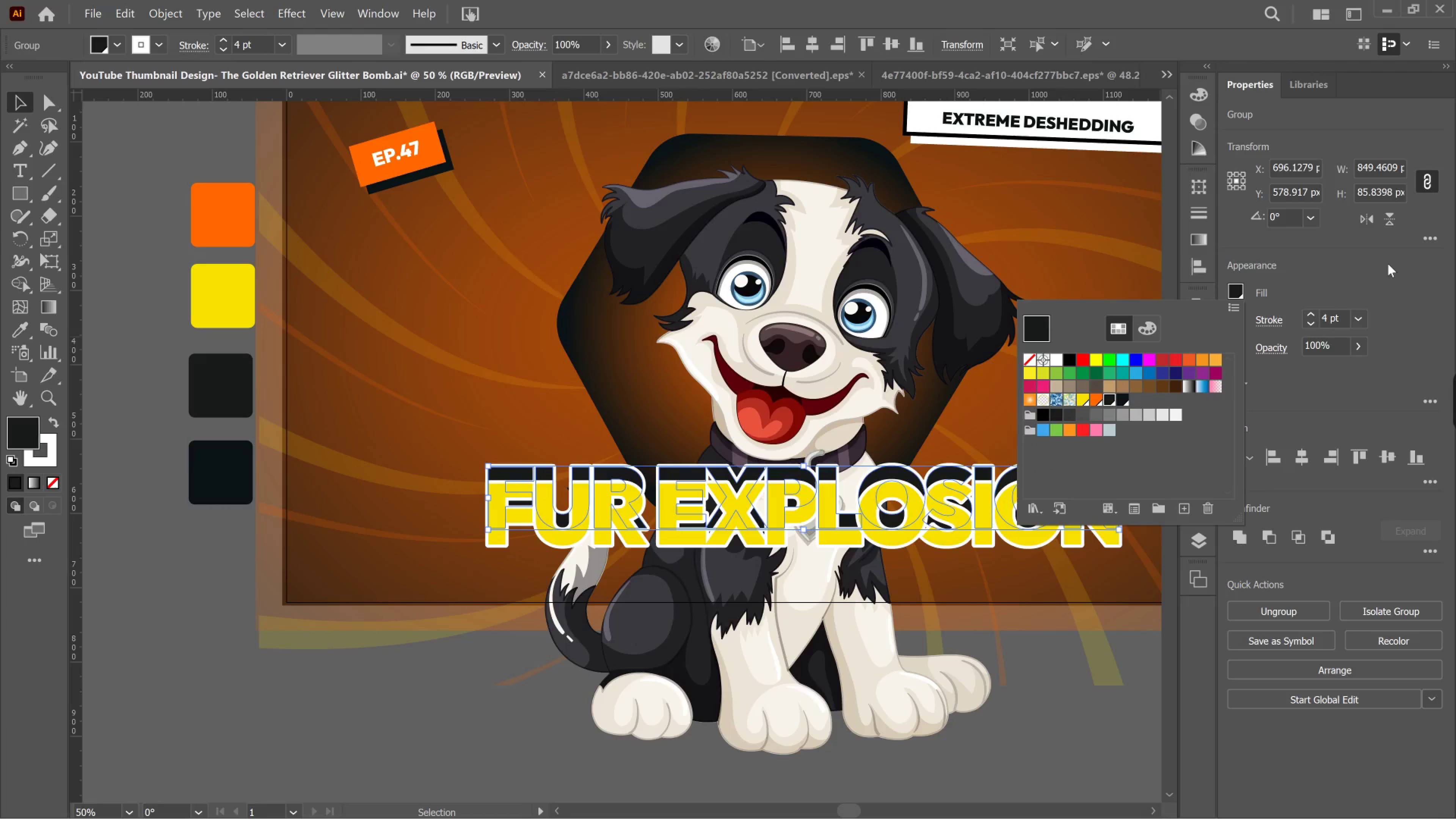 
left_click([1368, 275])
 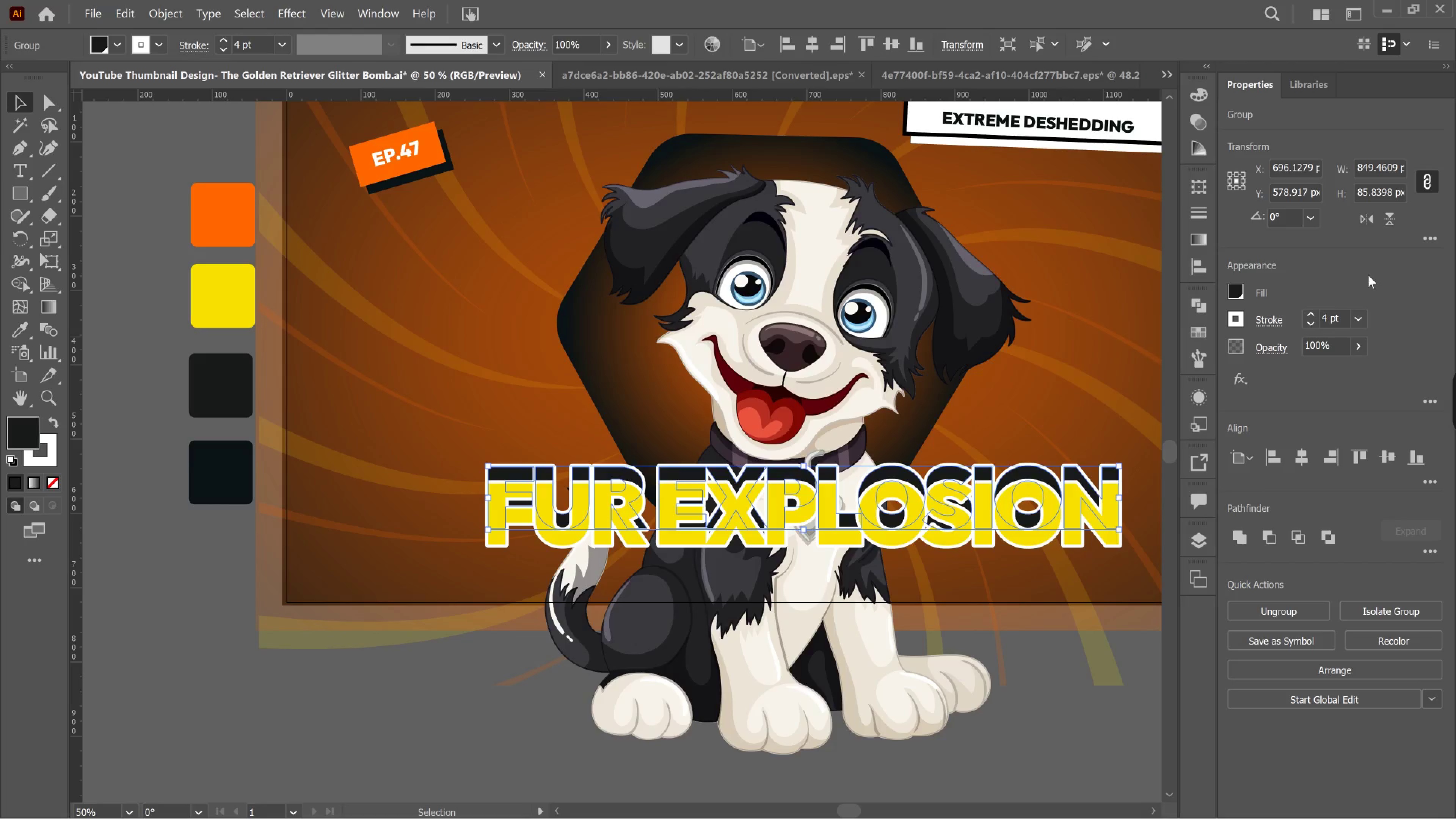 
left_click([1368, 275])
 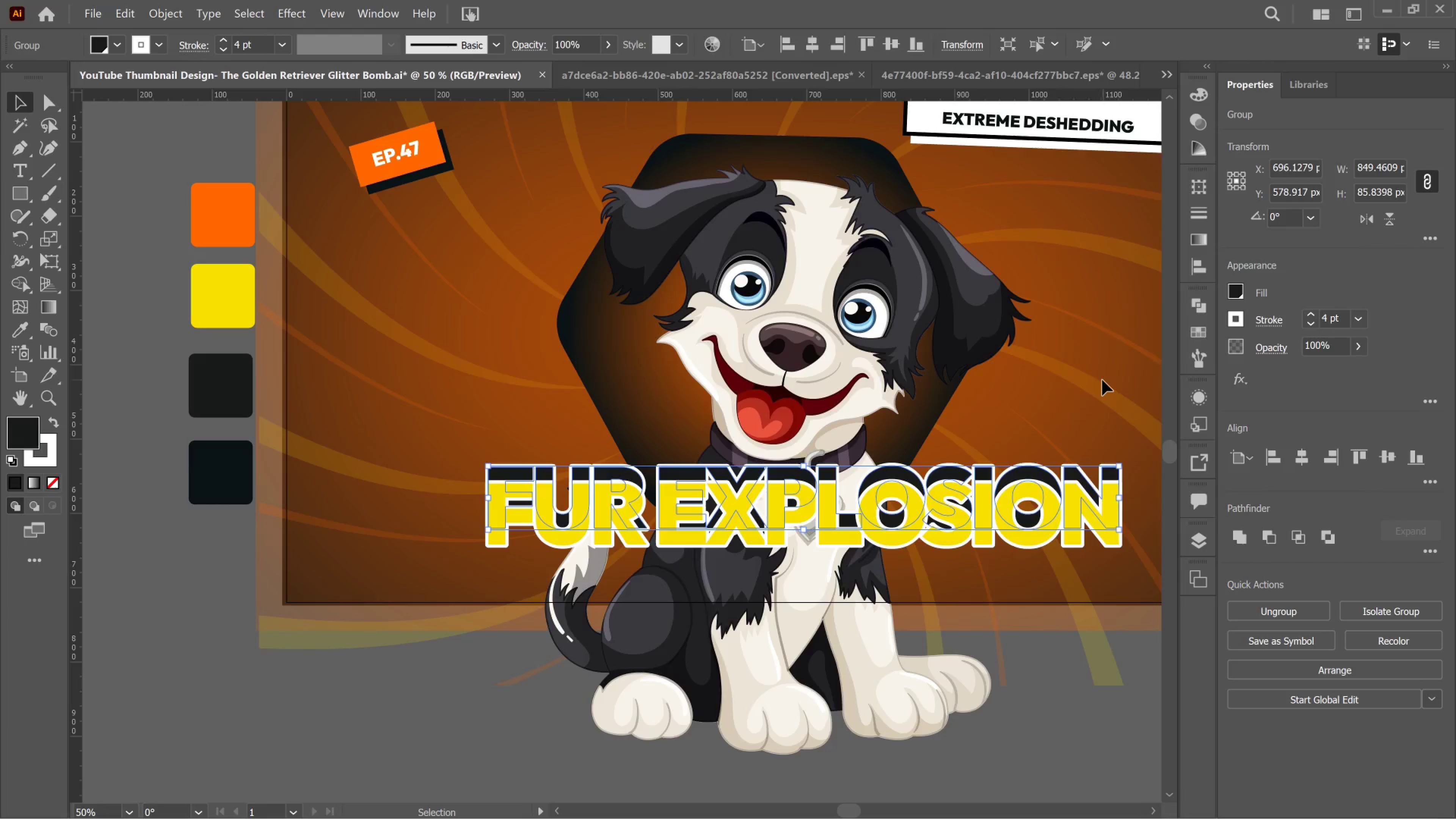 
left_click([1102, 380])
 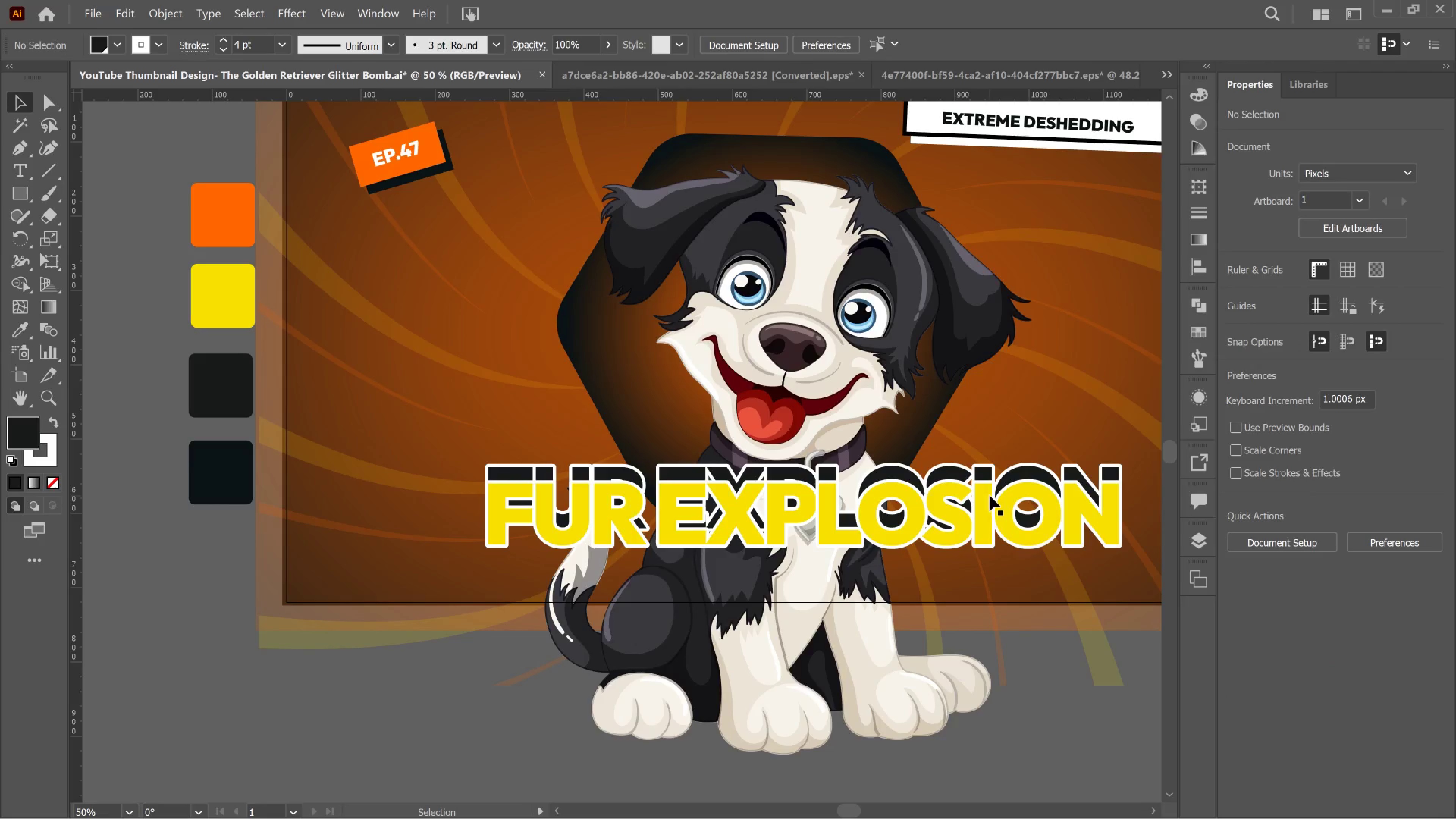 
left_click([1025, 476])
 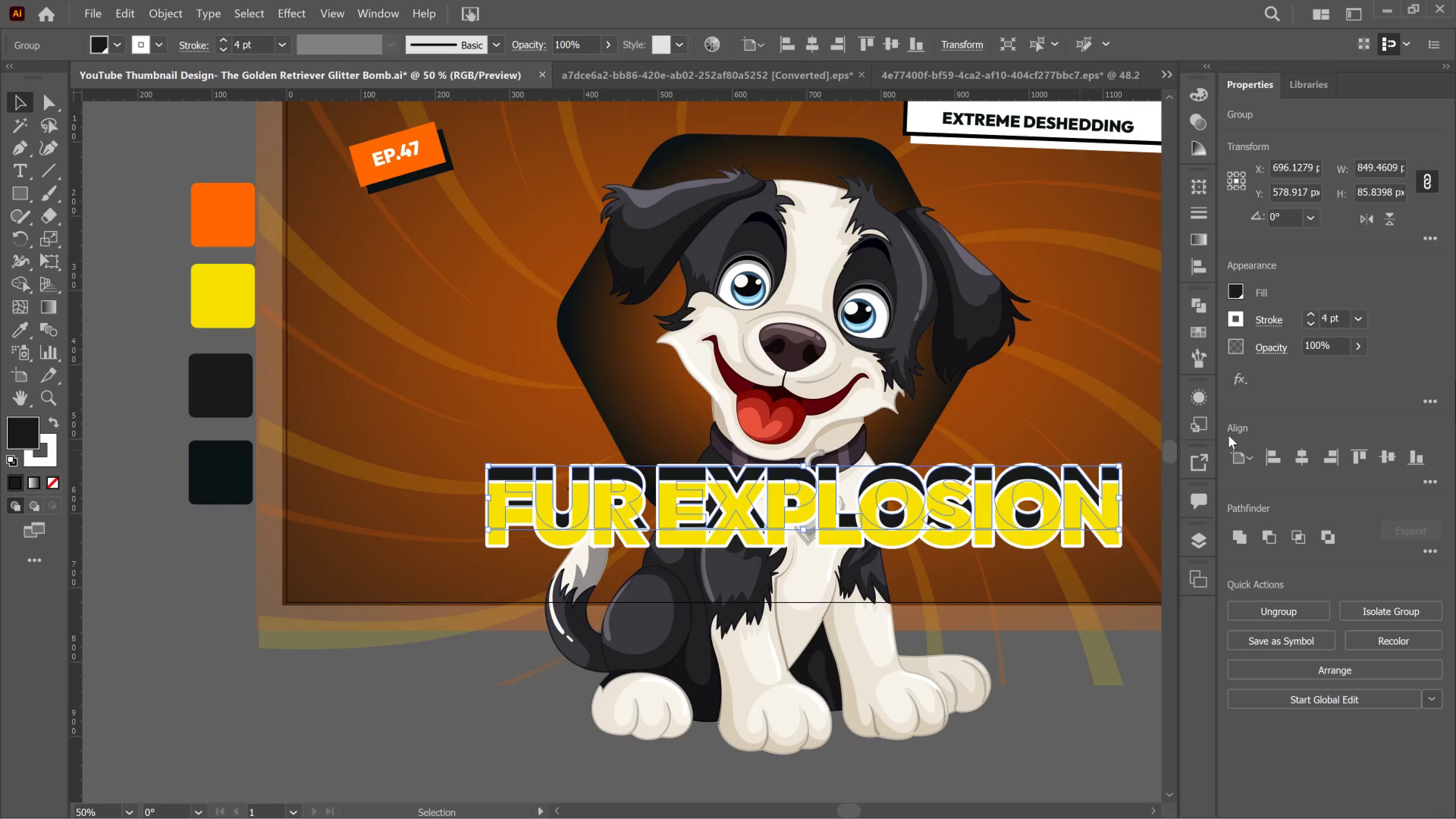 
key(Shift+ArrowDown)
 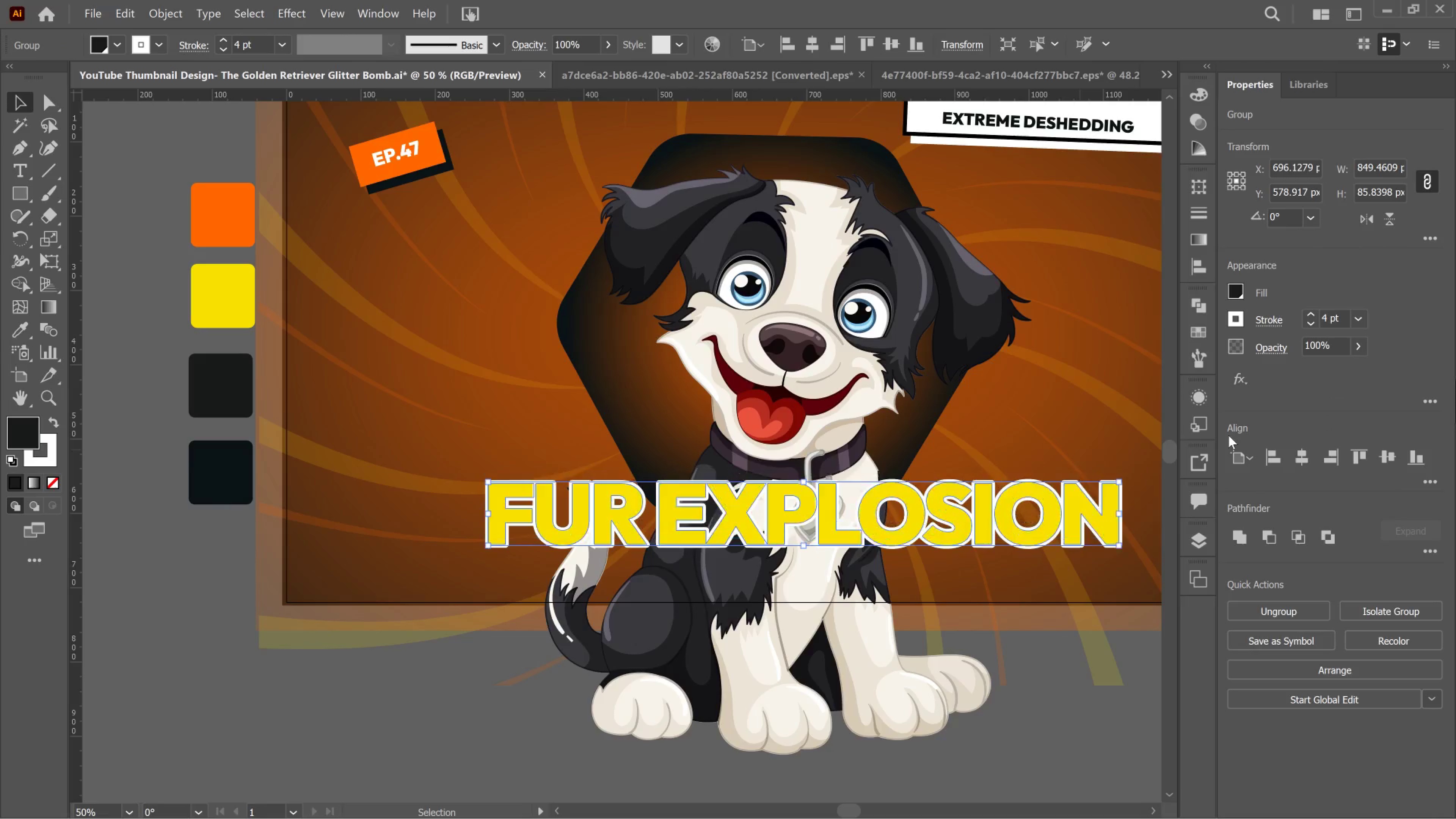 
key(Shift+ArrowDown)
 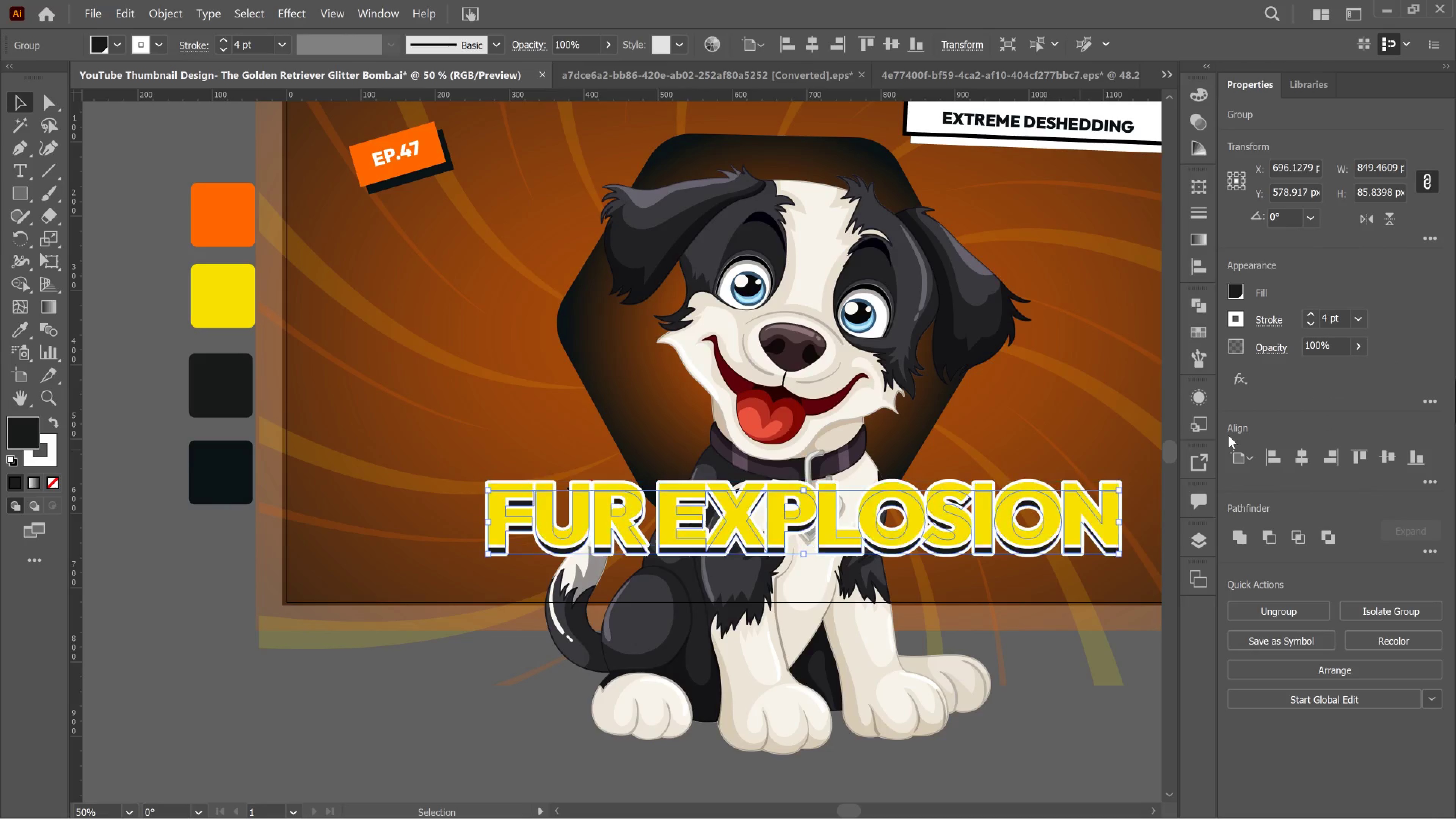 
key(Shift+ArrowDown)
 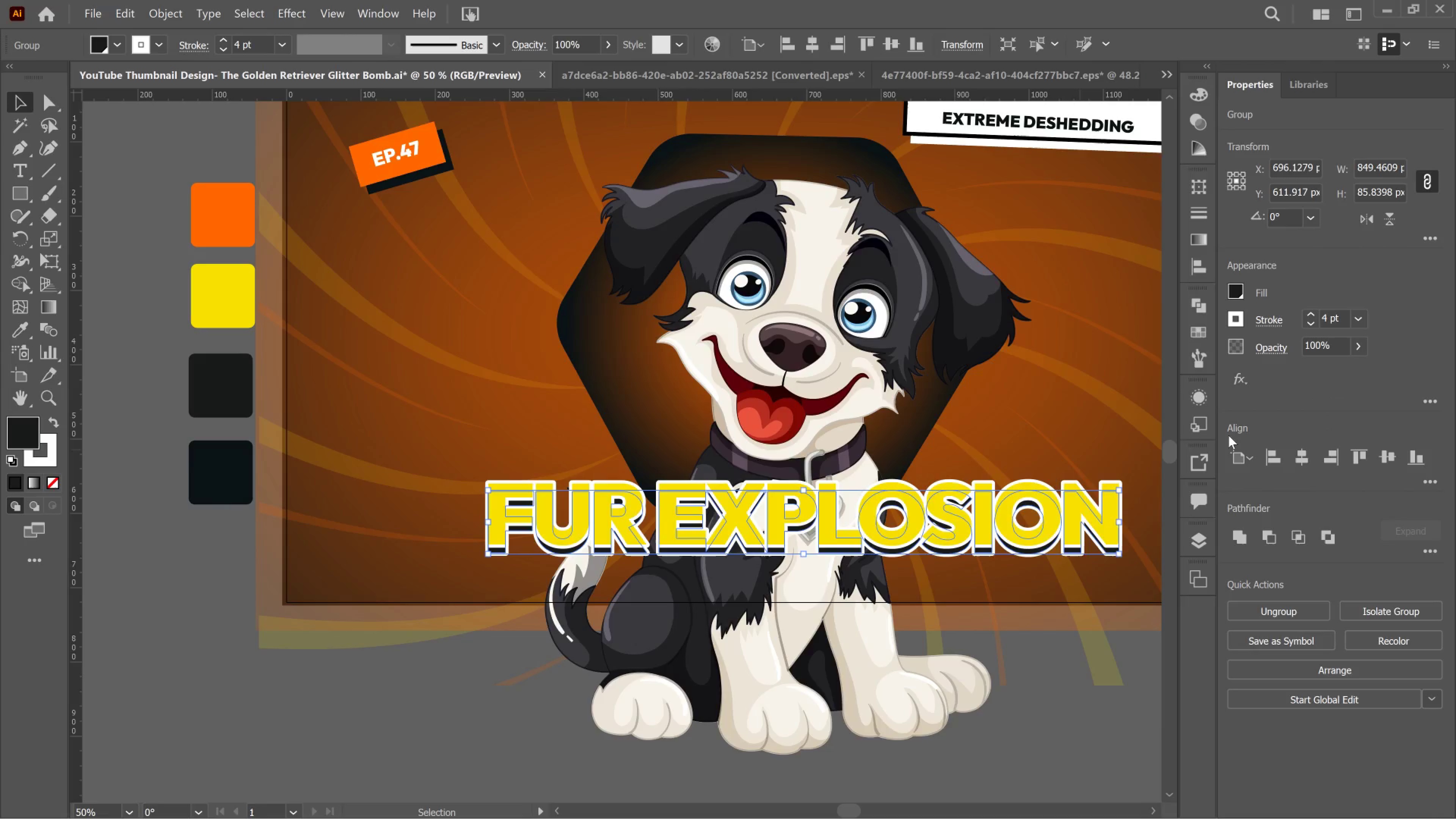 
key(Shift+ShiftRight)
 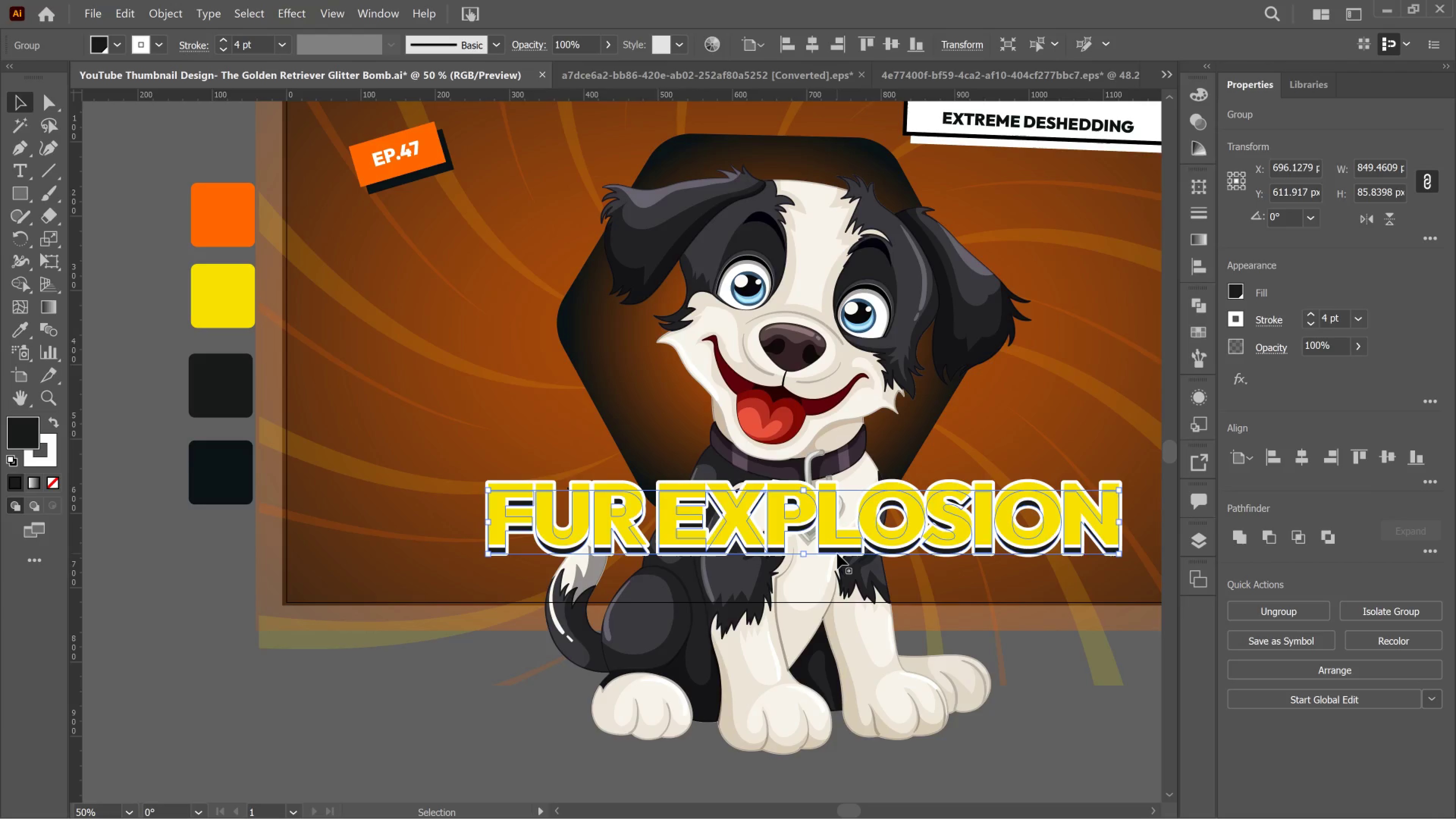 
wait(6.33)
 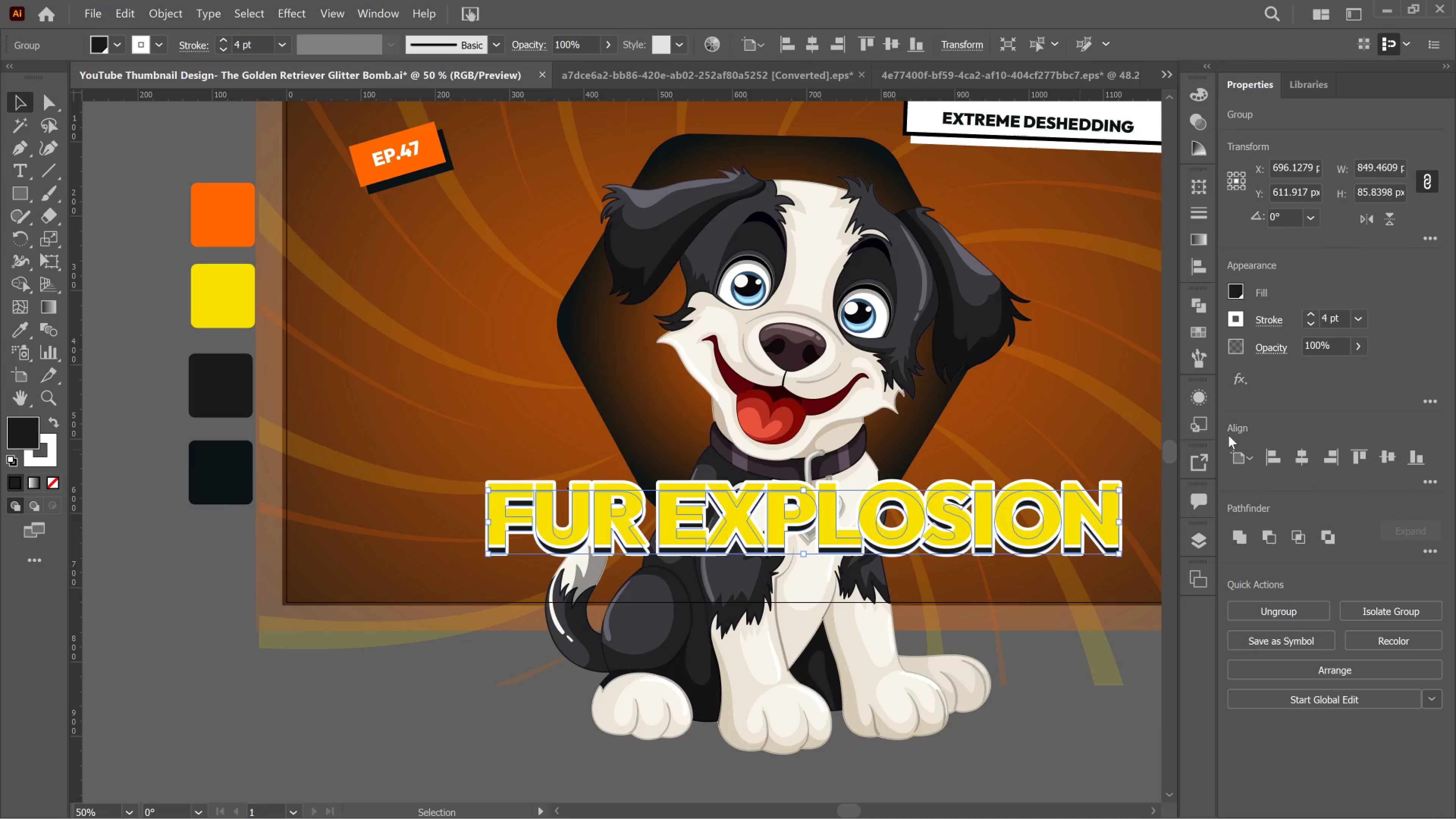 
left_click([1006, 343])
 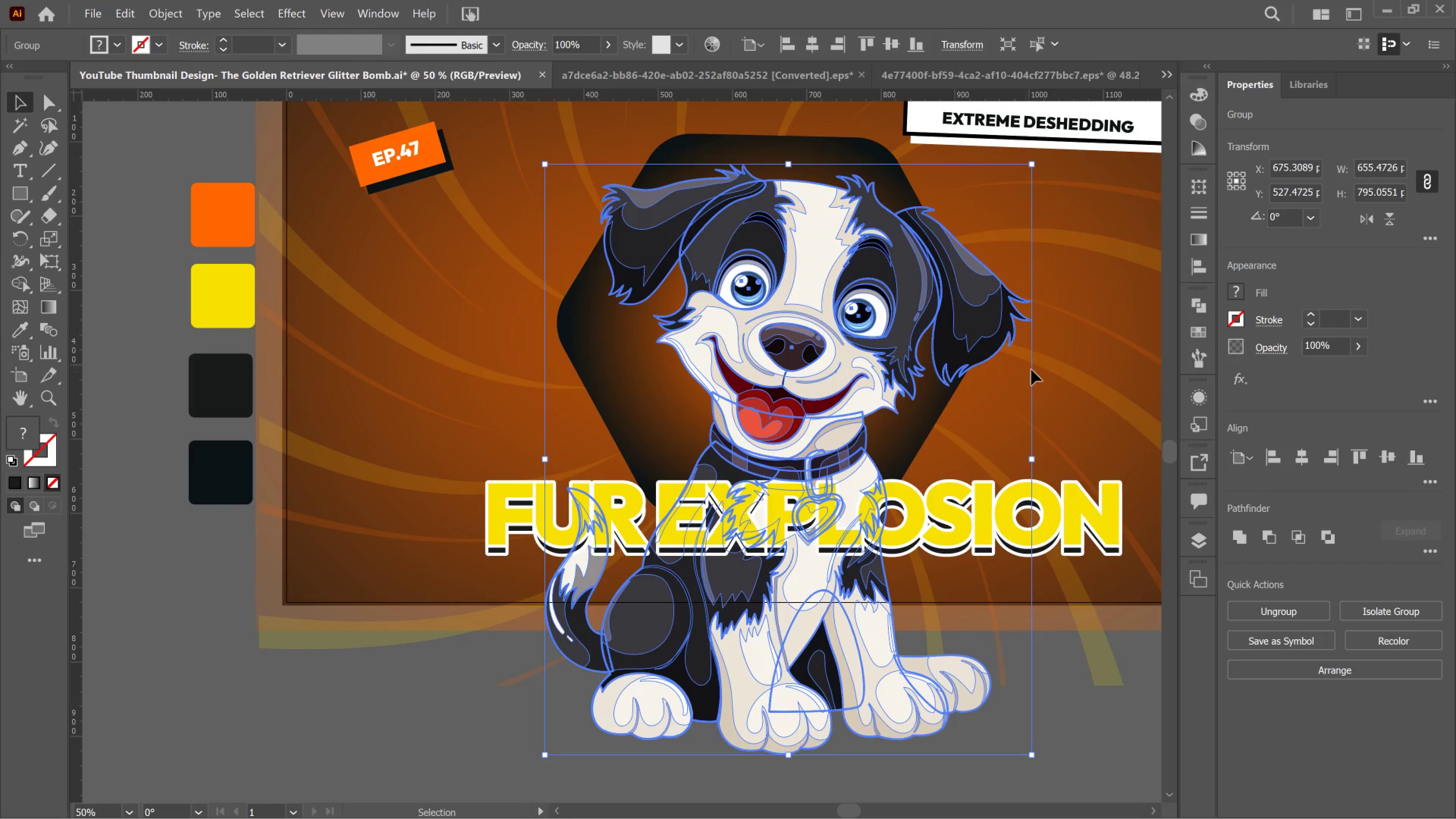 
left_click([1031, 370])
 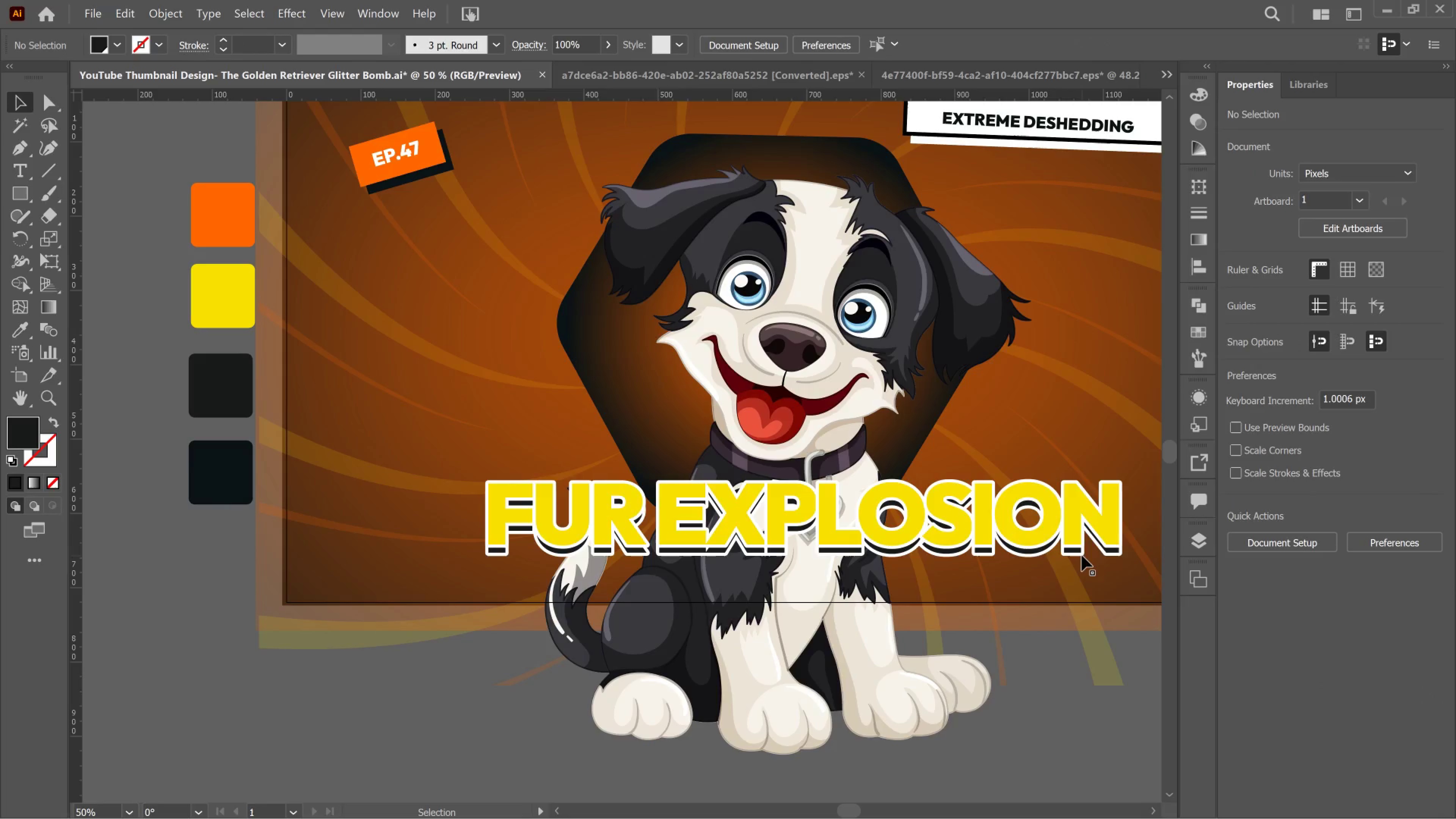 
left_click([1076, 552])
 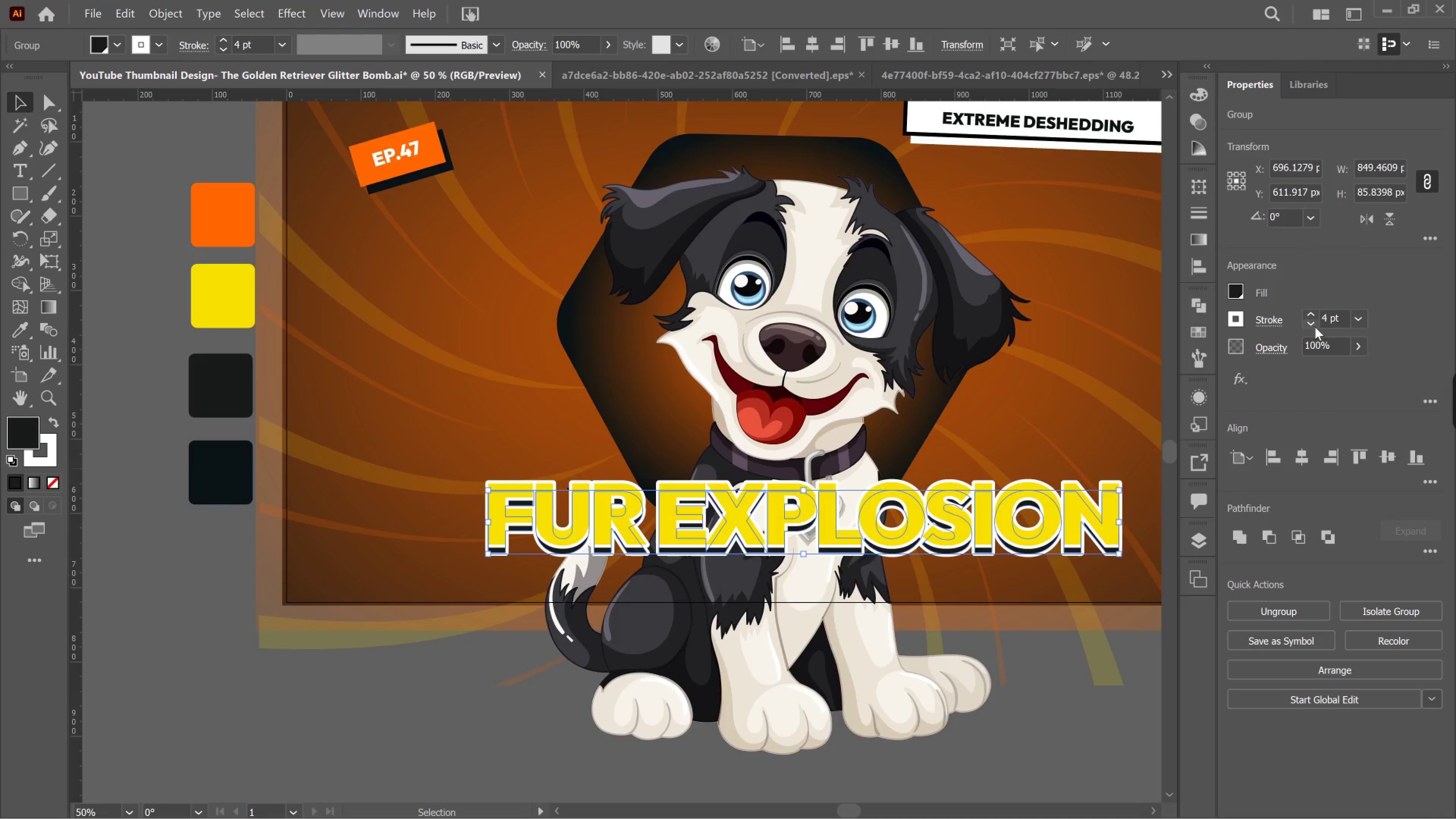 
left_click([1313, 327])
 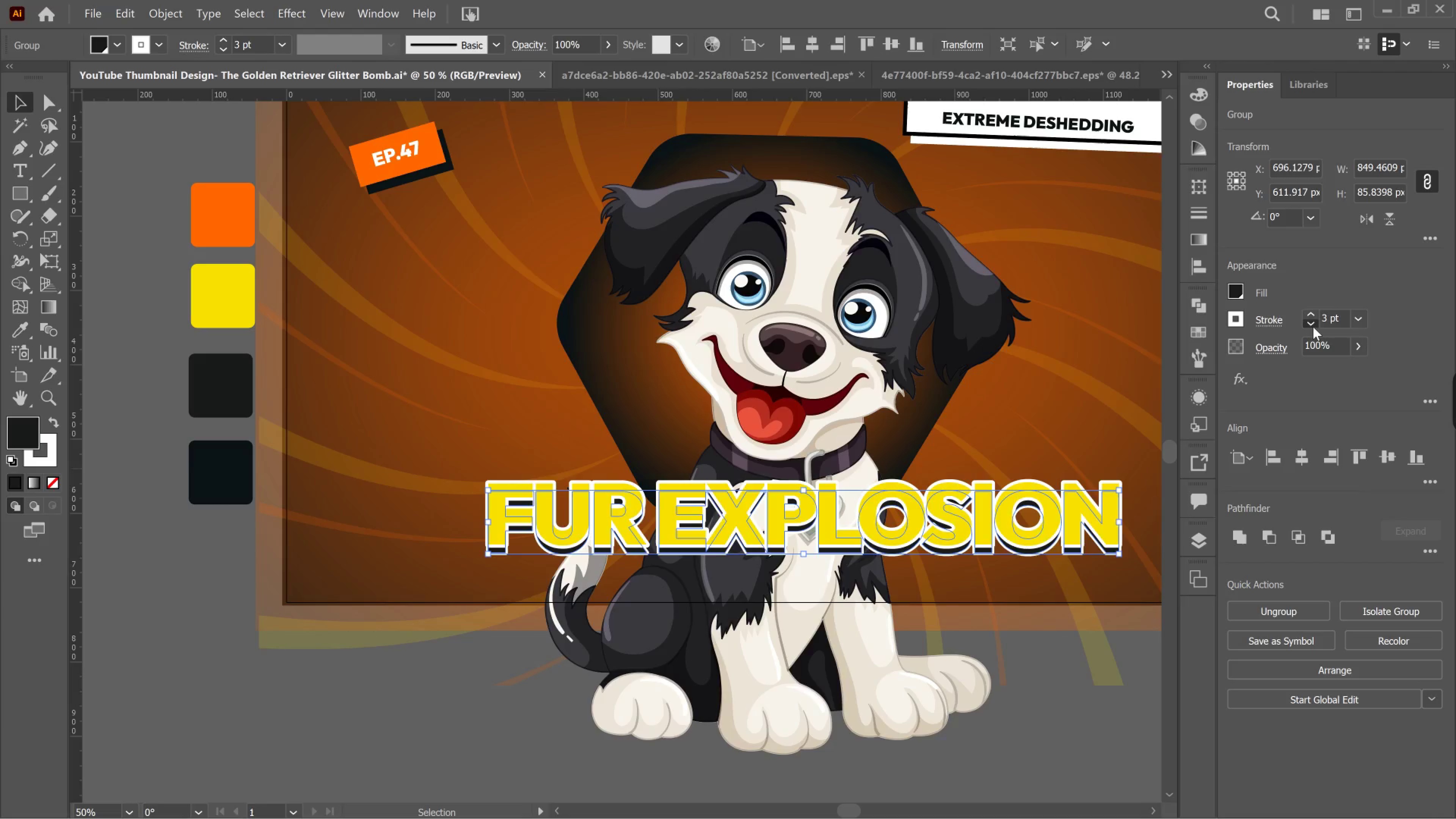 
double_click([1313, 327])
 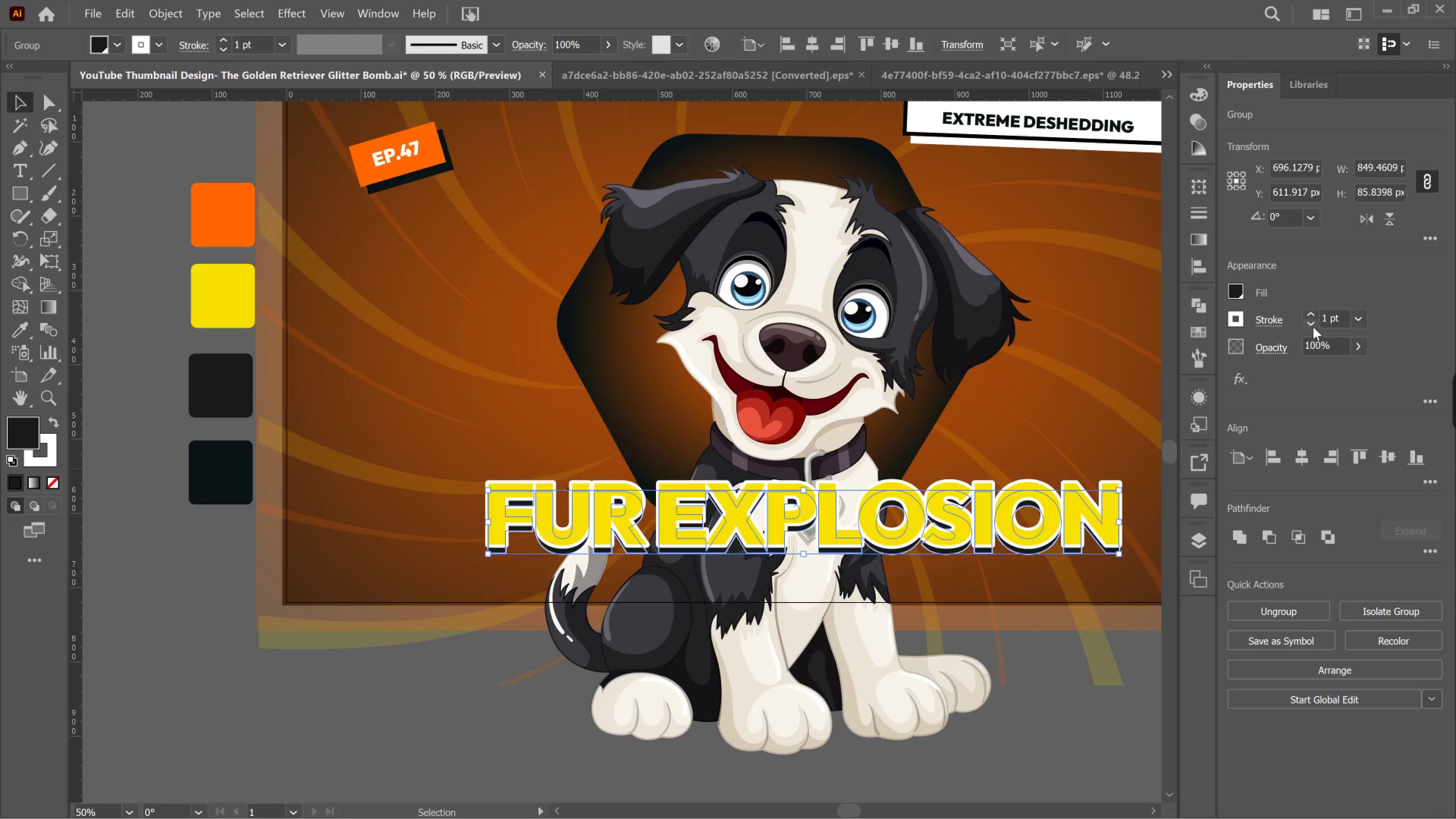 
triple_click([1313, 327])
 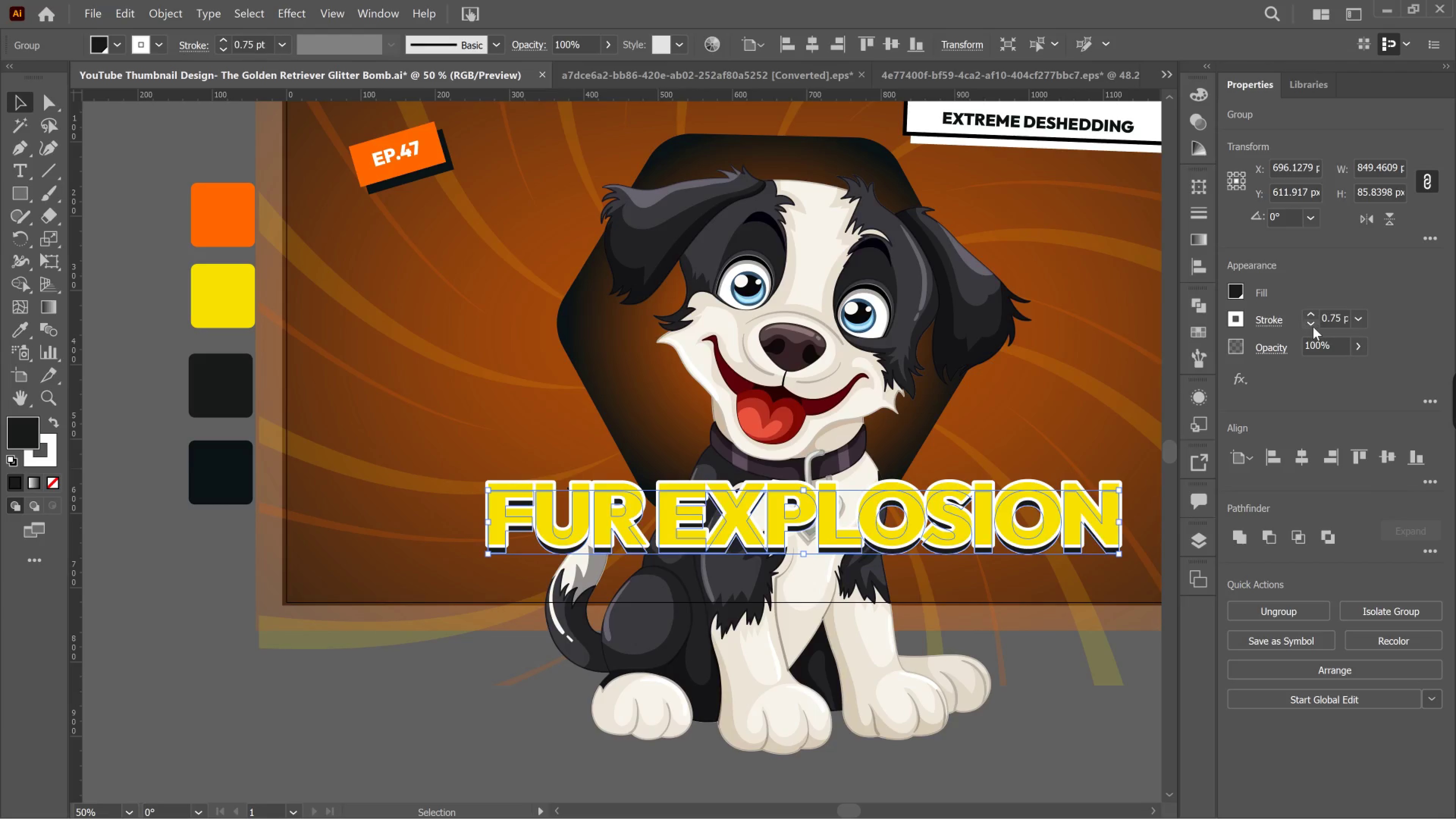 
triple_click([1313, 327])
 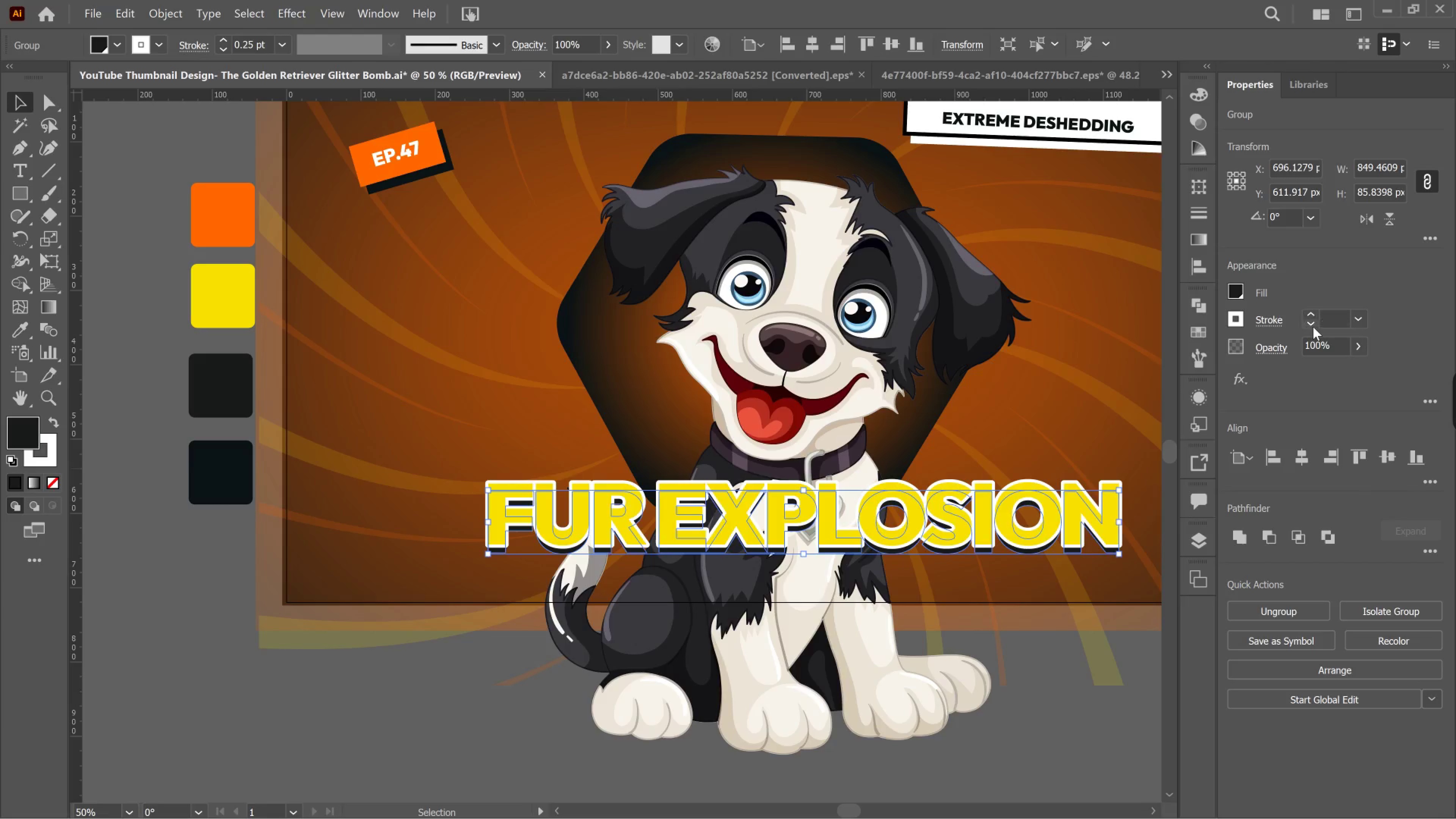 
triple_click([1313, 327])
 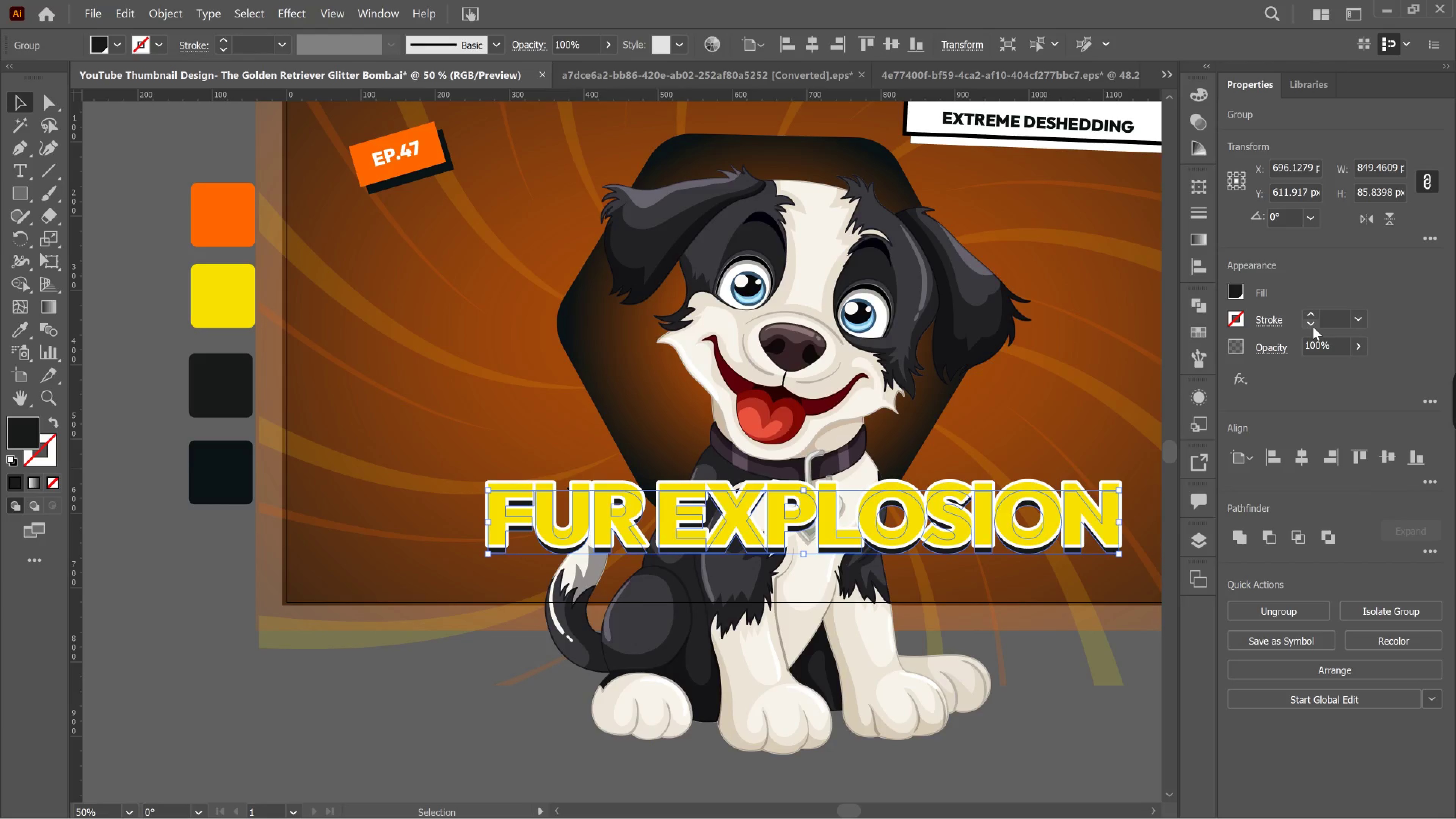 
left_click([1313, 327])
 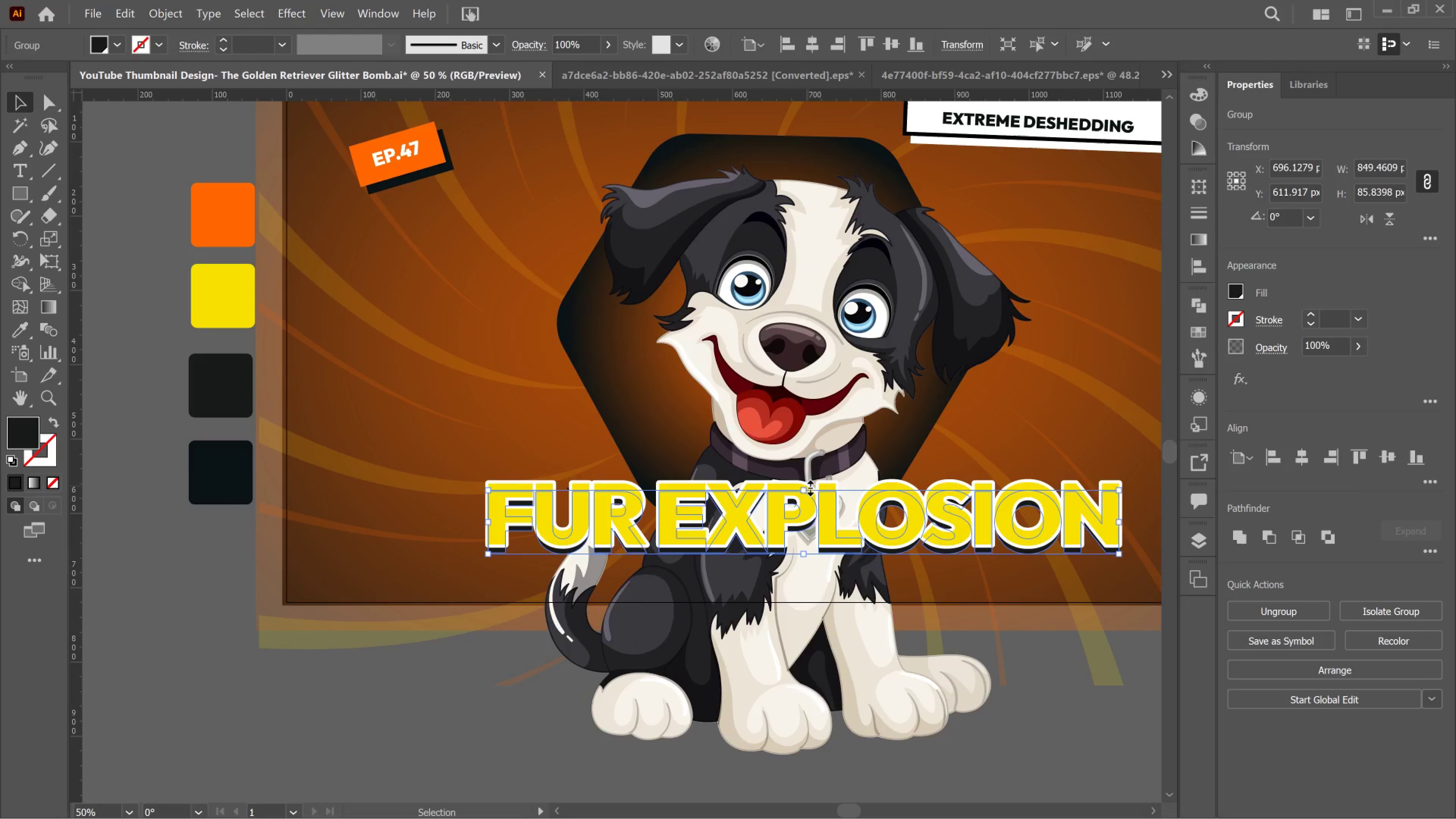 
wait(5.8)
 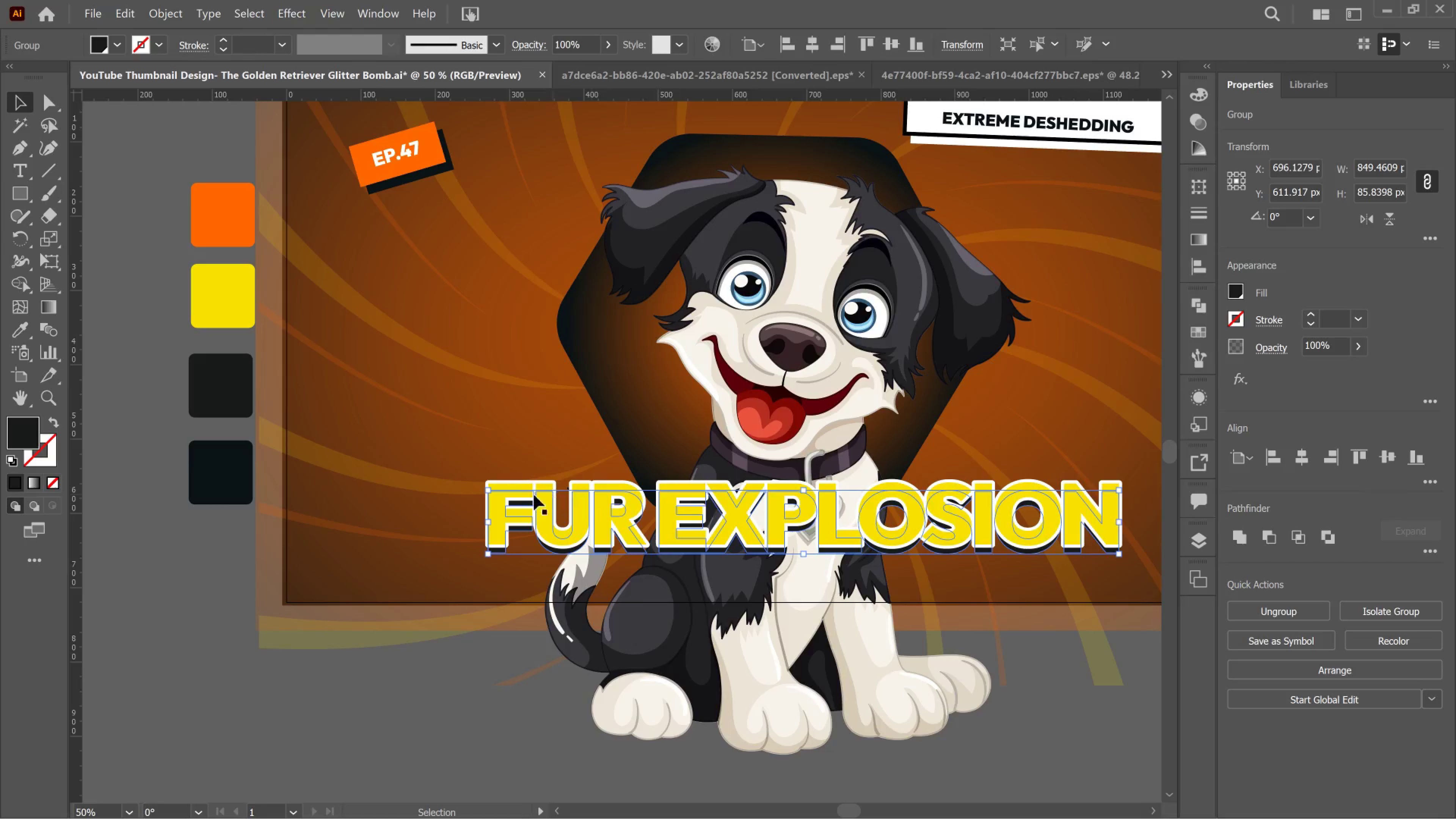 
hold_key(key=AltLeft, duration=7.05)
 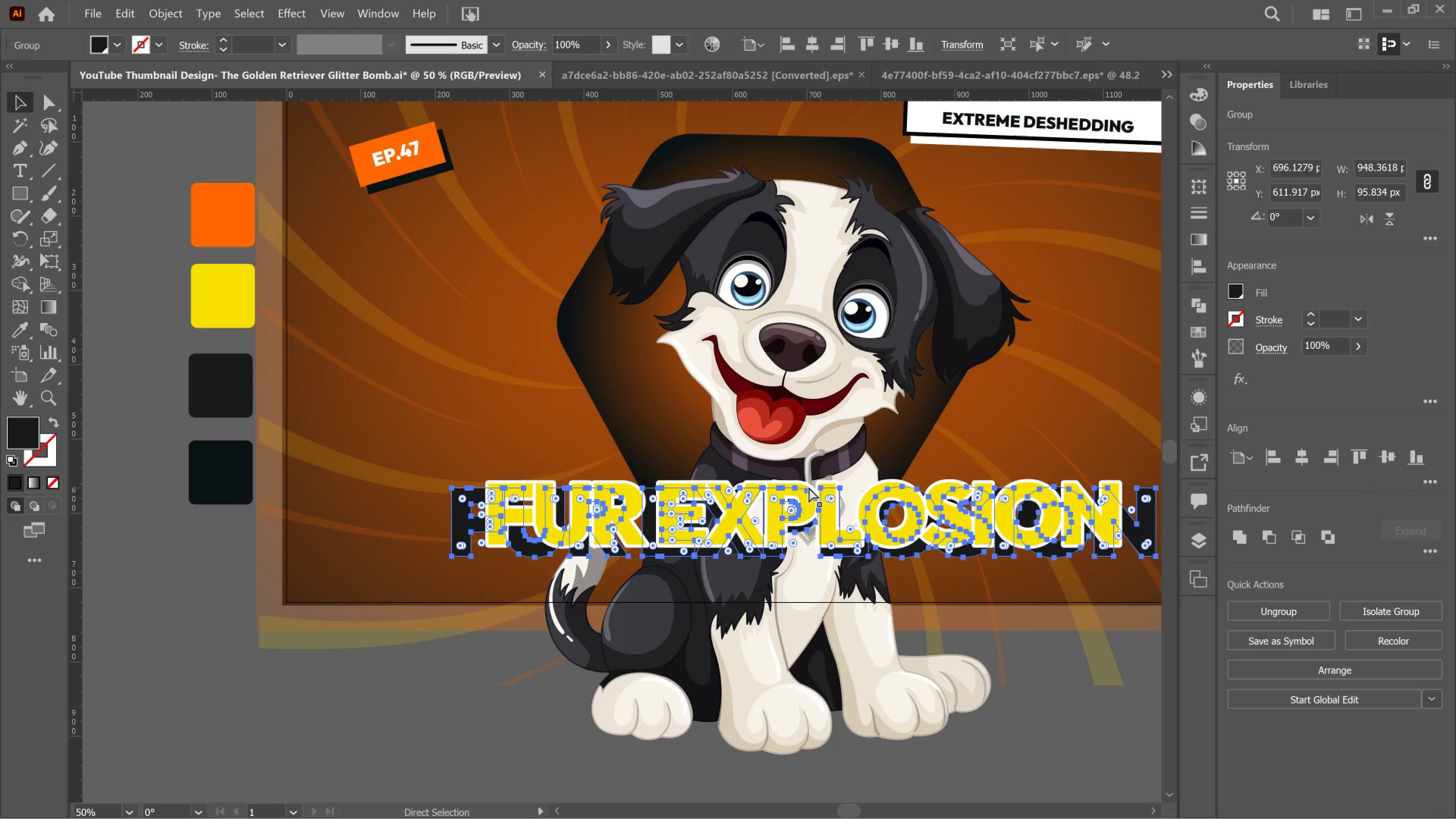 
hold_key(key=ShiftLeft, duration=4.54)
 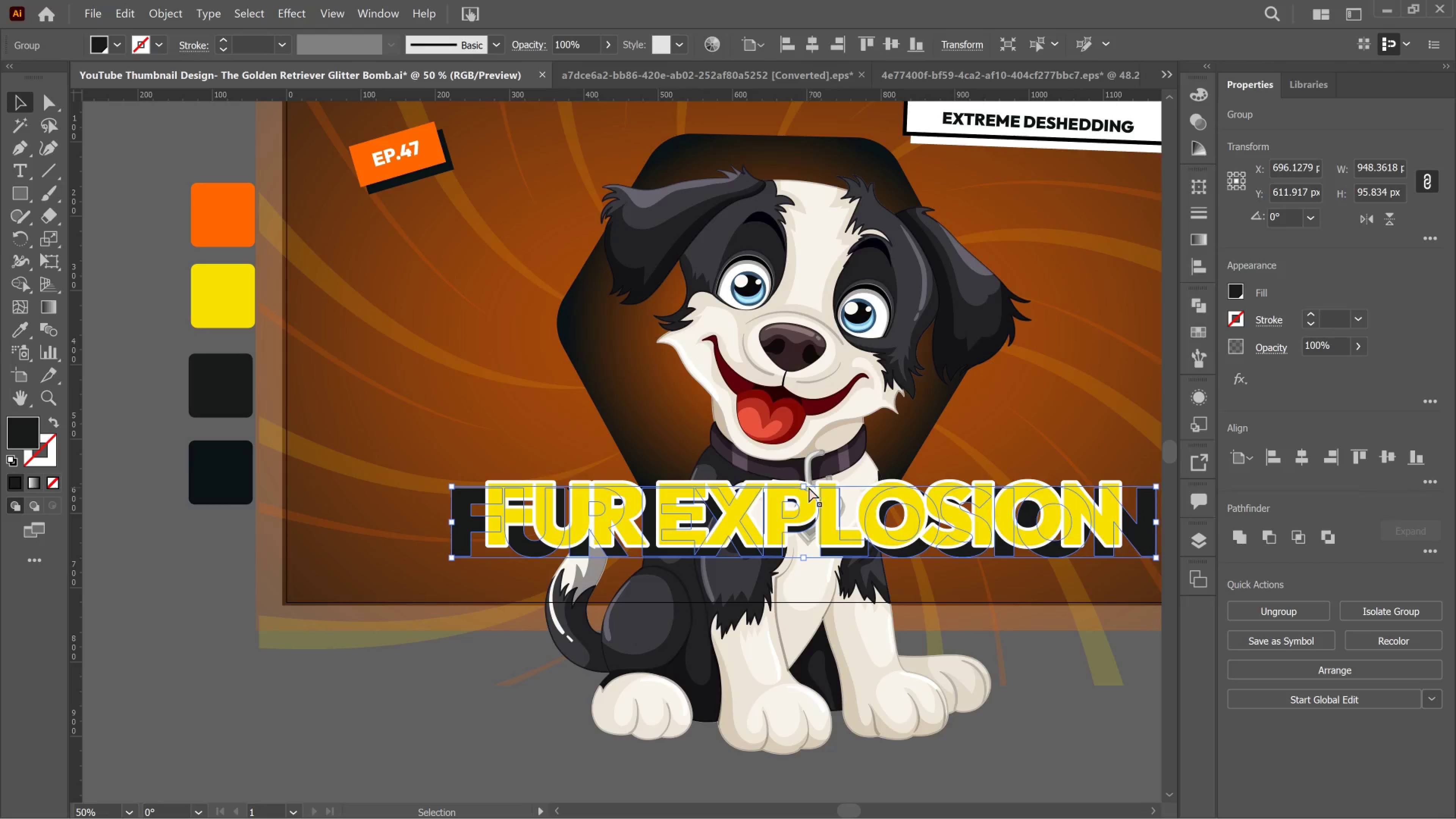 
key(Control+Meta+MetaLeft)
 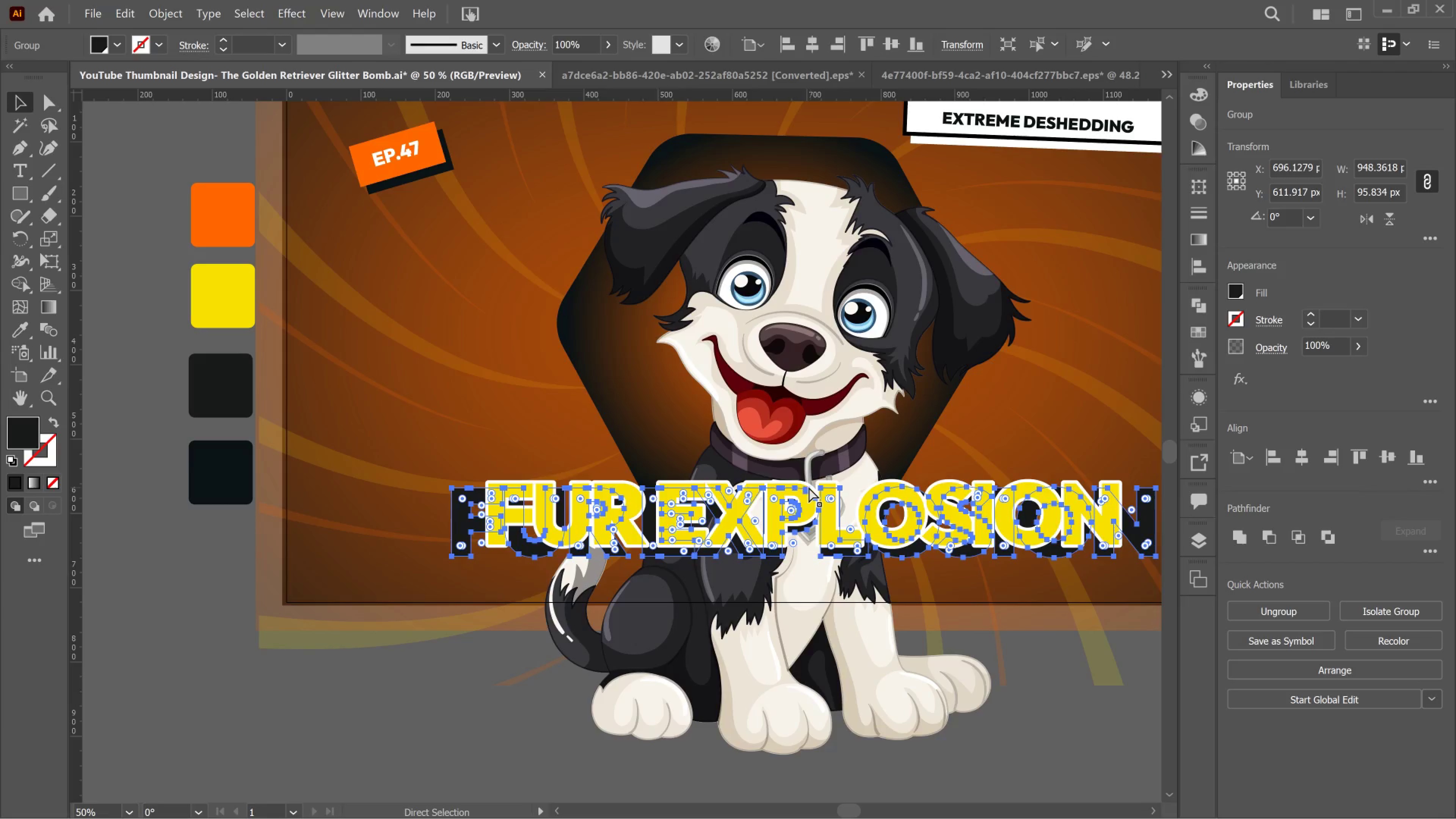 
key(Control+Meta+Z)
 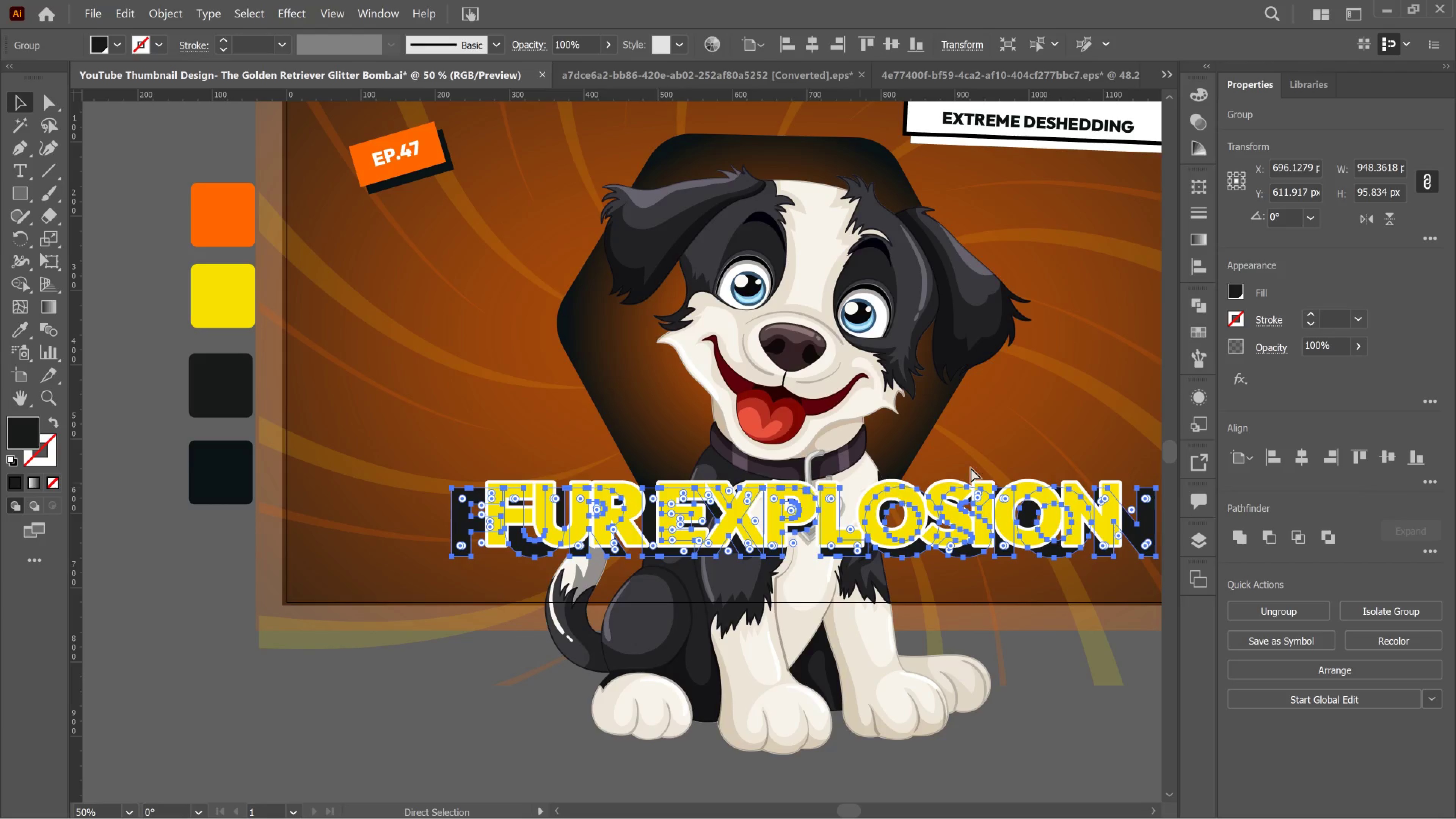 
key(Control+Z)
 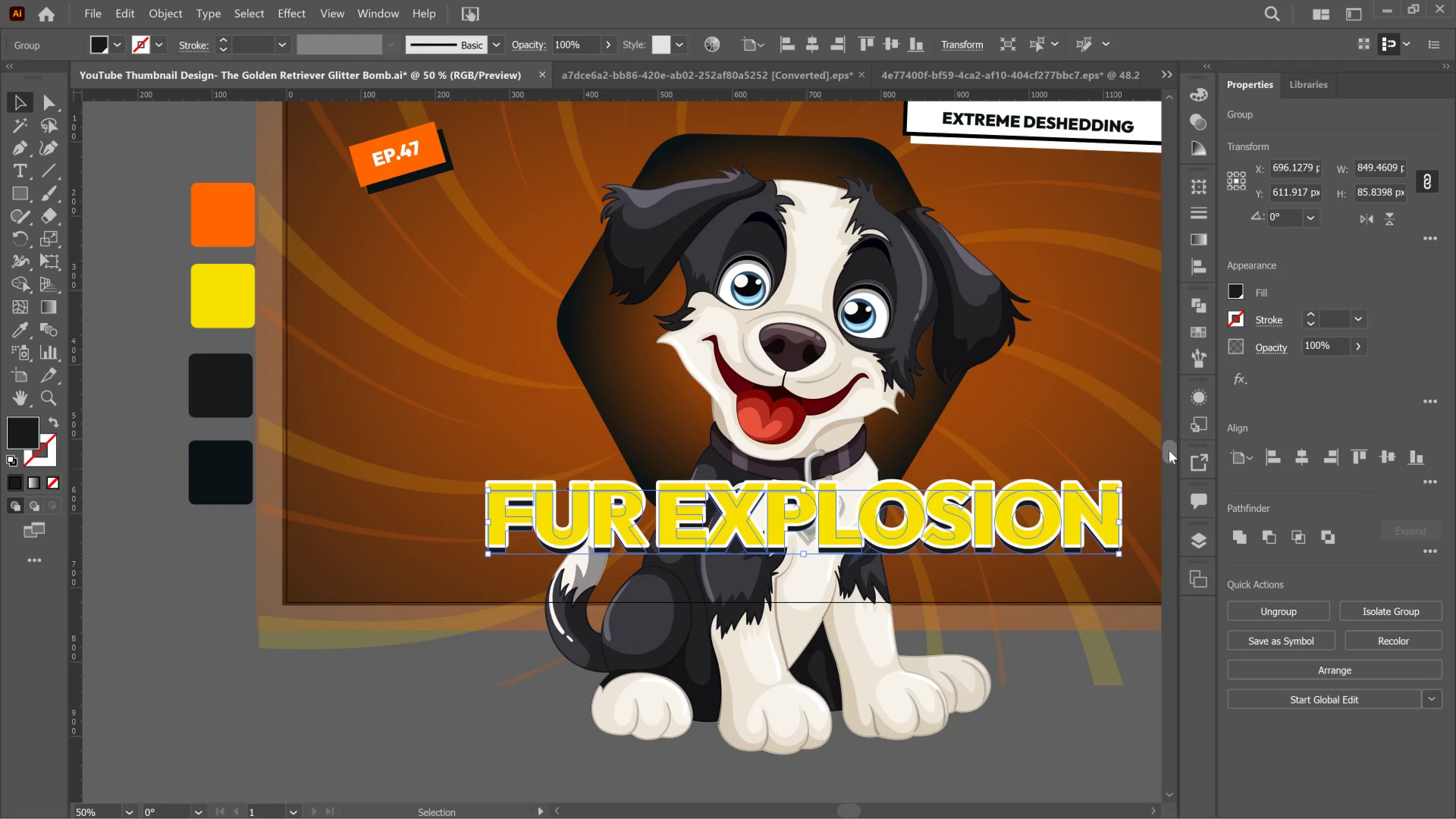 
key(Shift+ArrowRight)
 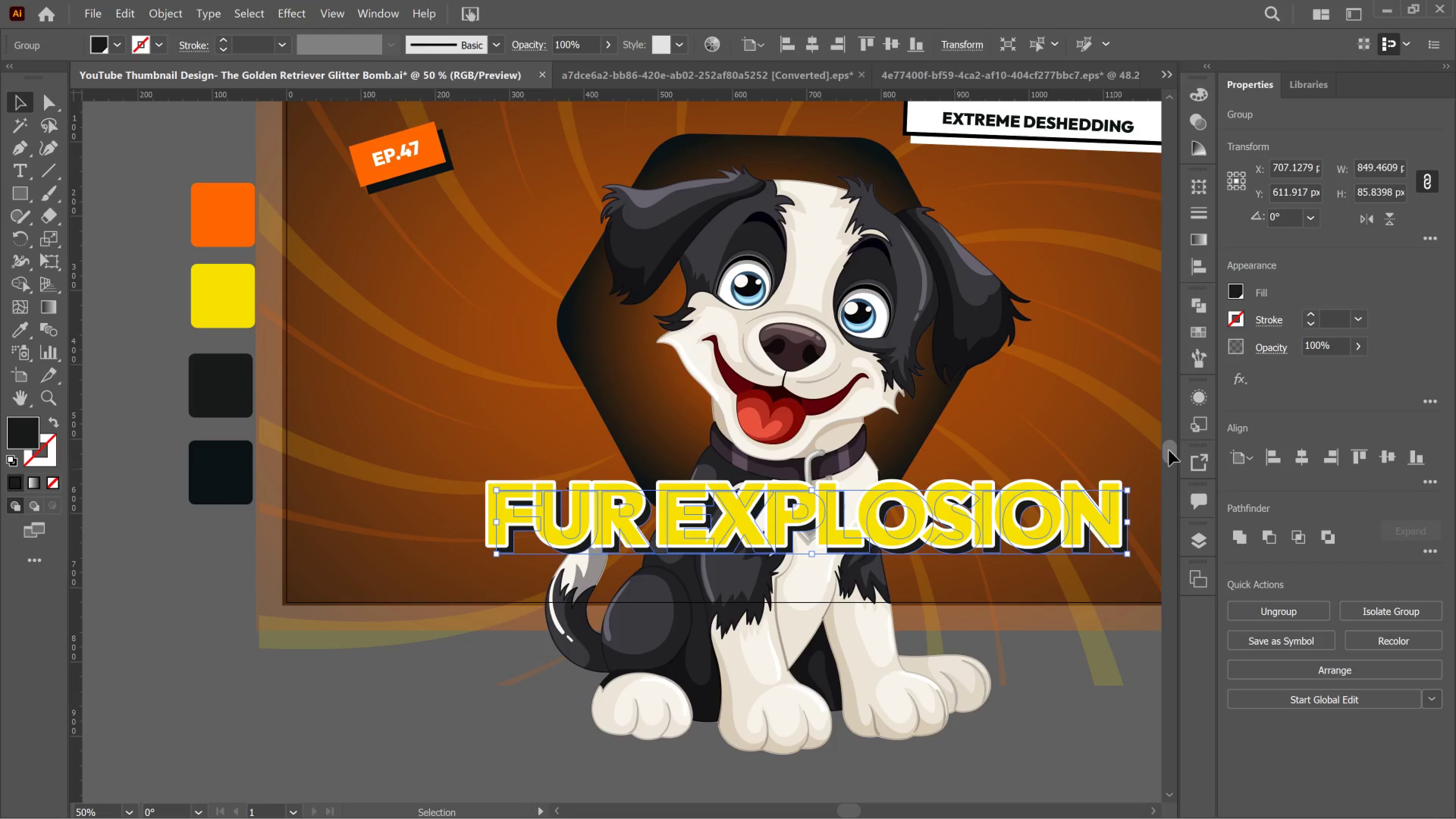 
key(ArrowUp)
 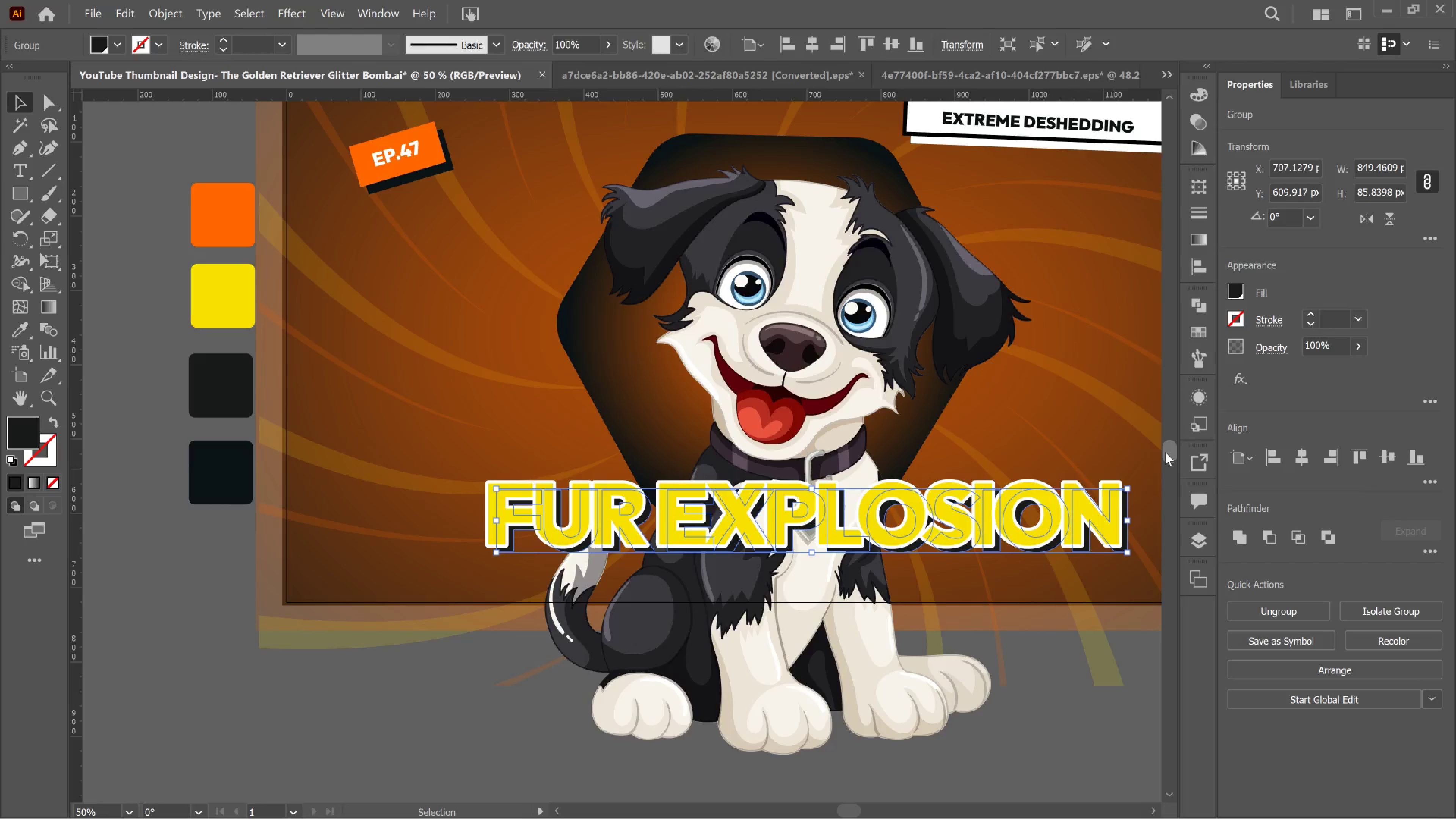 
key(ArrowLeft)
 